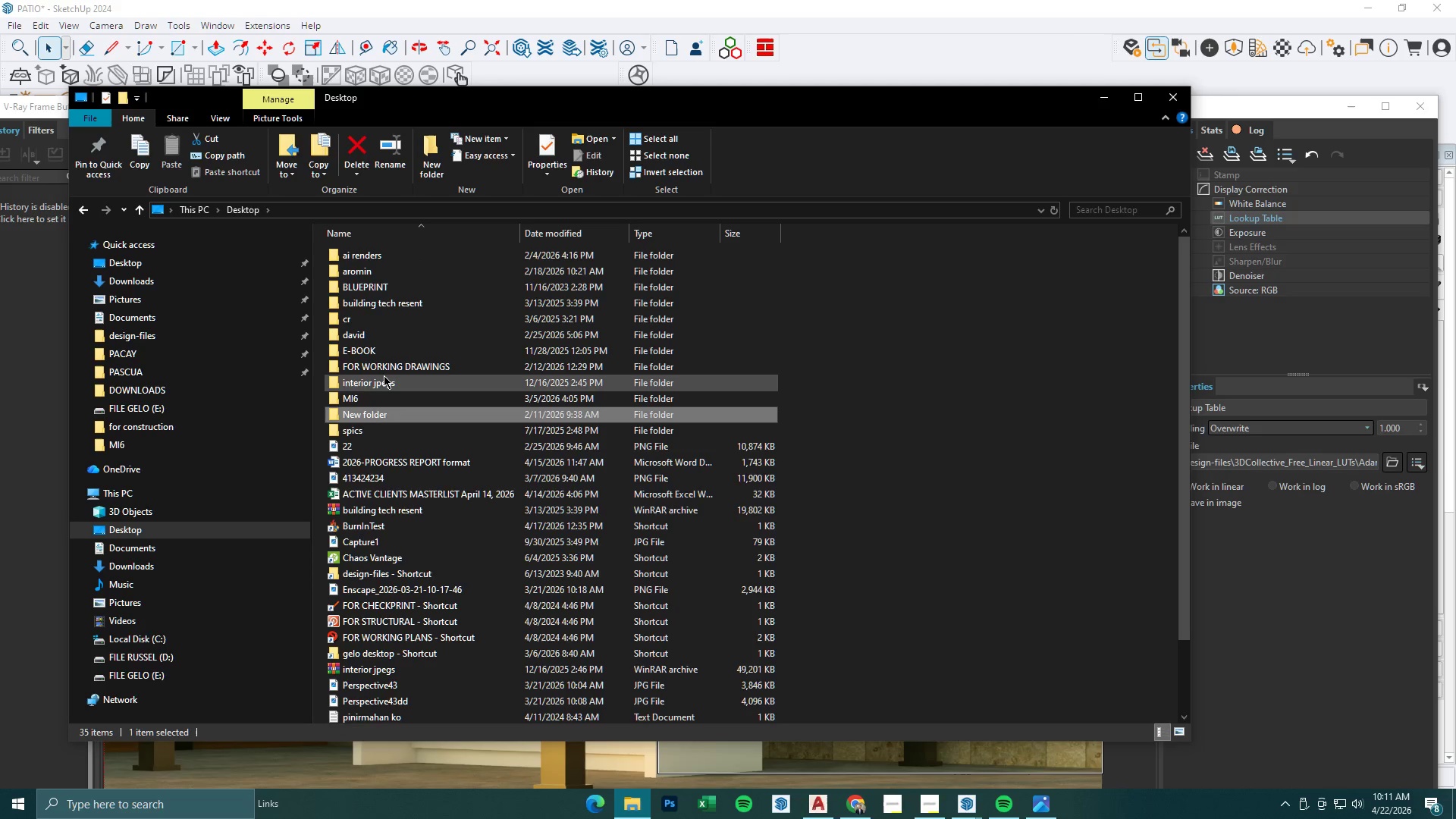 
double_click([364, 321])
 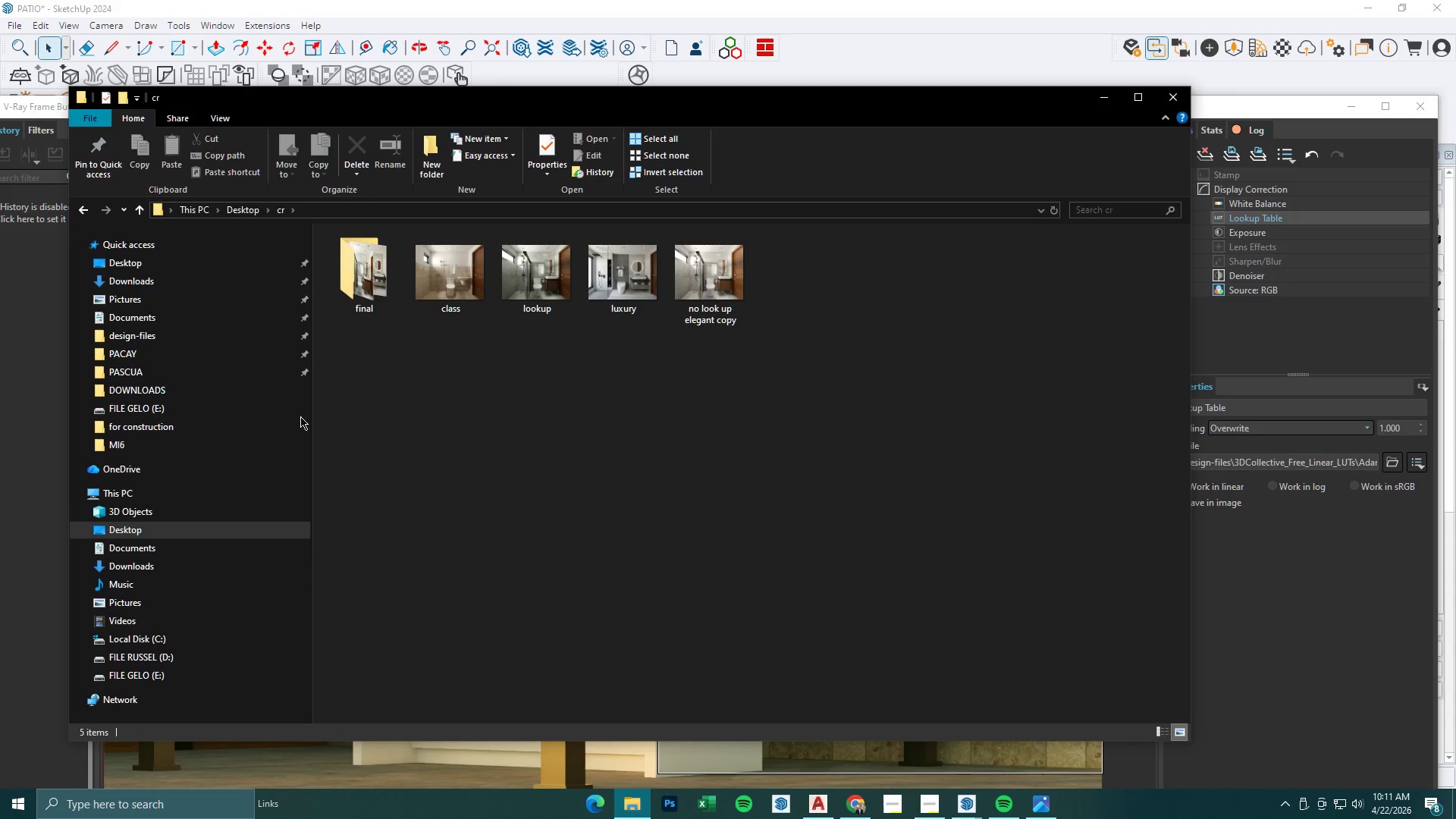 
left_click([181, 672])
 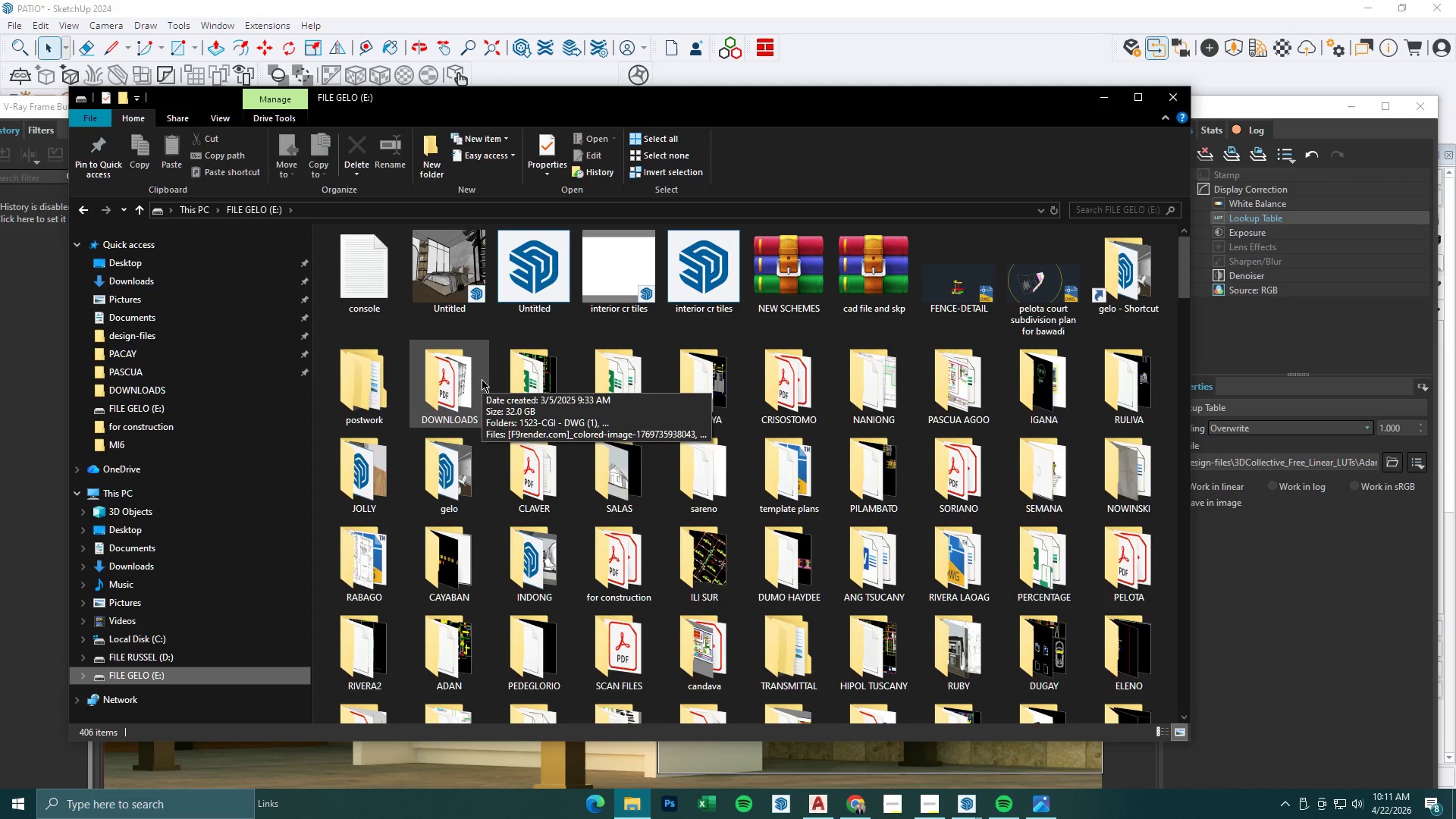 
wait(12.64)
 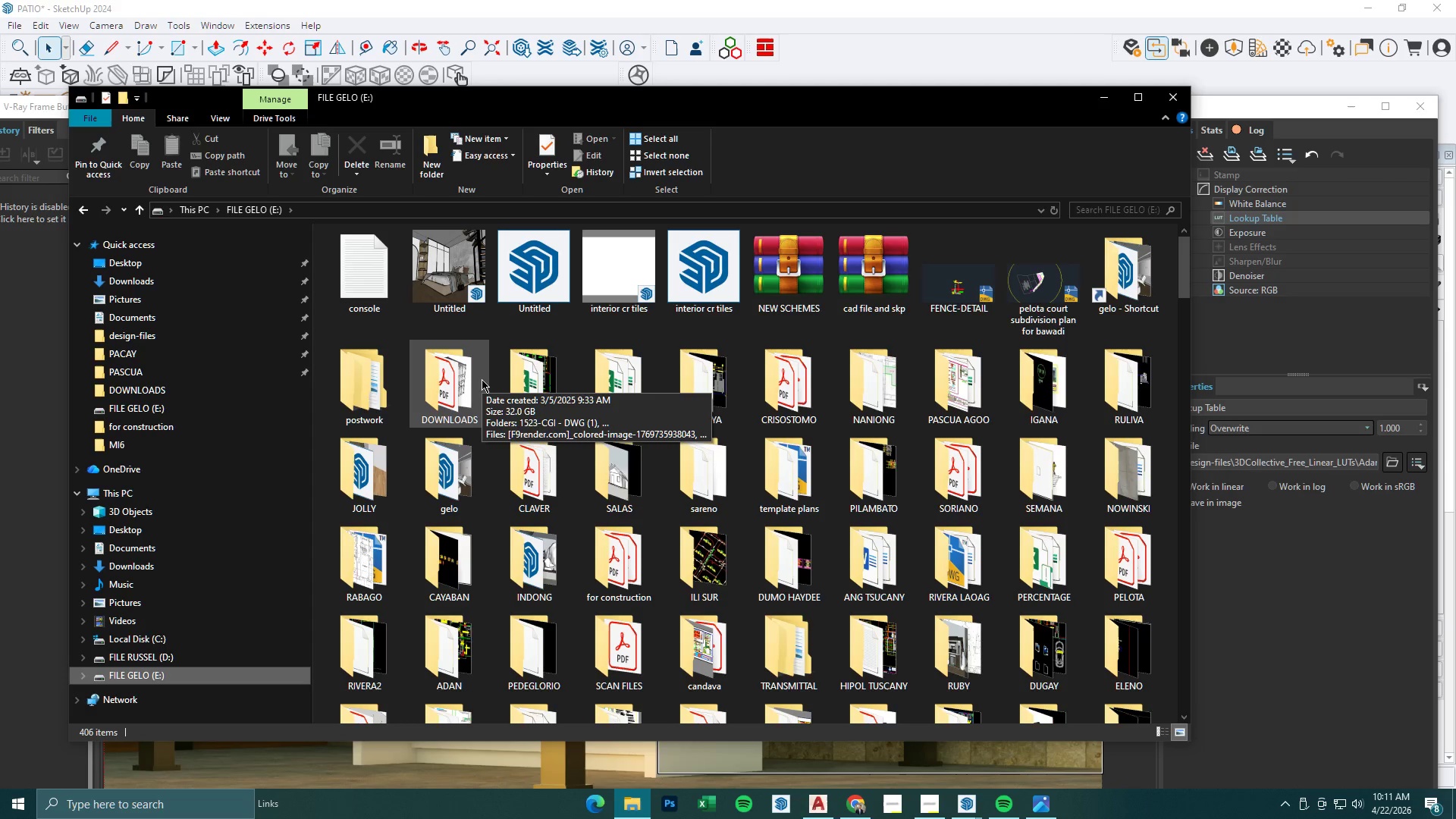 
left_click([160, 661])
 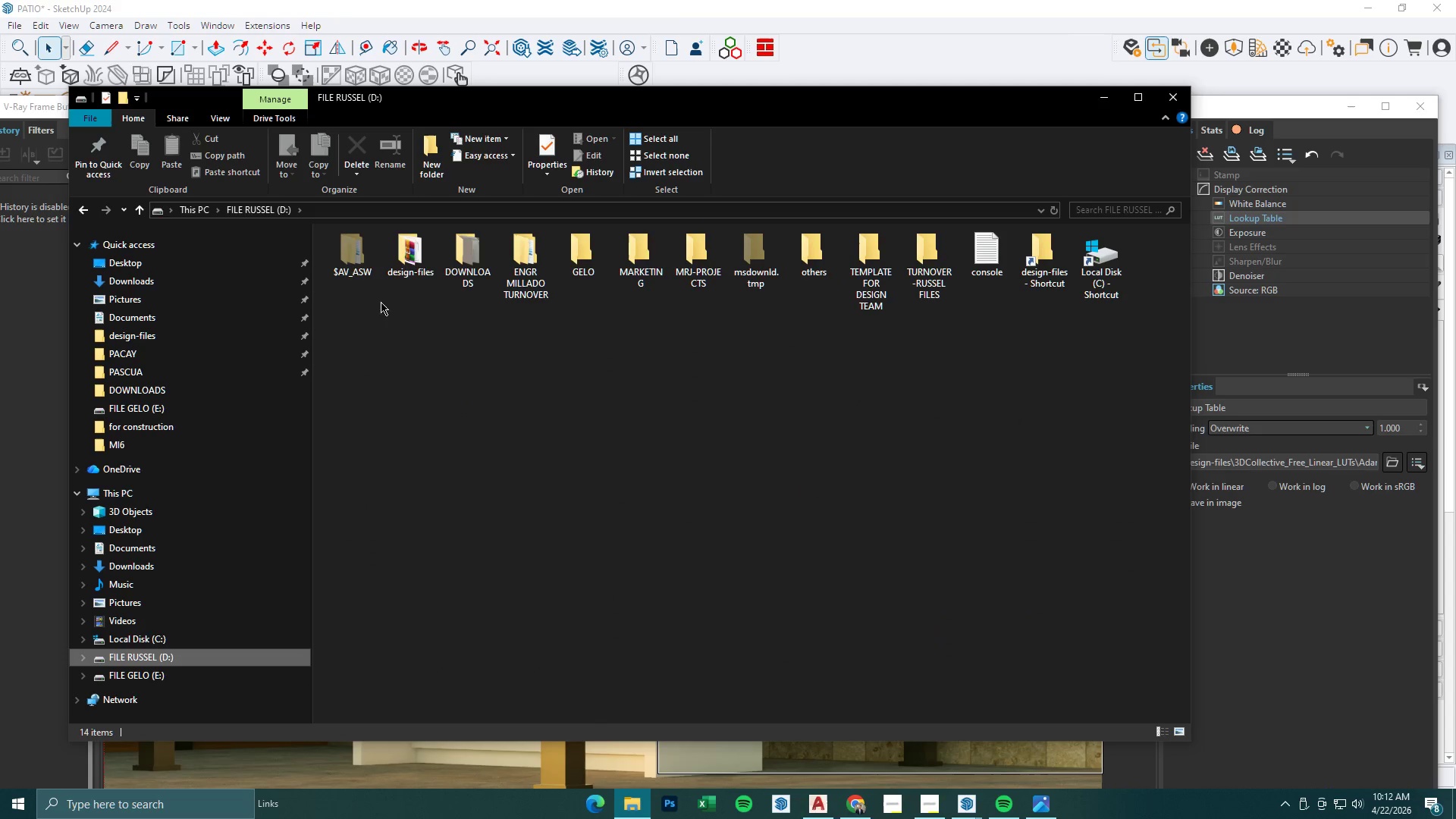 
double_click([406, 265])
 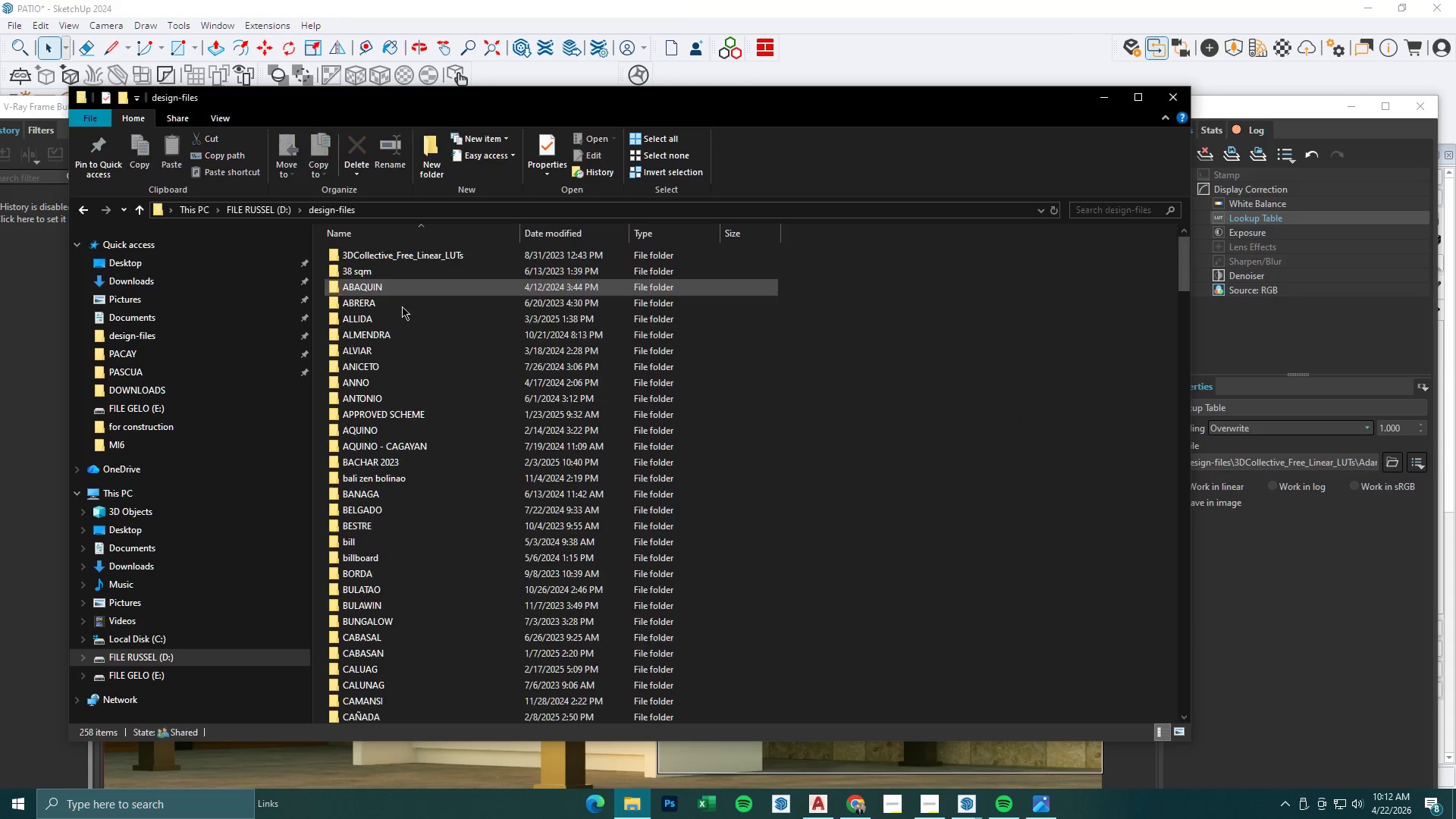 
triple_click([396, 352])
 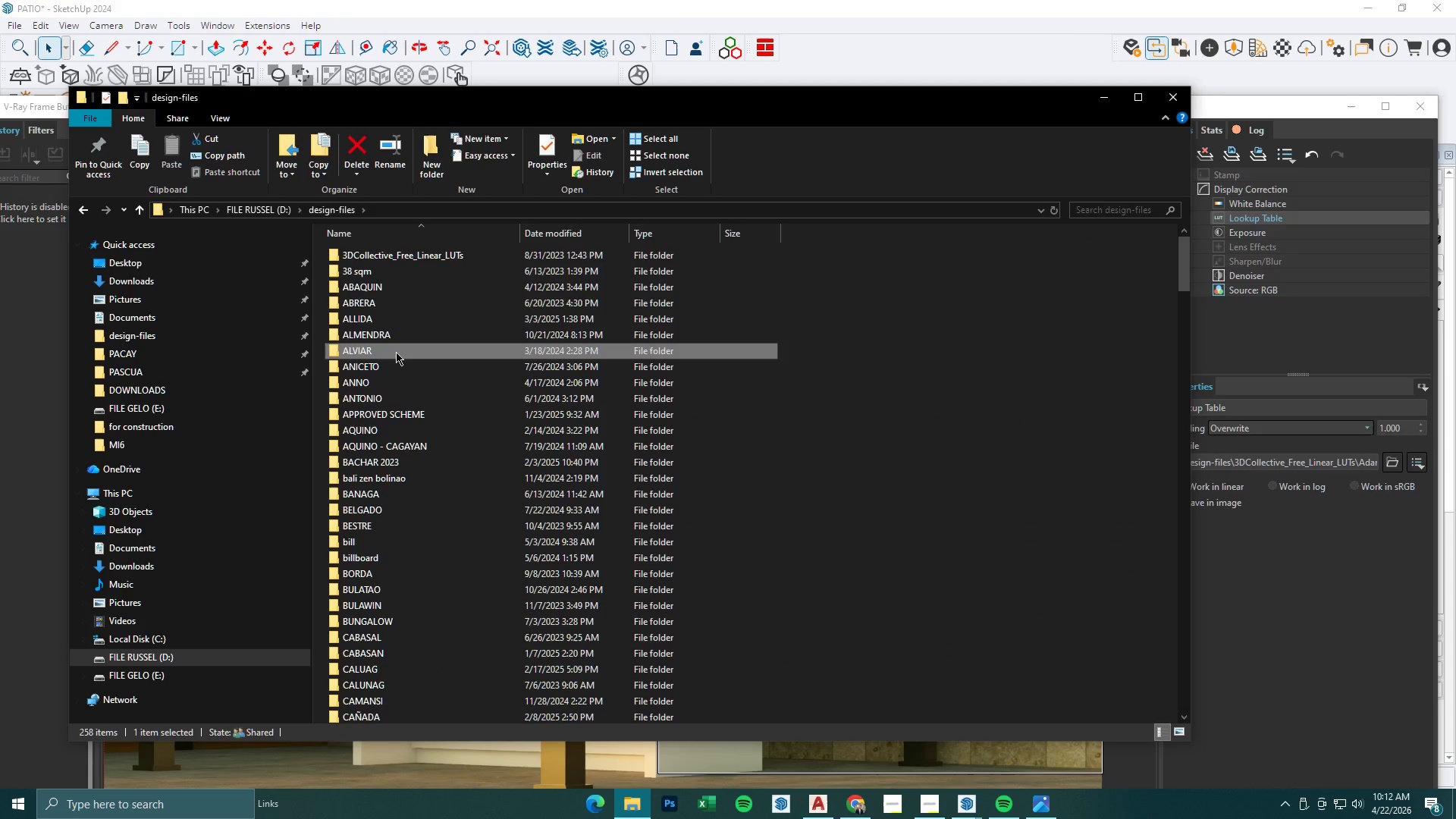 
type(pppp)
 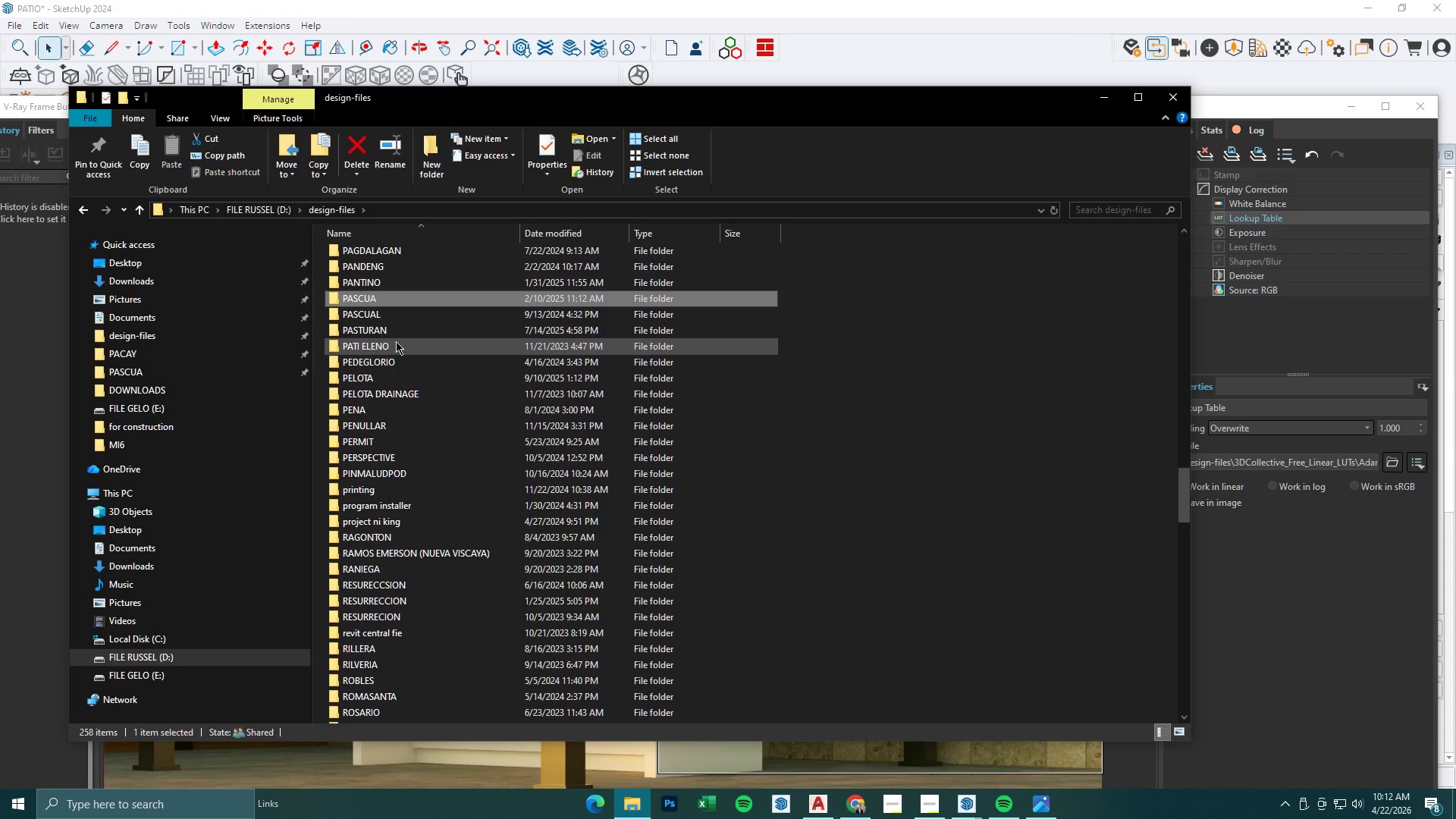 
hold_key(key=P, duration=0.67)
 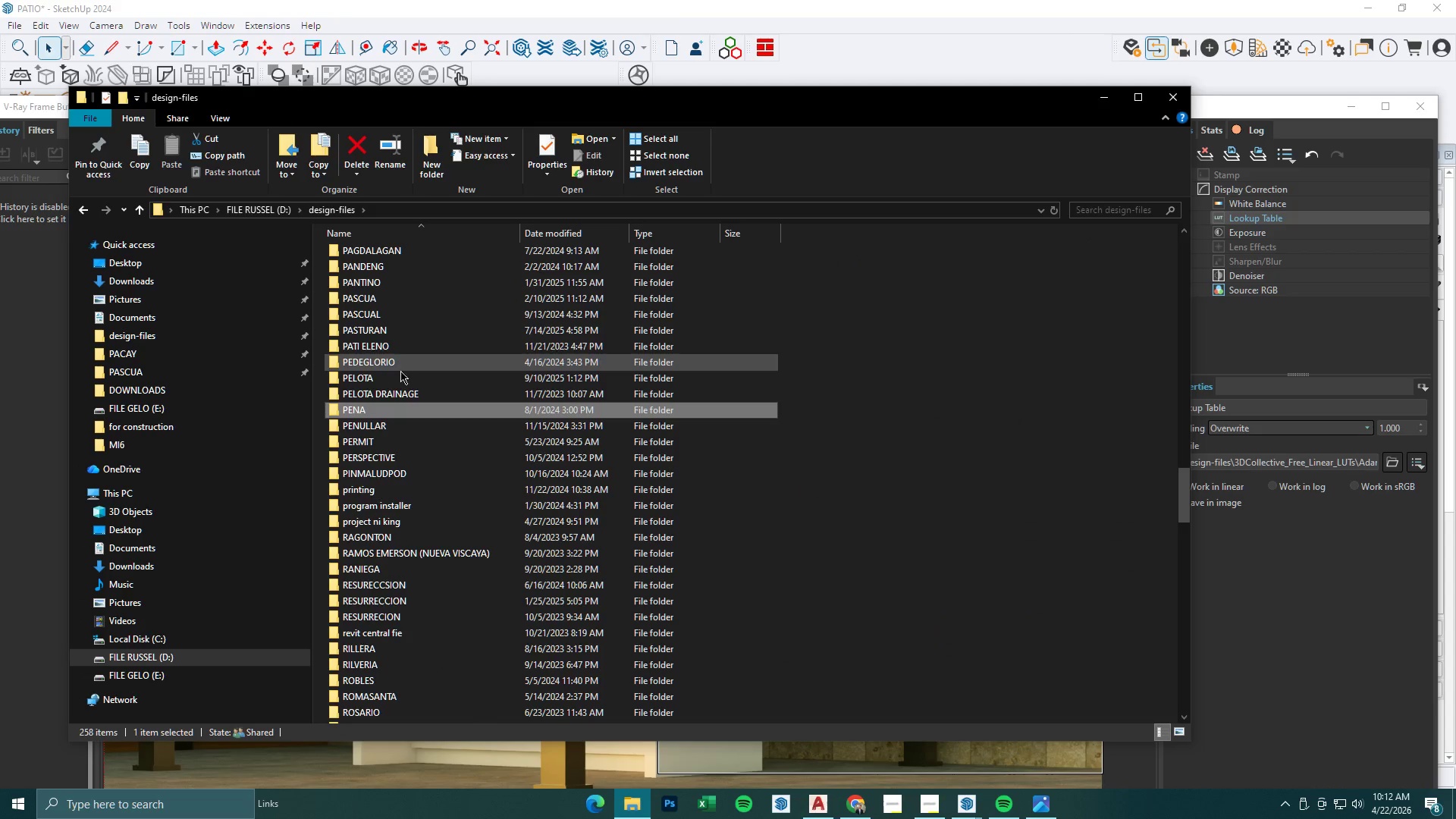 
type(pppppp)
 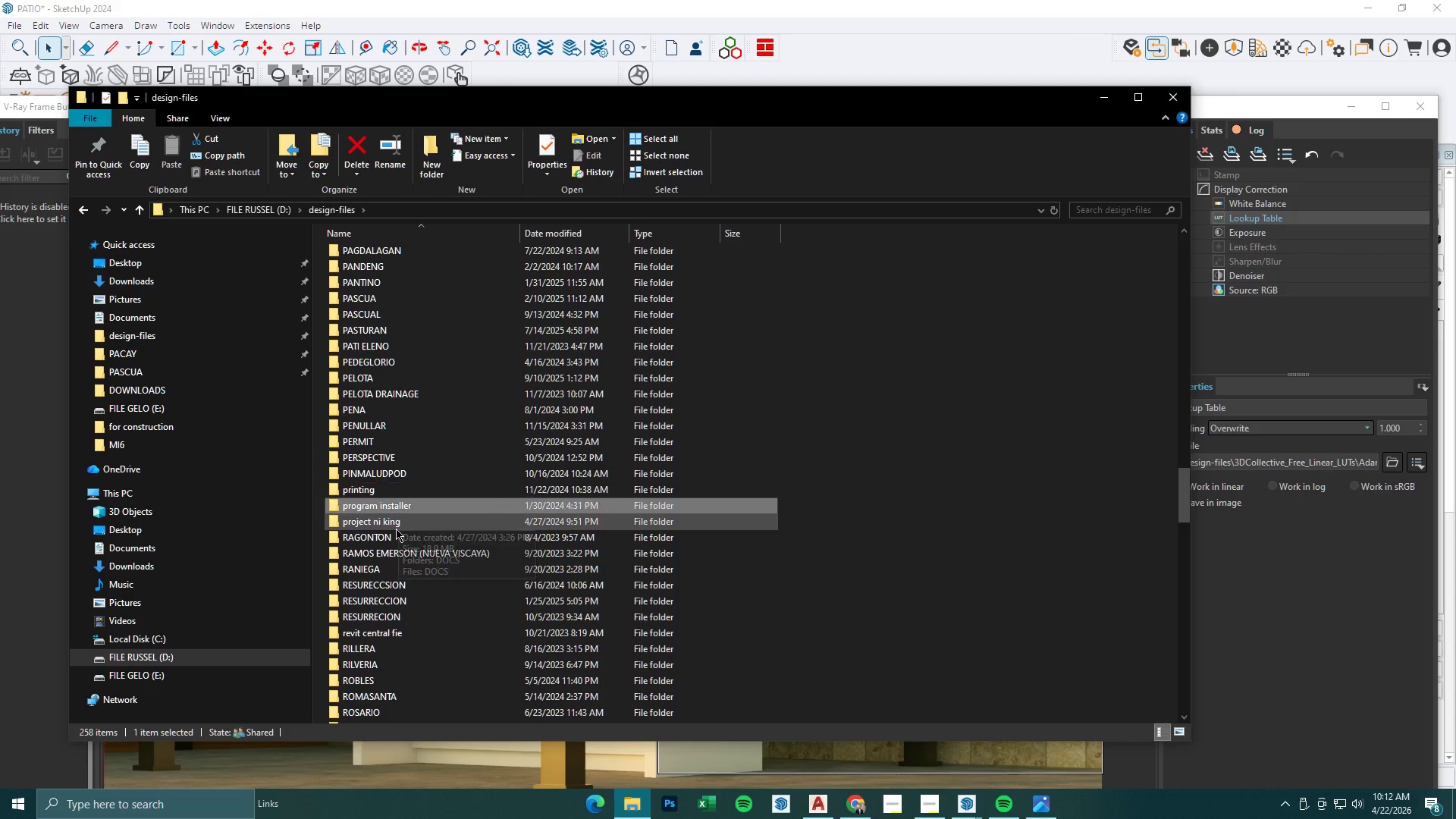 
hold_key(key=P, duration=0.67)
 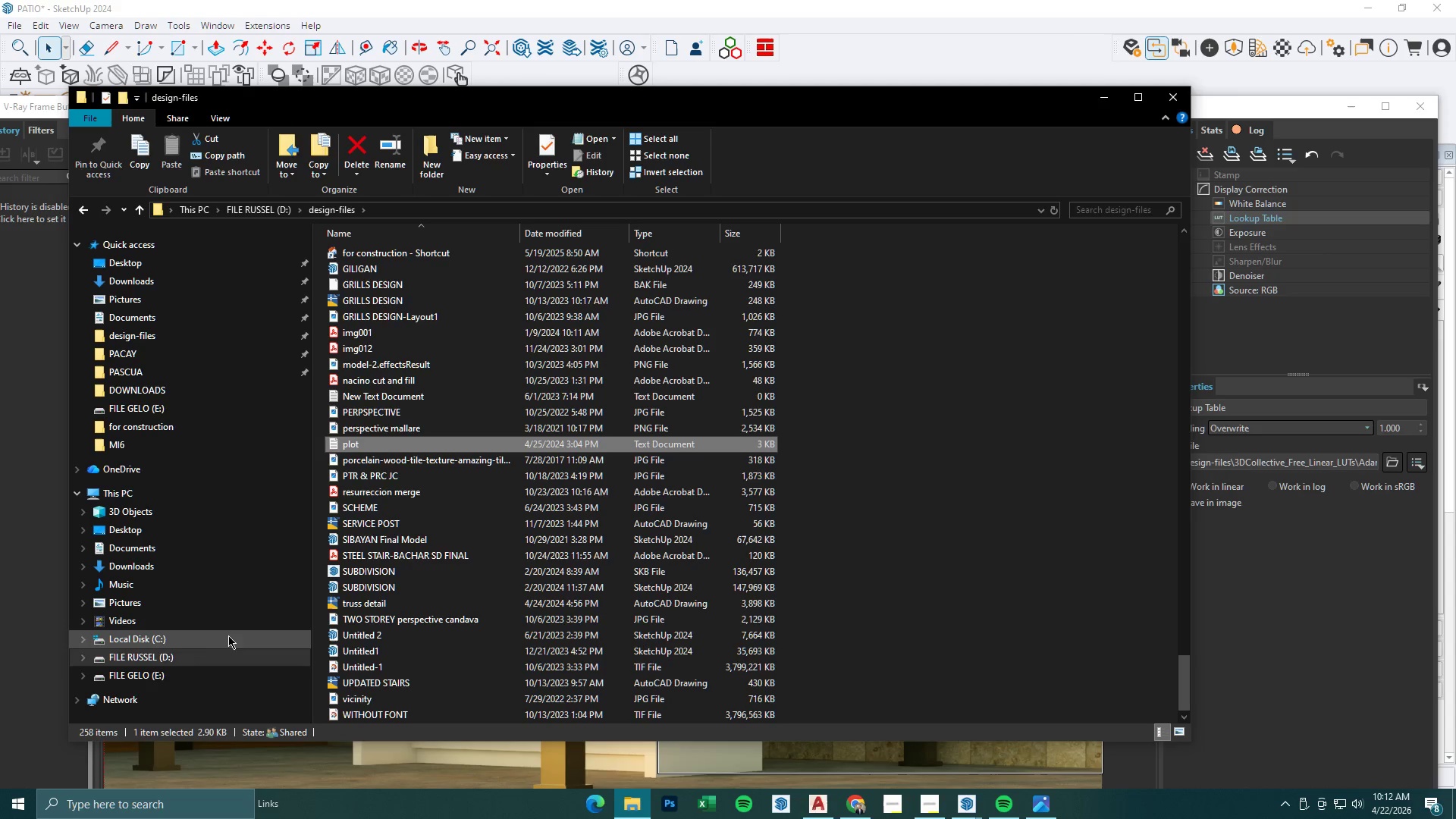 
left_click([161, 672])
 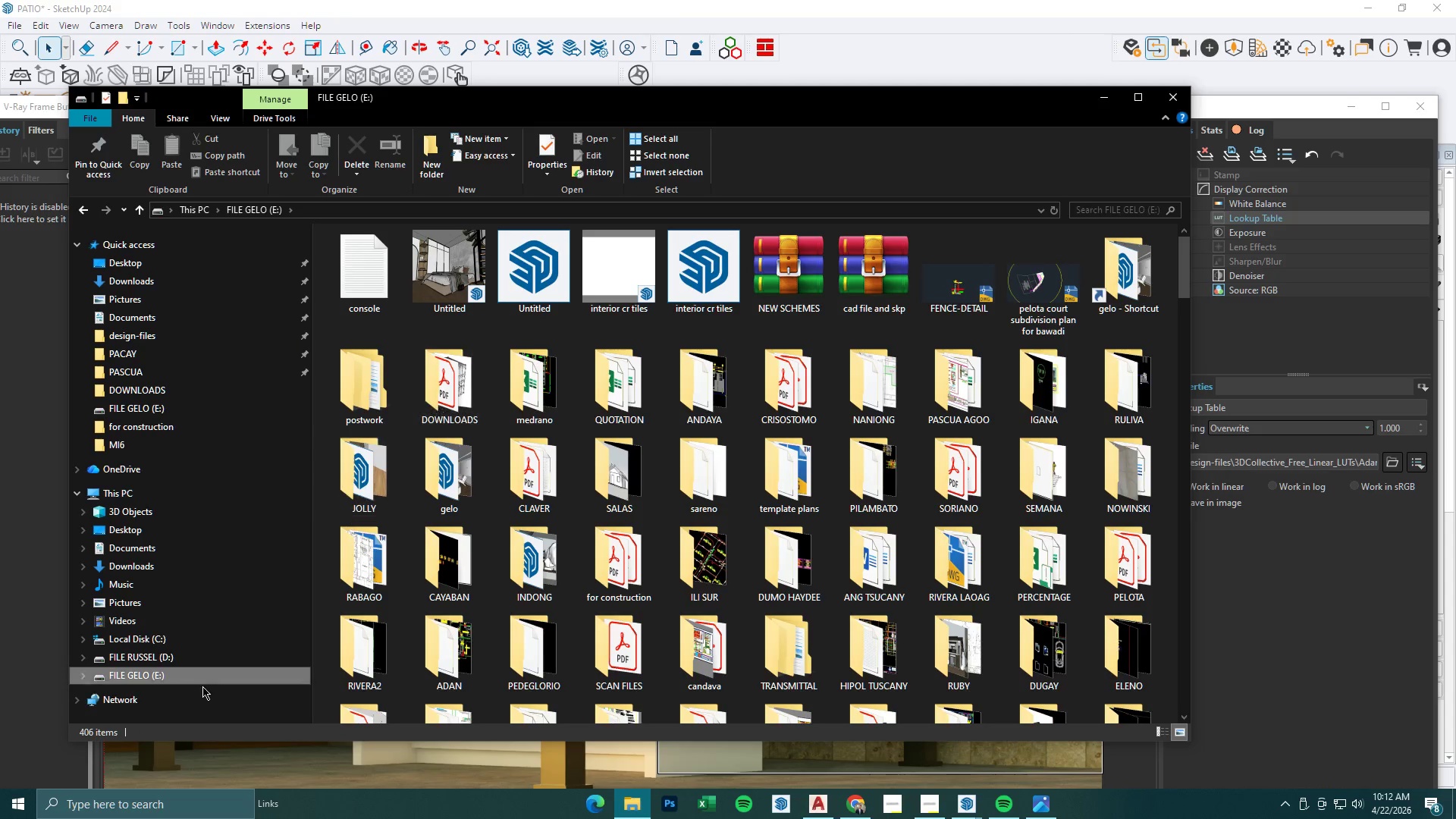 
mouse_move([184, 661])
 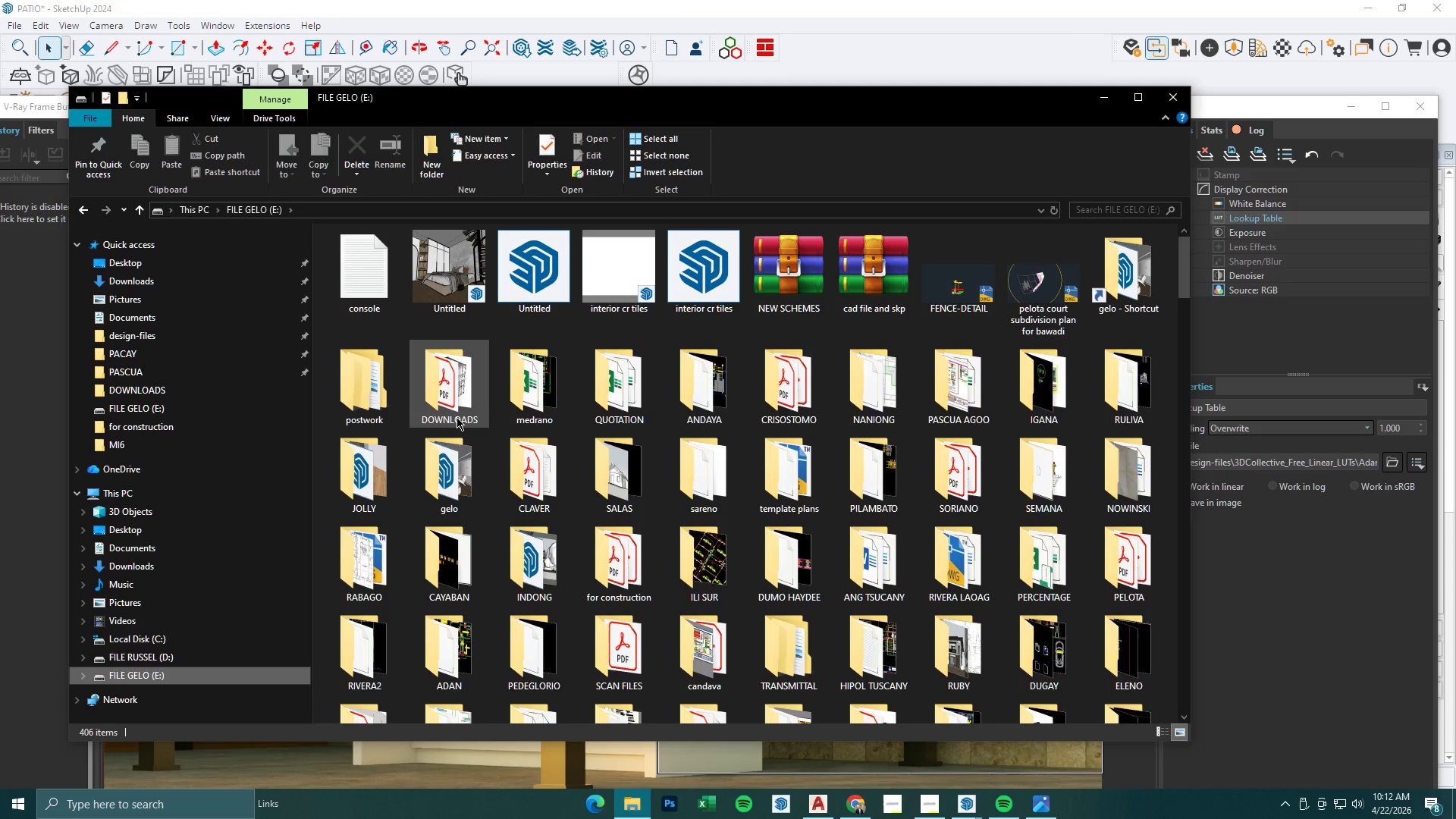 
left_click([348, 391])
 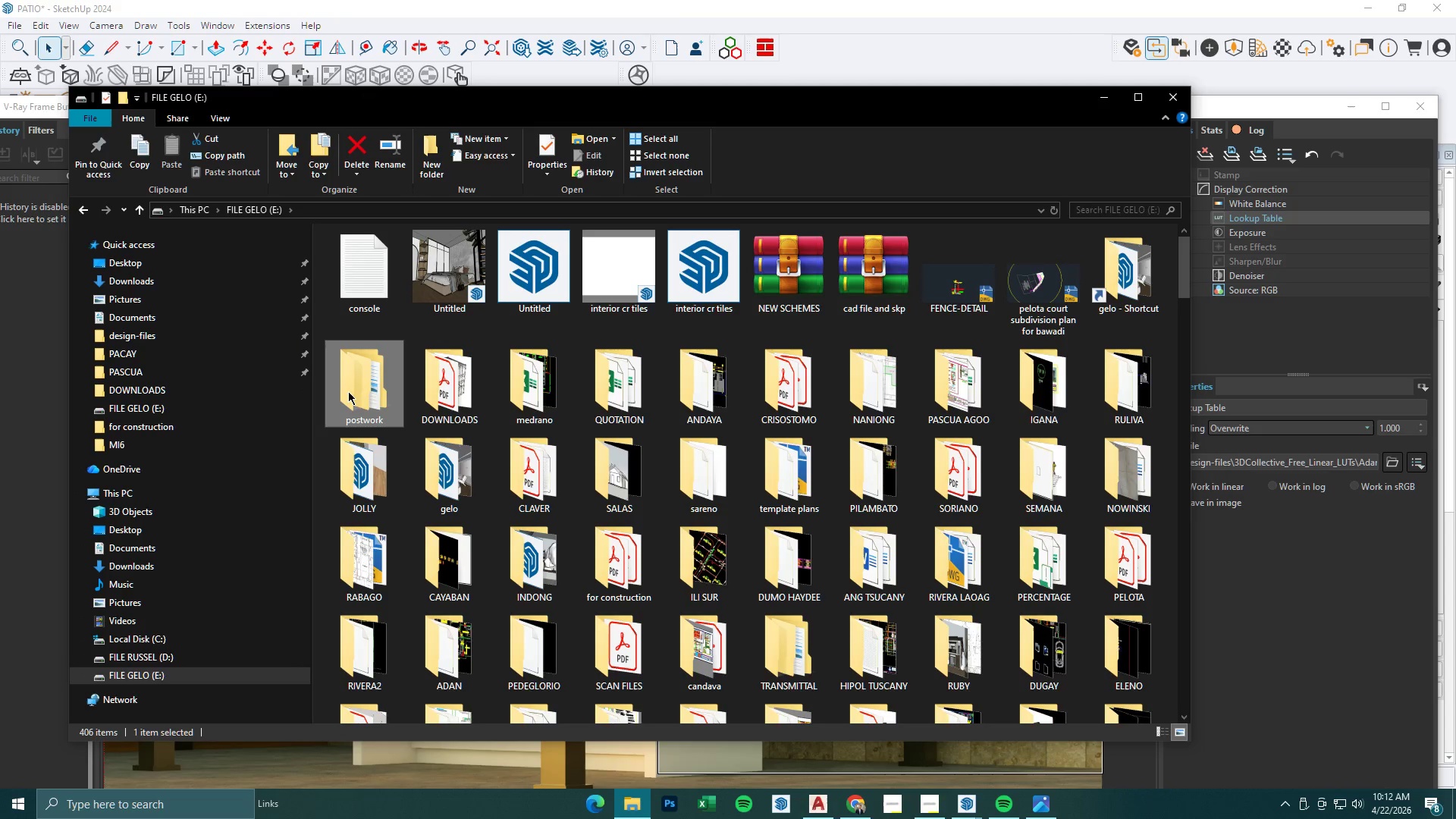 
double_click([348, 391])
 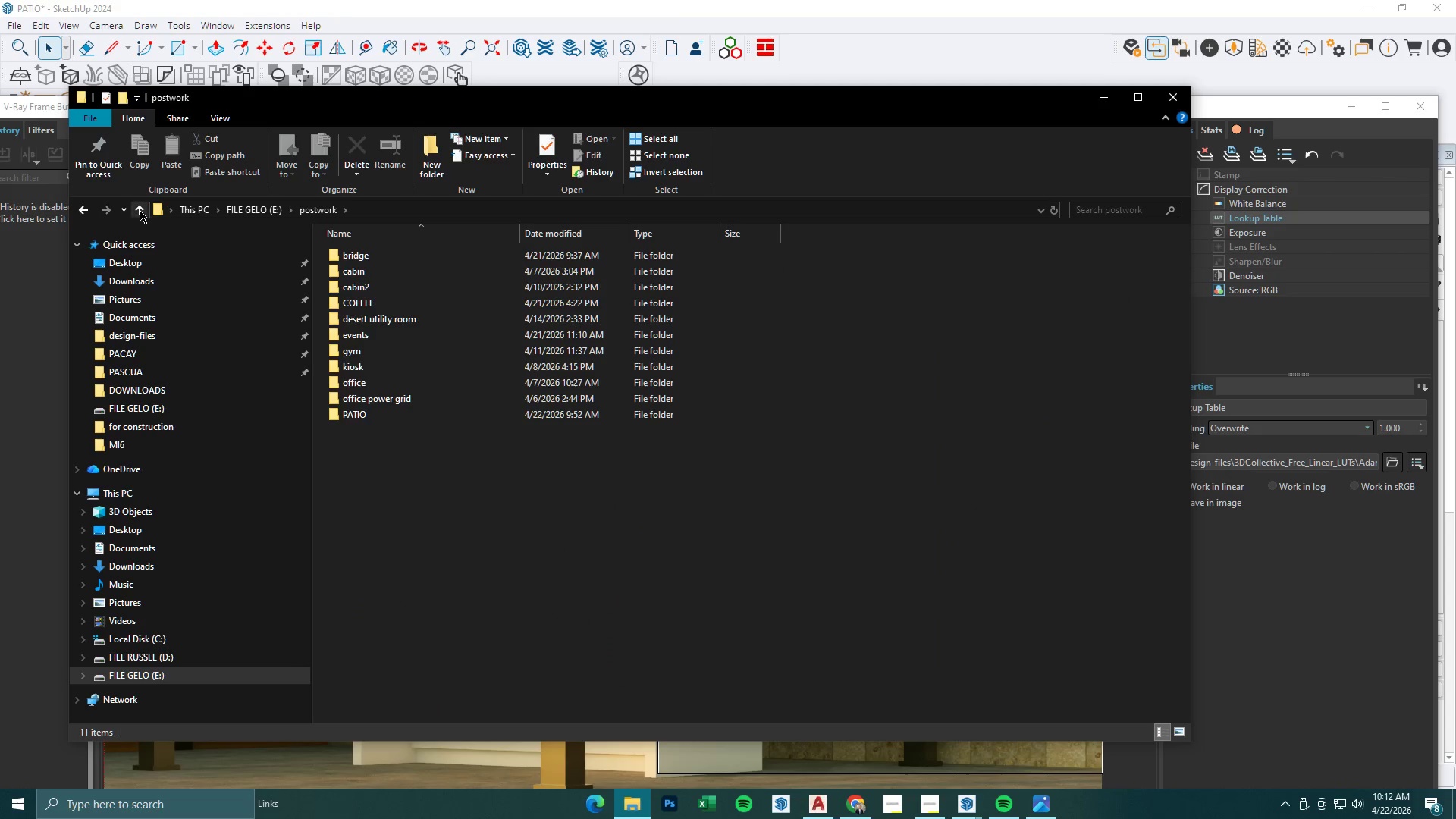 
double_click([645, 410])
 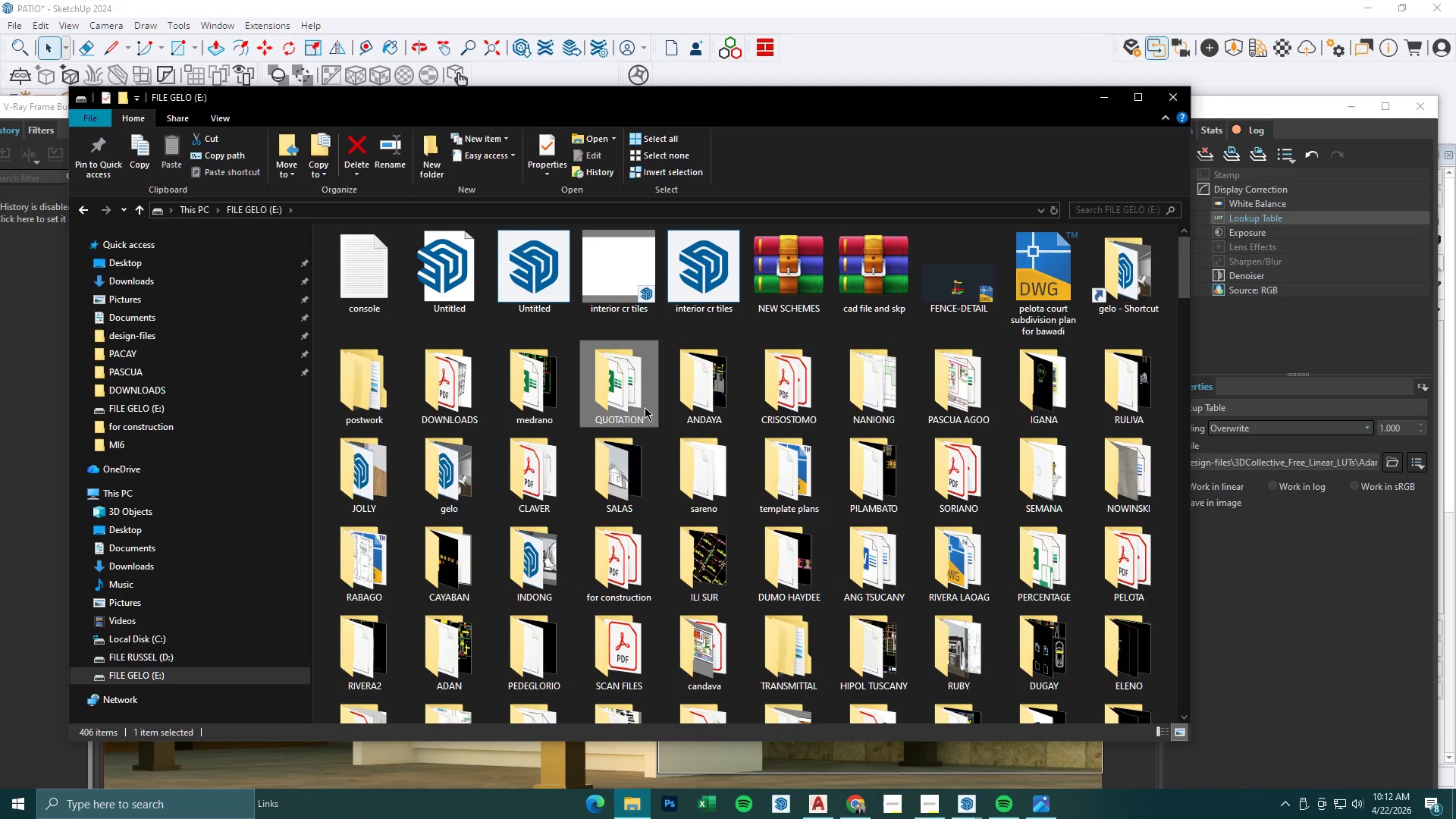 
type(ppppppppp)
 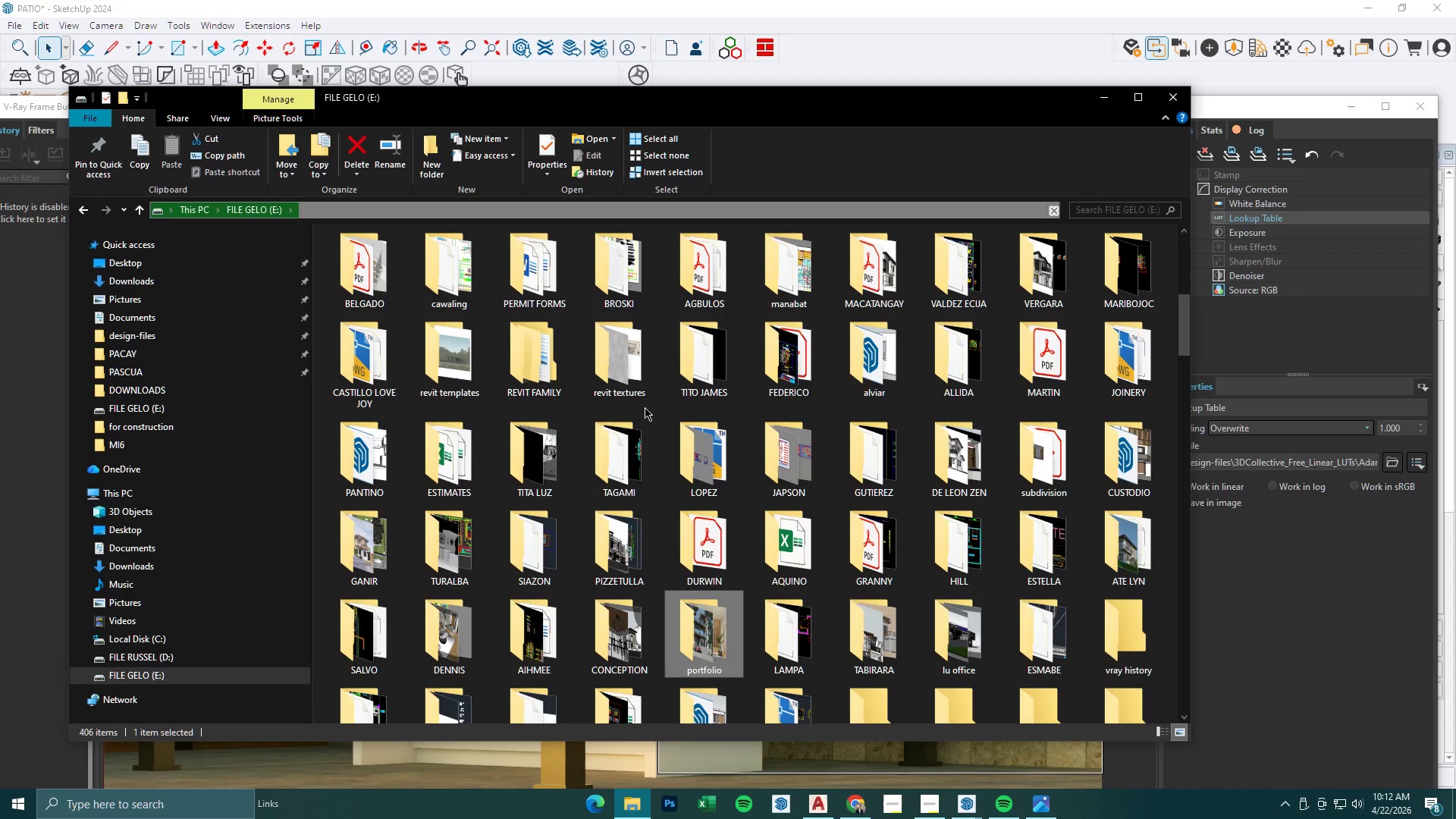 
wait(5.08)
 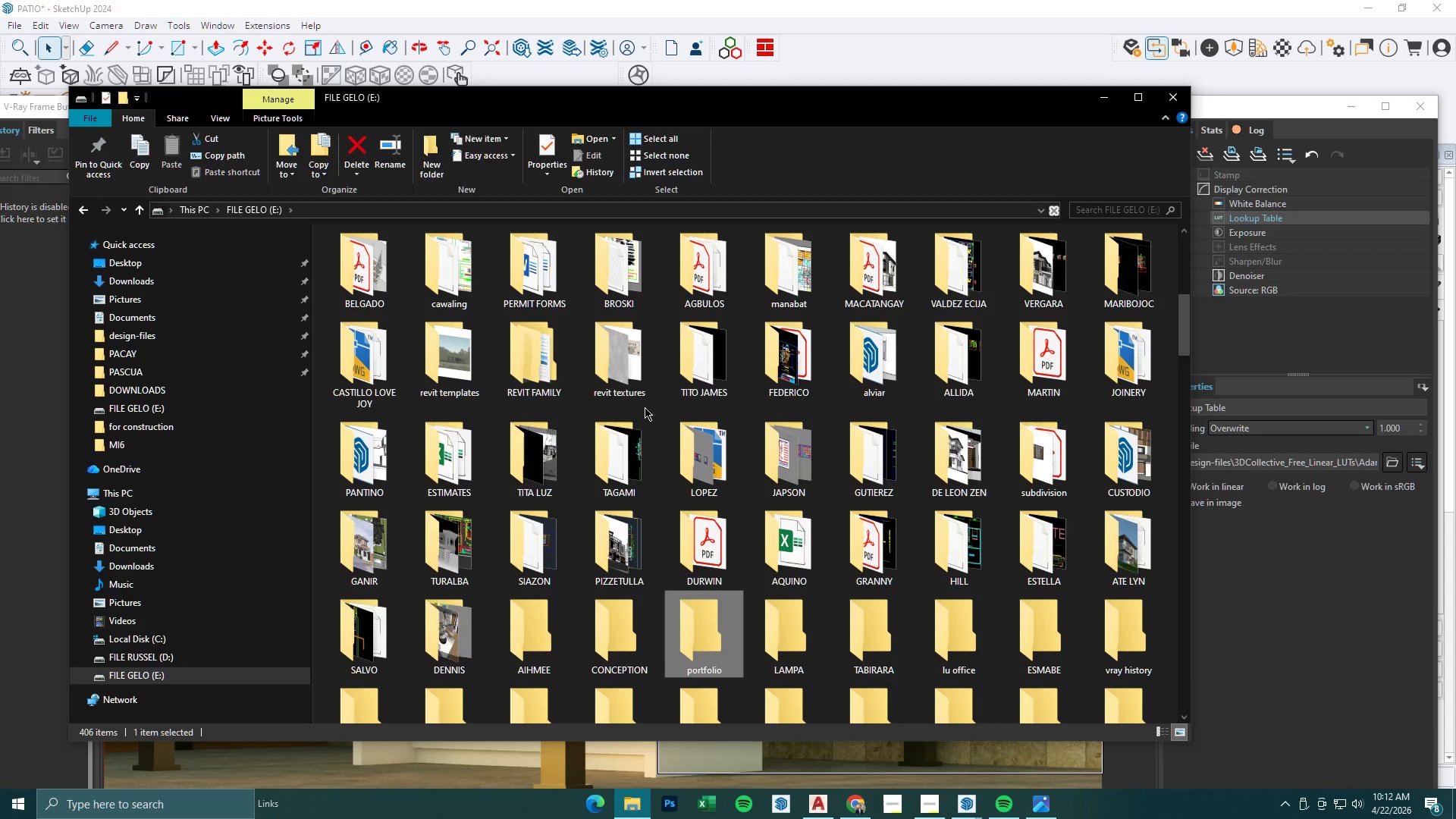 
scroll: coordinate [1018, 603], scroll_direction: up, amount: 3.0
 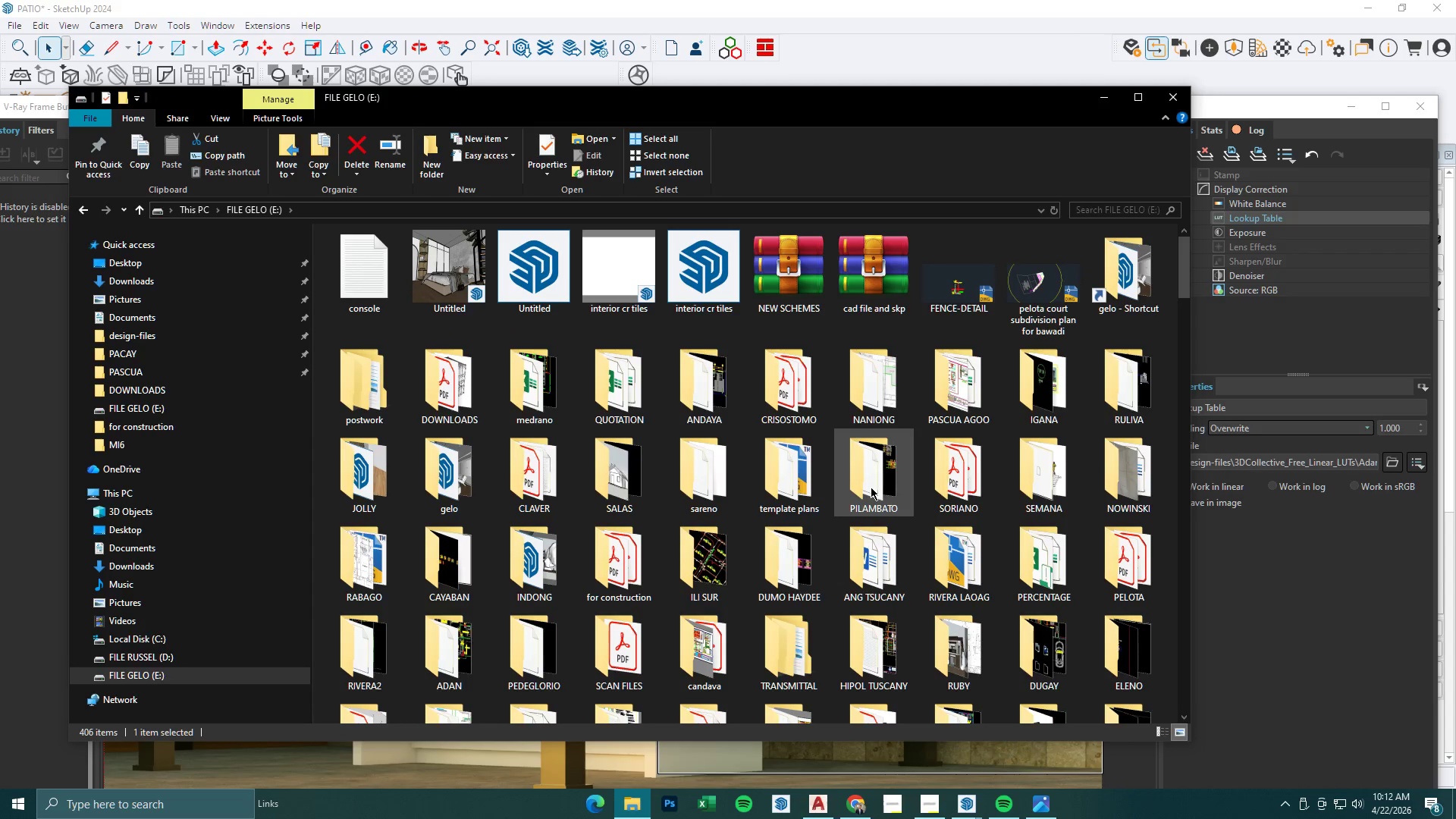 
left_click([1106, 207])
 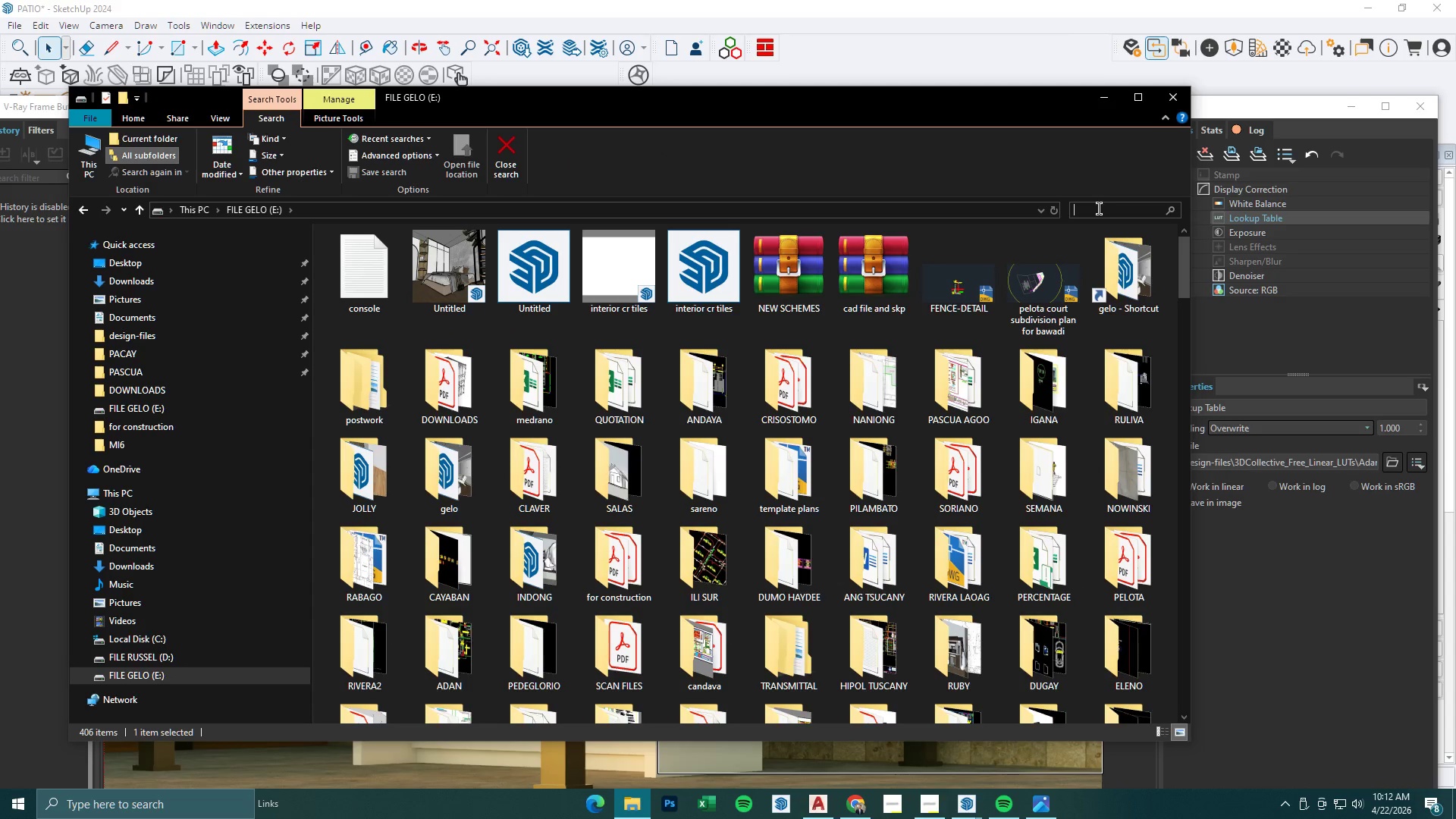 
type(kitchen)
 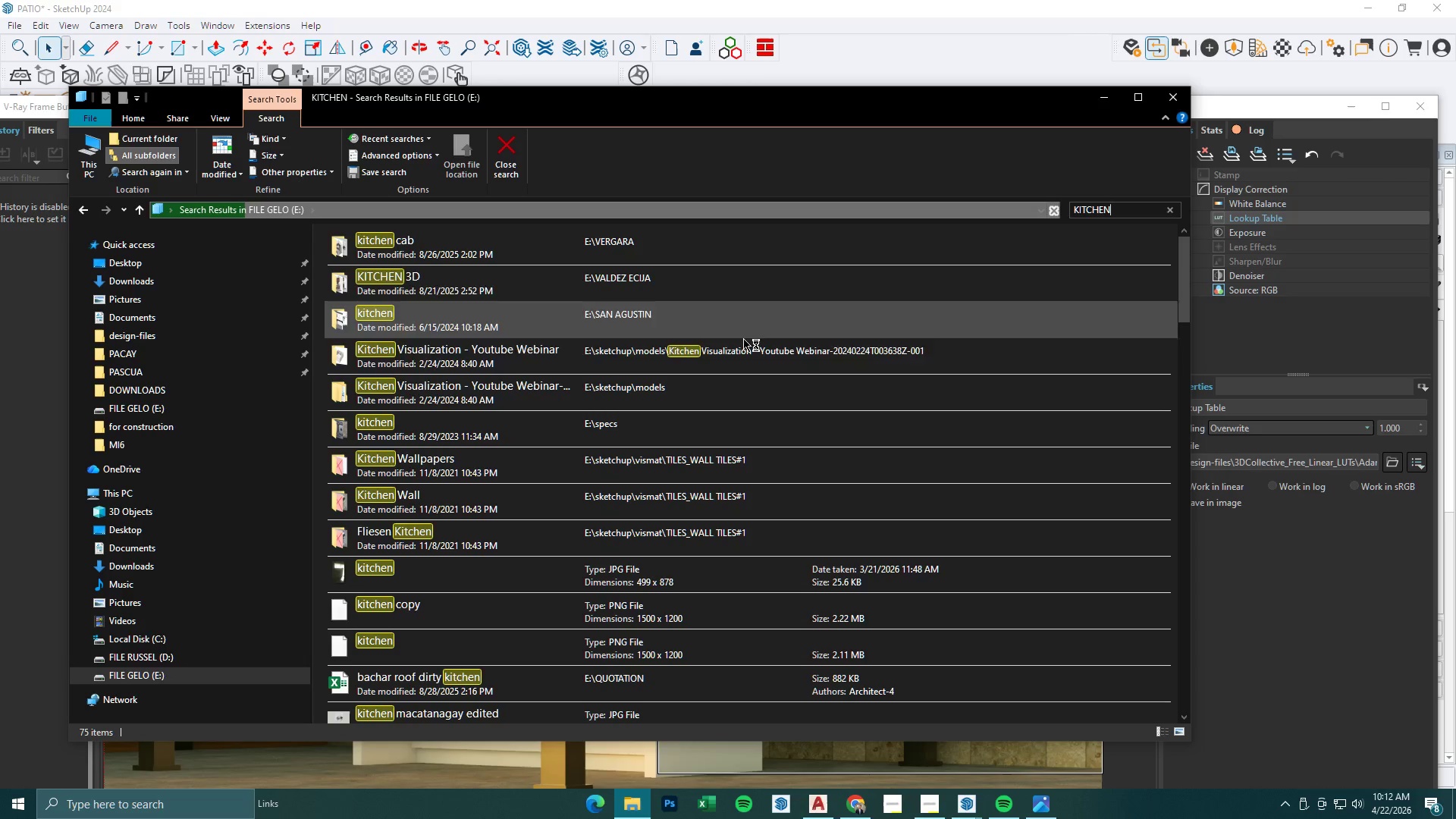 
wait(6.11)
 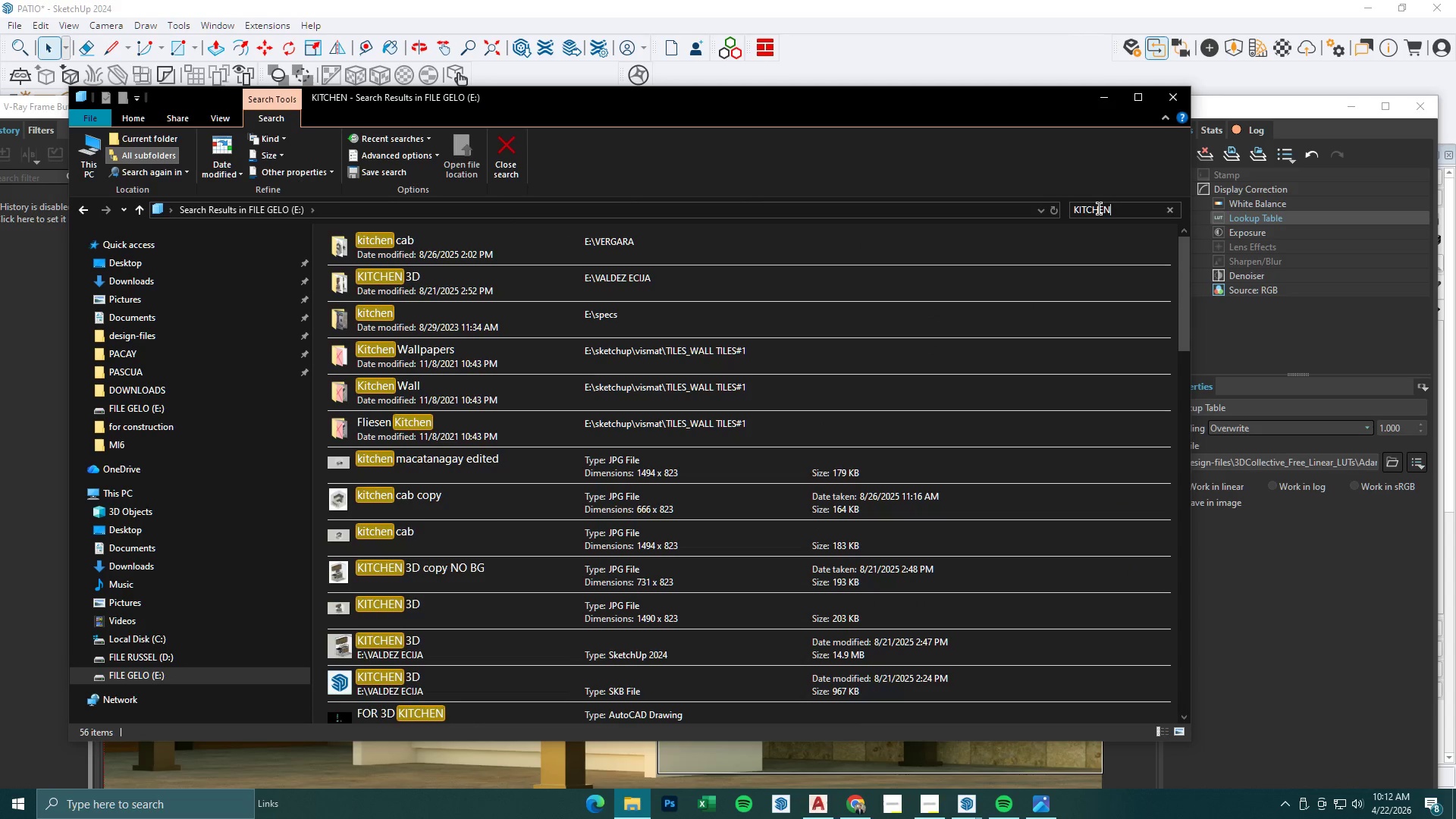 
scroll: coordinate [739, 344], scroll_direction: down, amount: 4.0
 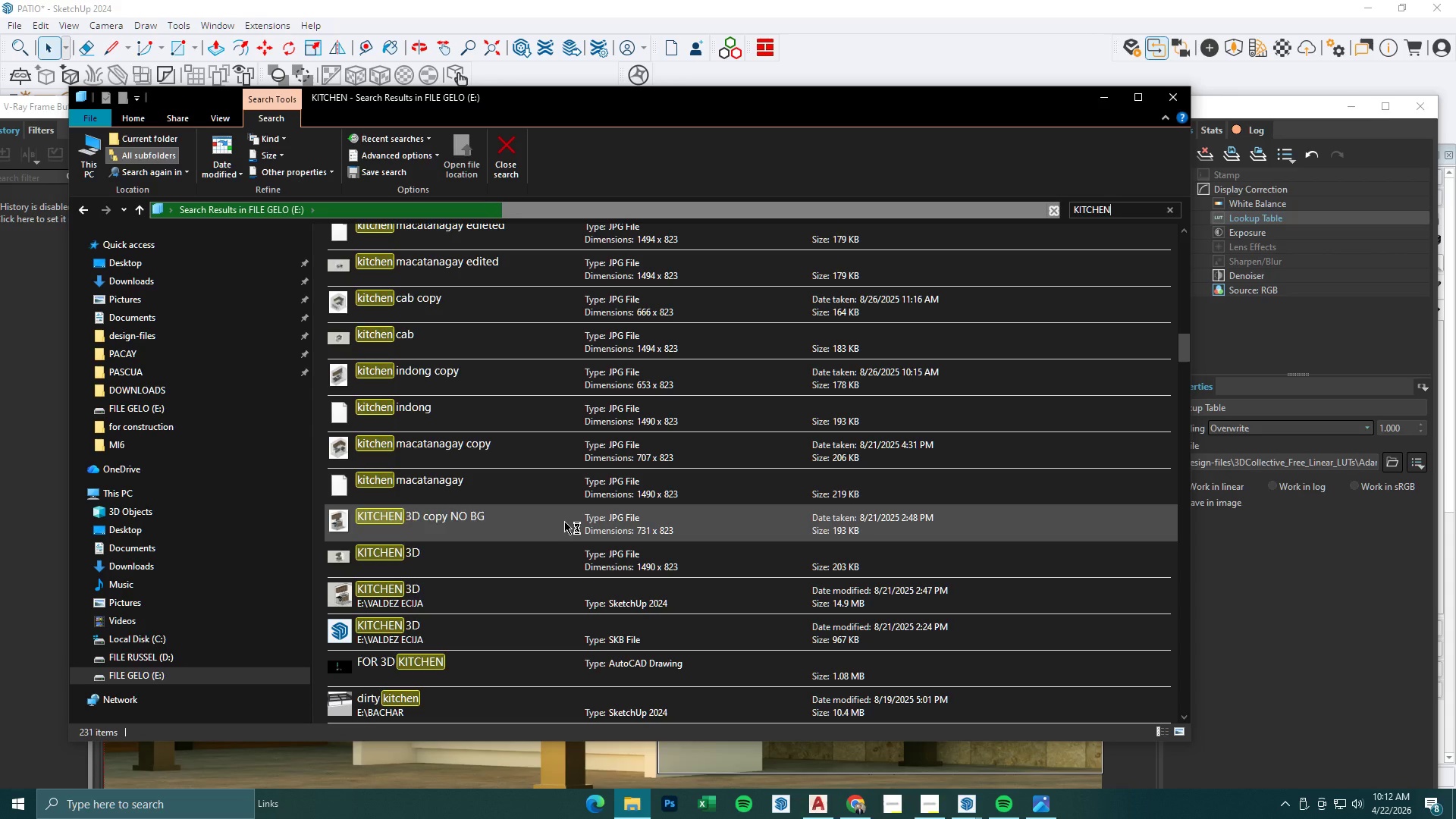 
left_click([426, 553])
 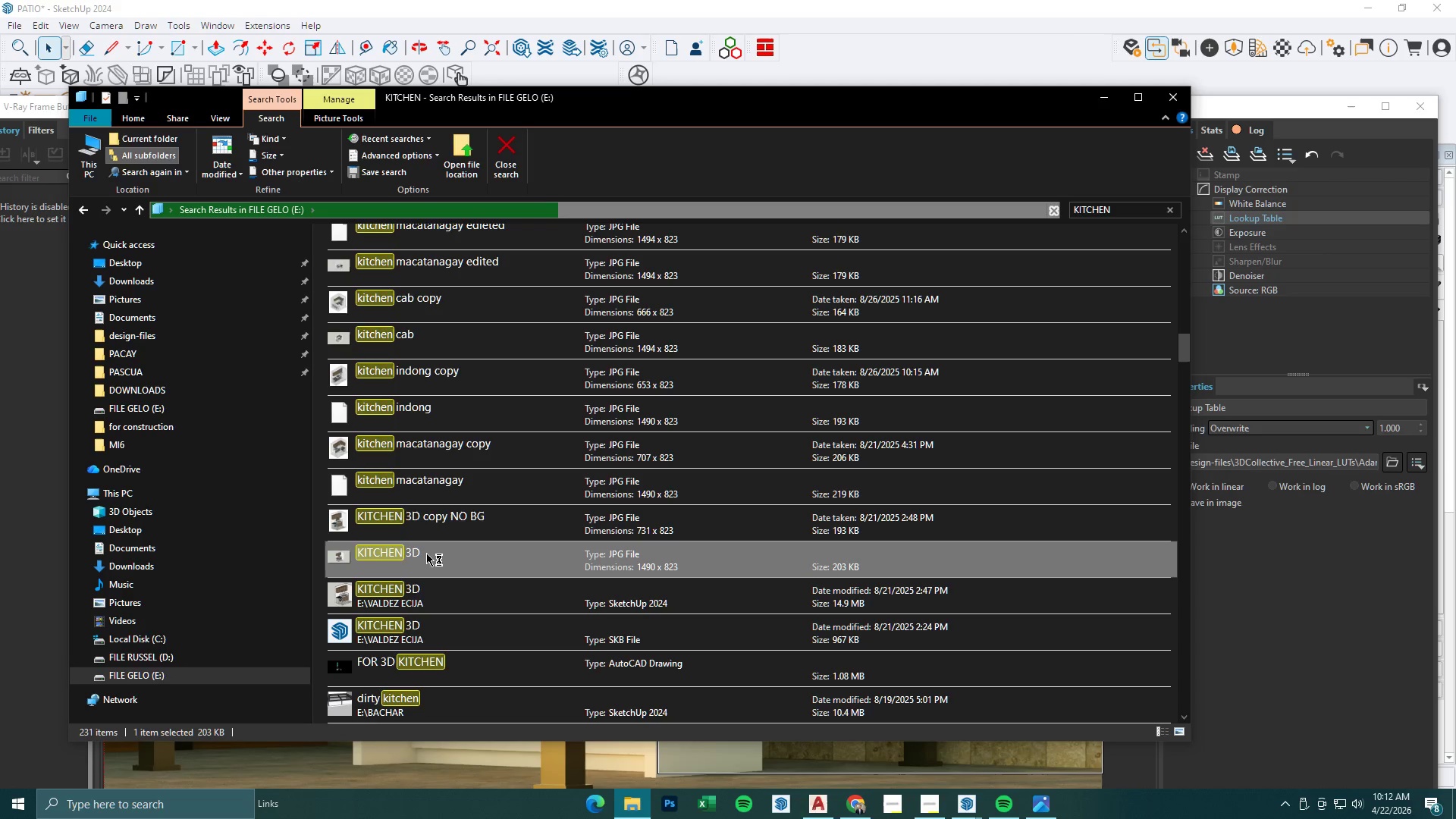 
left_click([426, 585])
 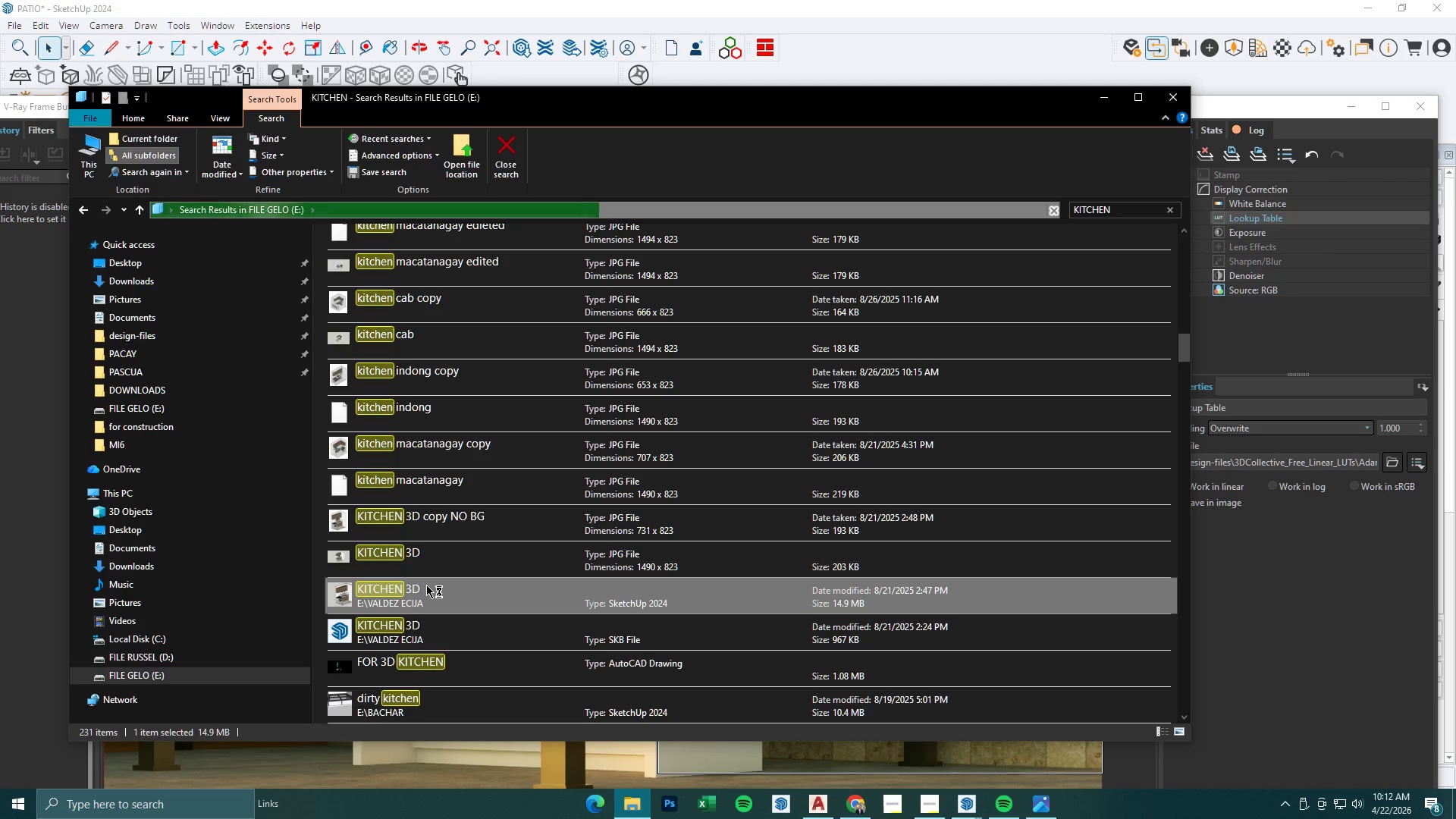 
double_click([426, 585])
 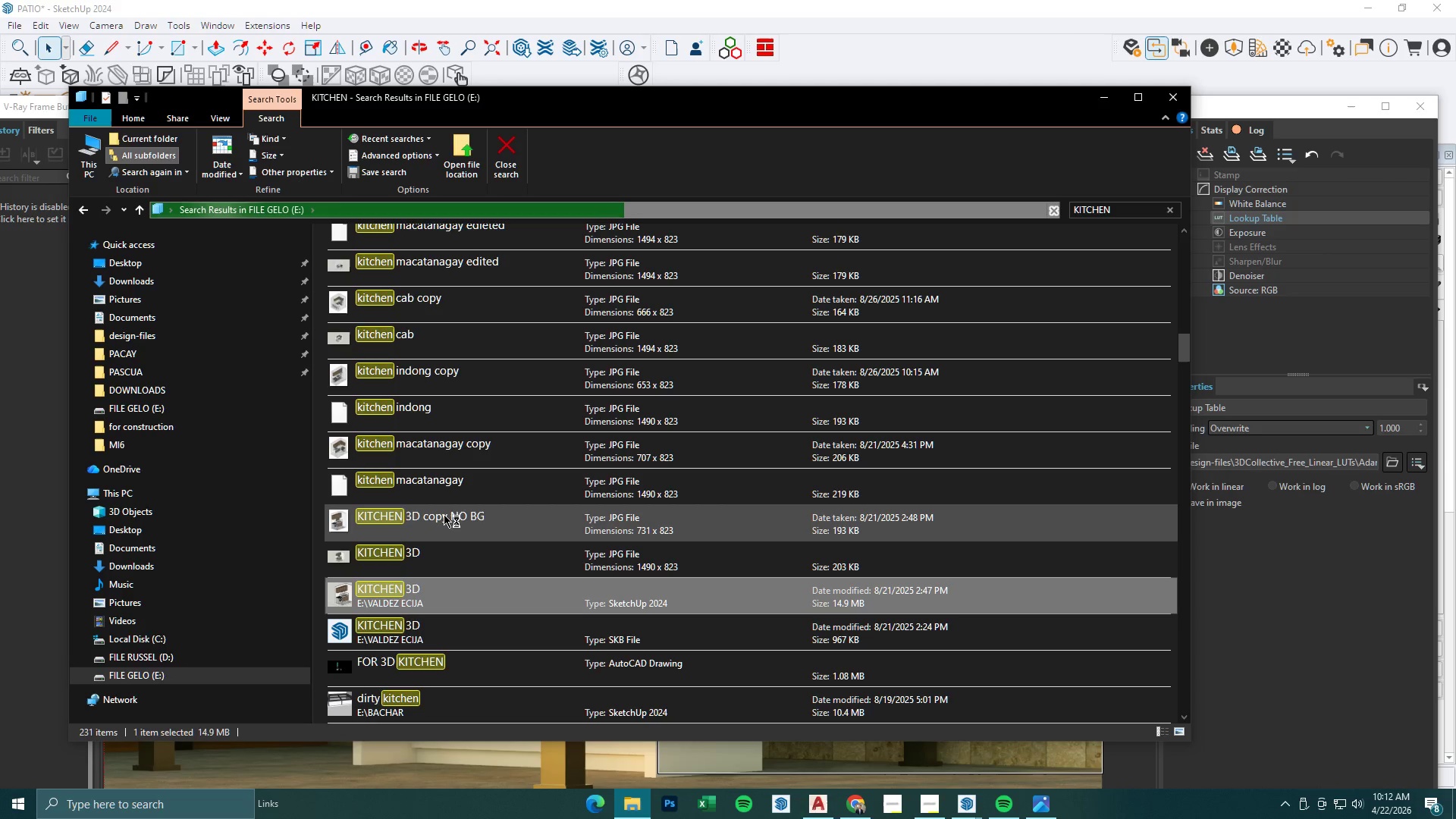 
scroll: coordinate [444, 514], scroll_direction: down, amount: 7.0
 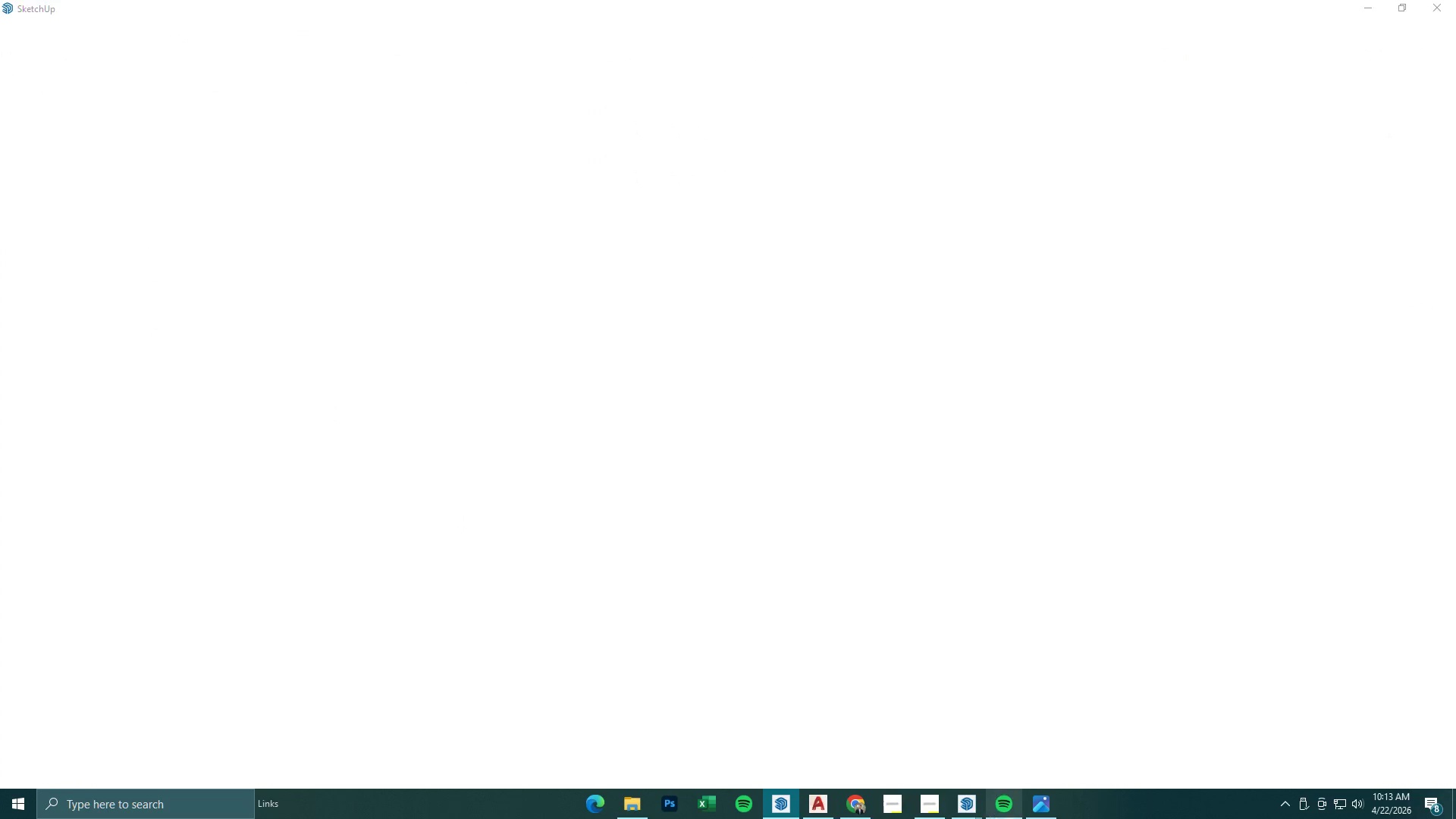 
left_click([962, 809])
 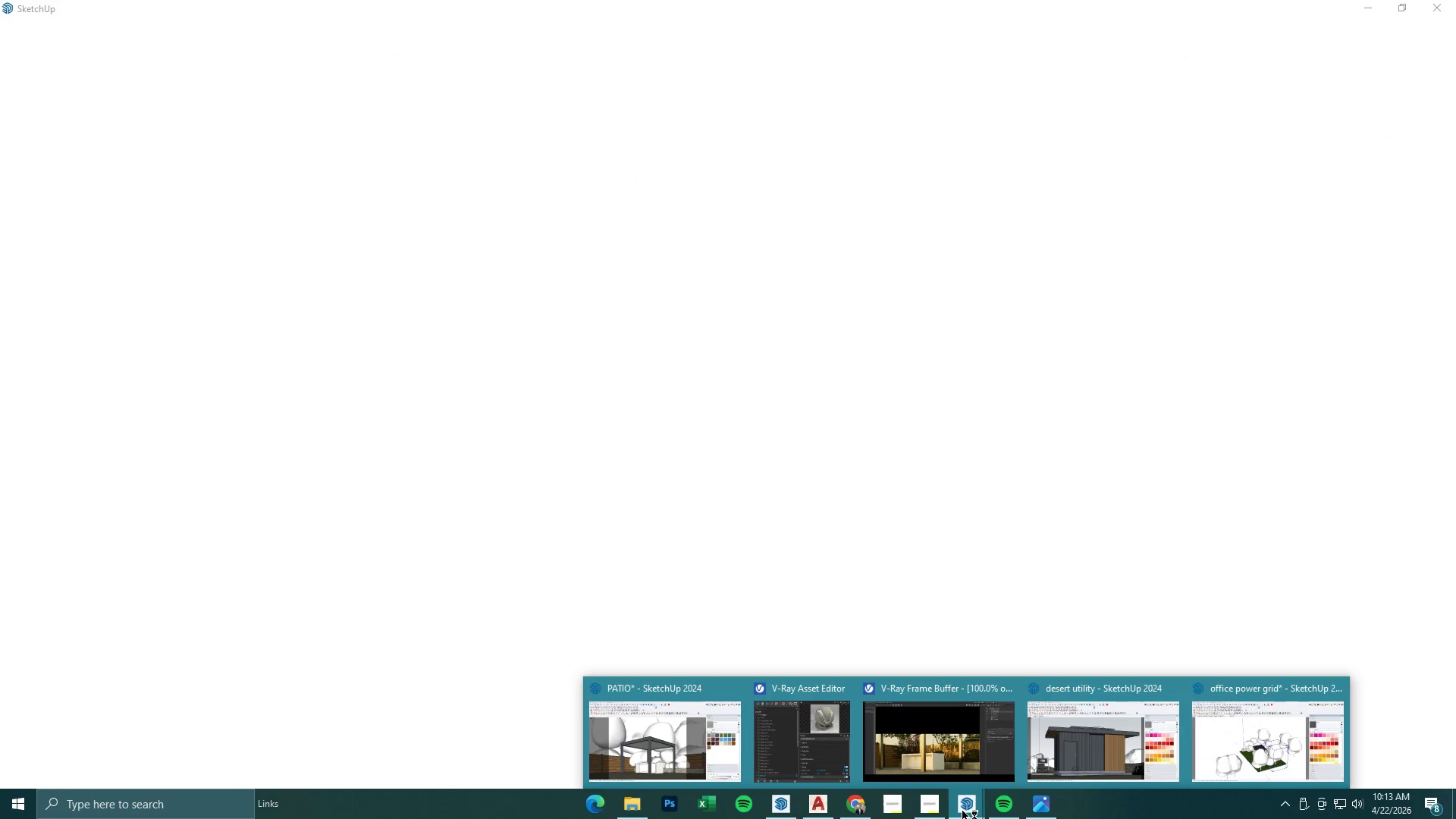 
left_click([914, 745])
 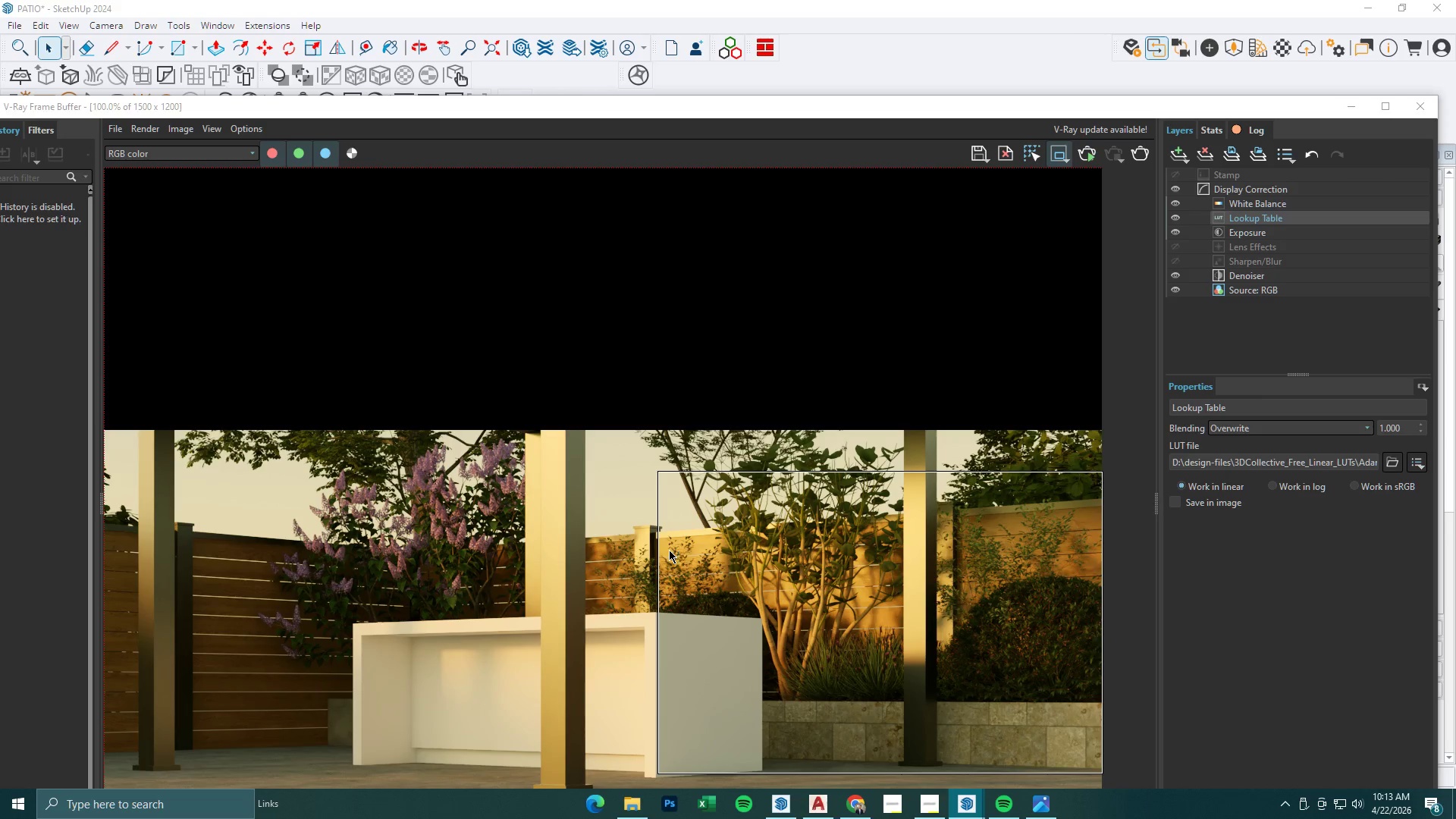 
scroll: coordinate [676, 554], scroll_direction: down, amount: 1.0
 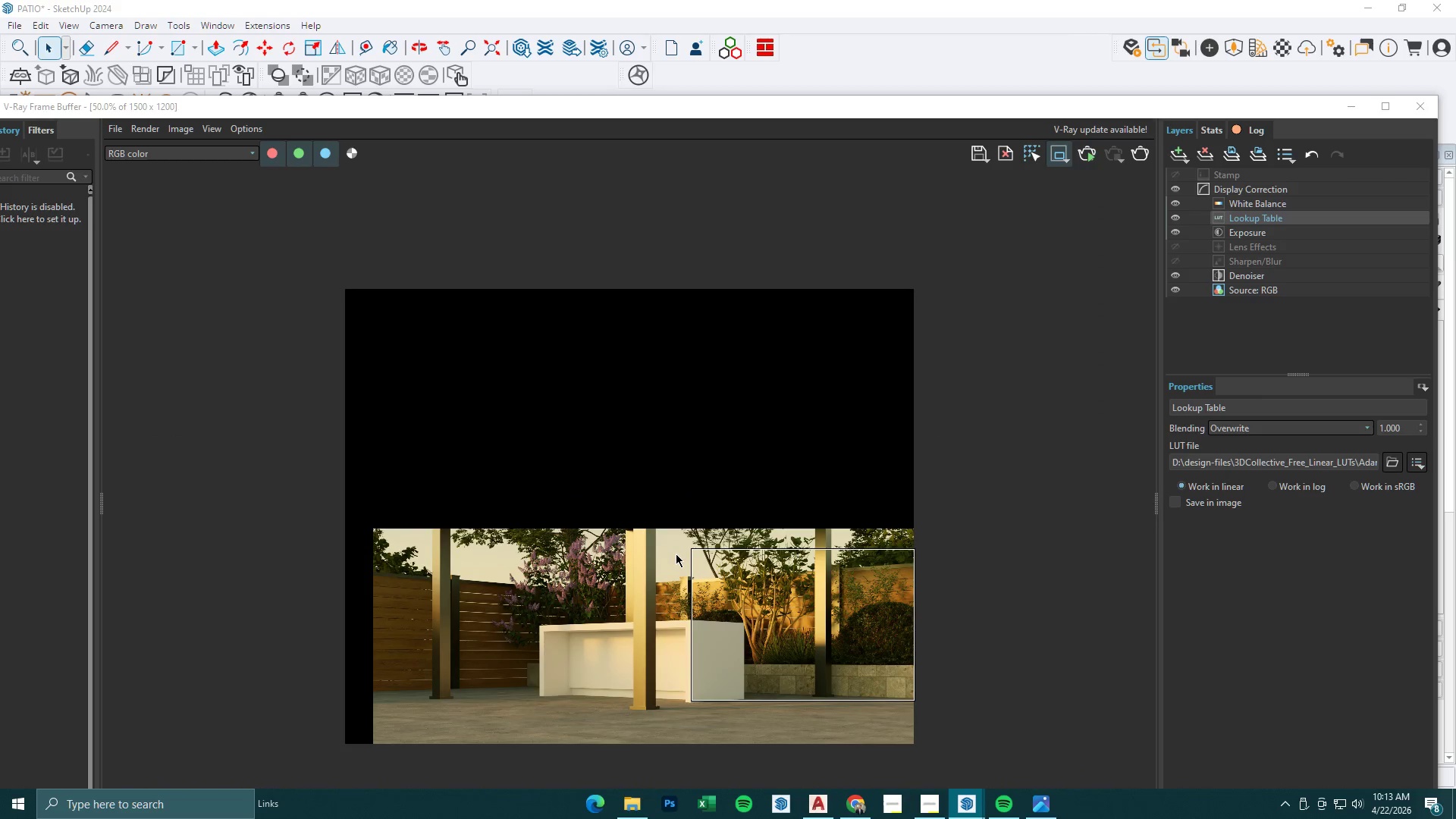 
scroll: coordinate [676, 554], scroll_direction: up, amount: 1.0
 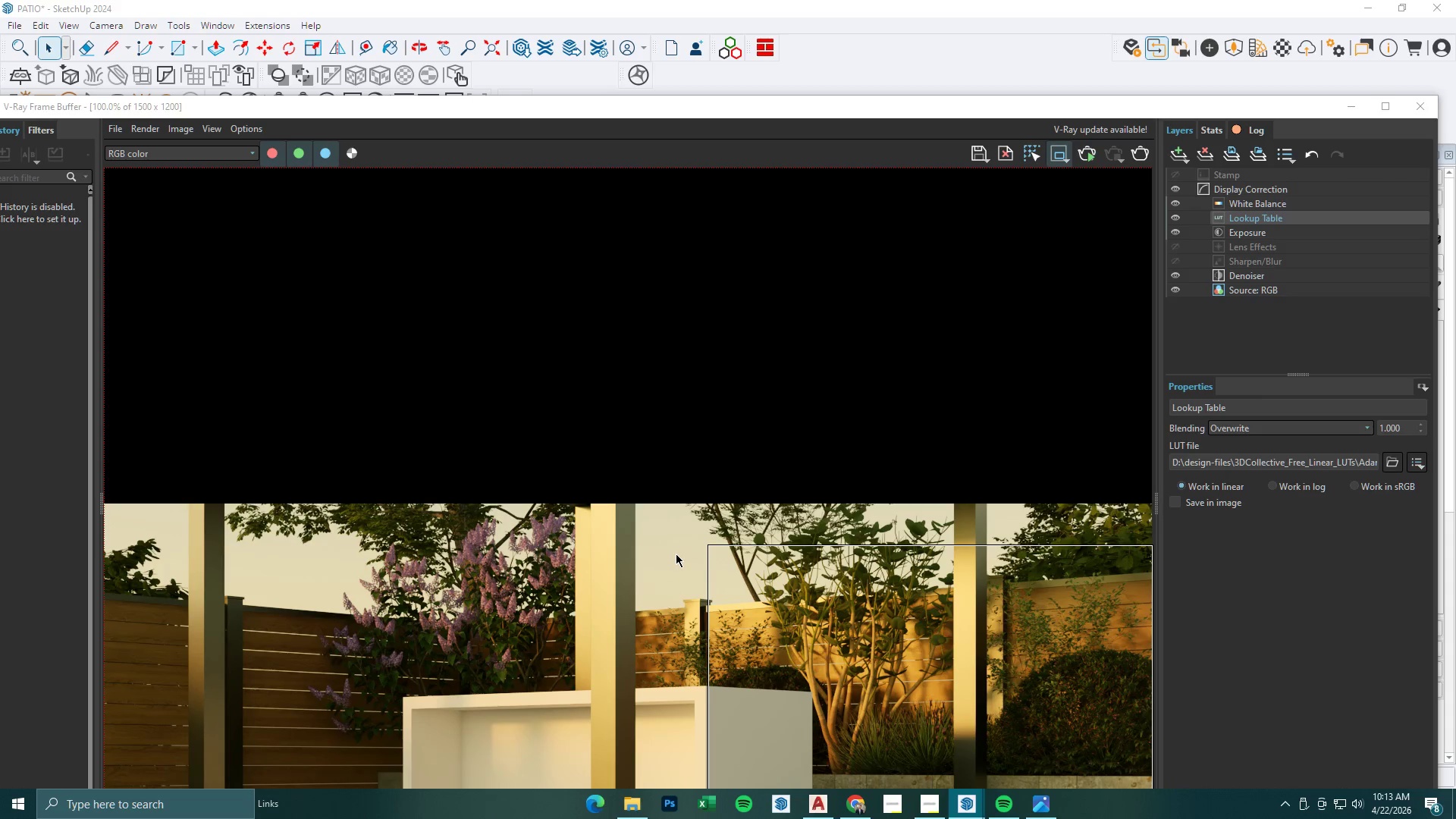 
scroll: coordinate [676, 554], scroll_direction: down, amount: 1.0
 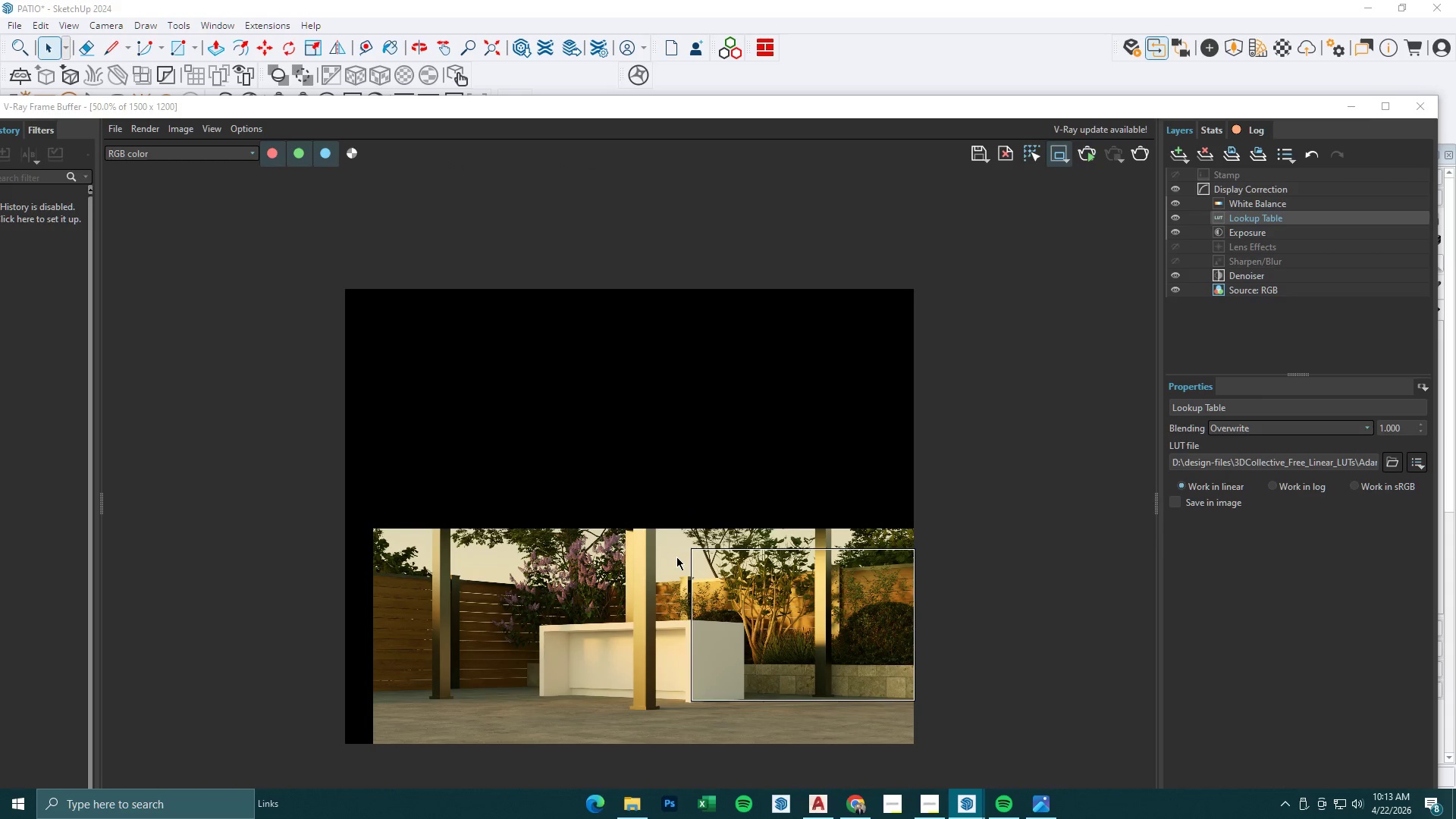 
scroll: coordinate [685, 563], scroll_direction: up, amount: 1.0
 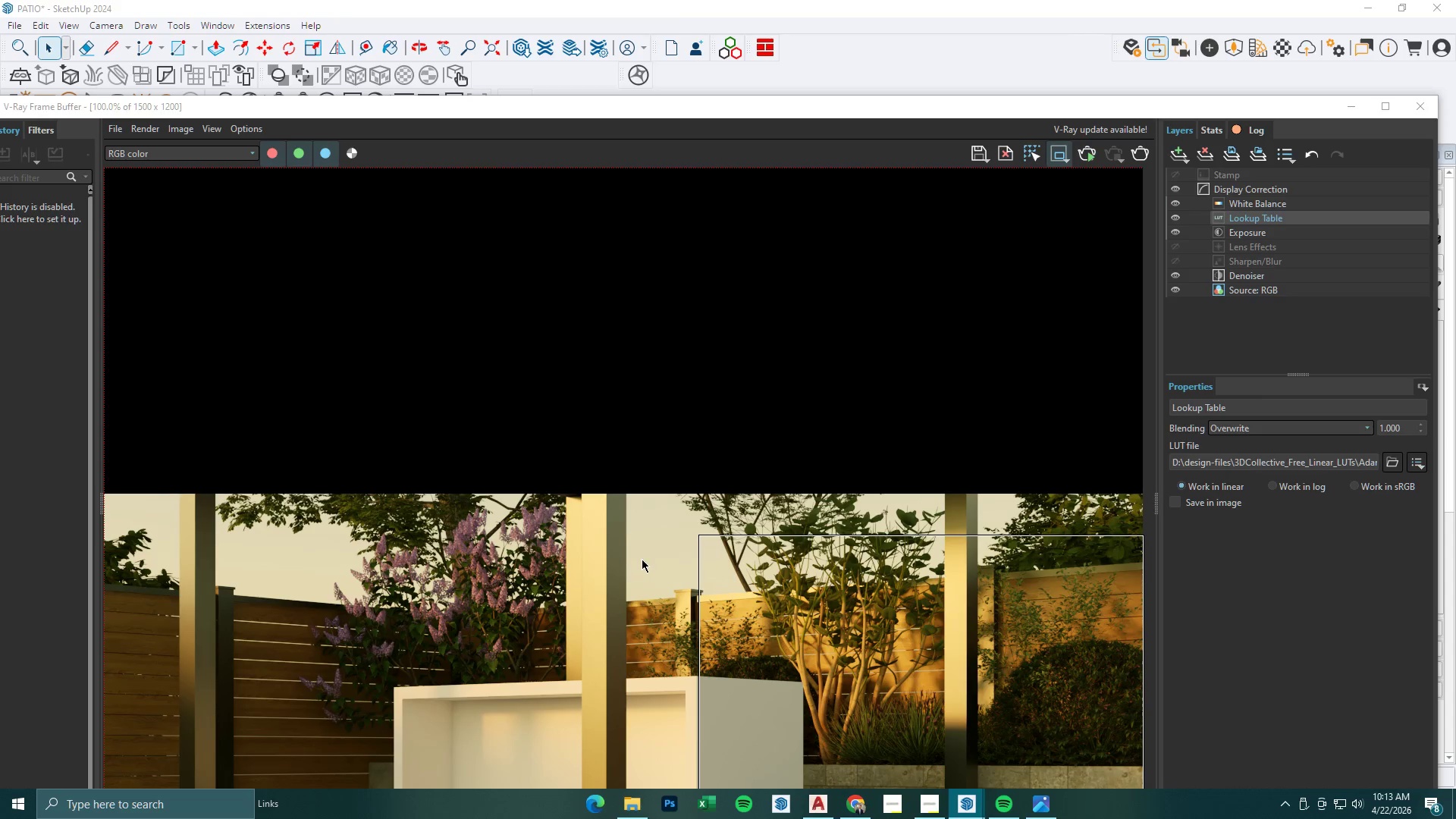 
scroll: coordinate [639, 560], scroll_direction: down, amount: 1.0
 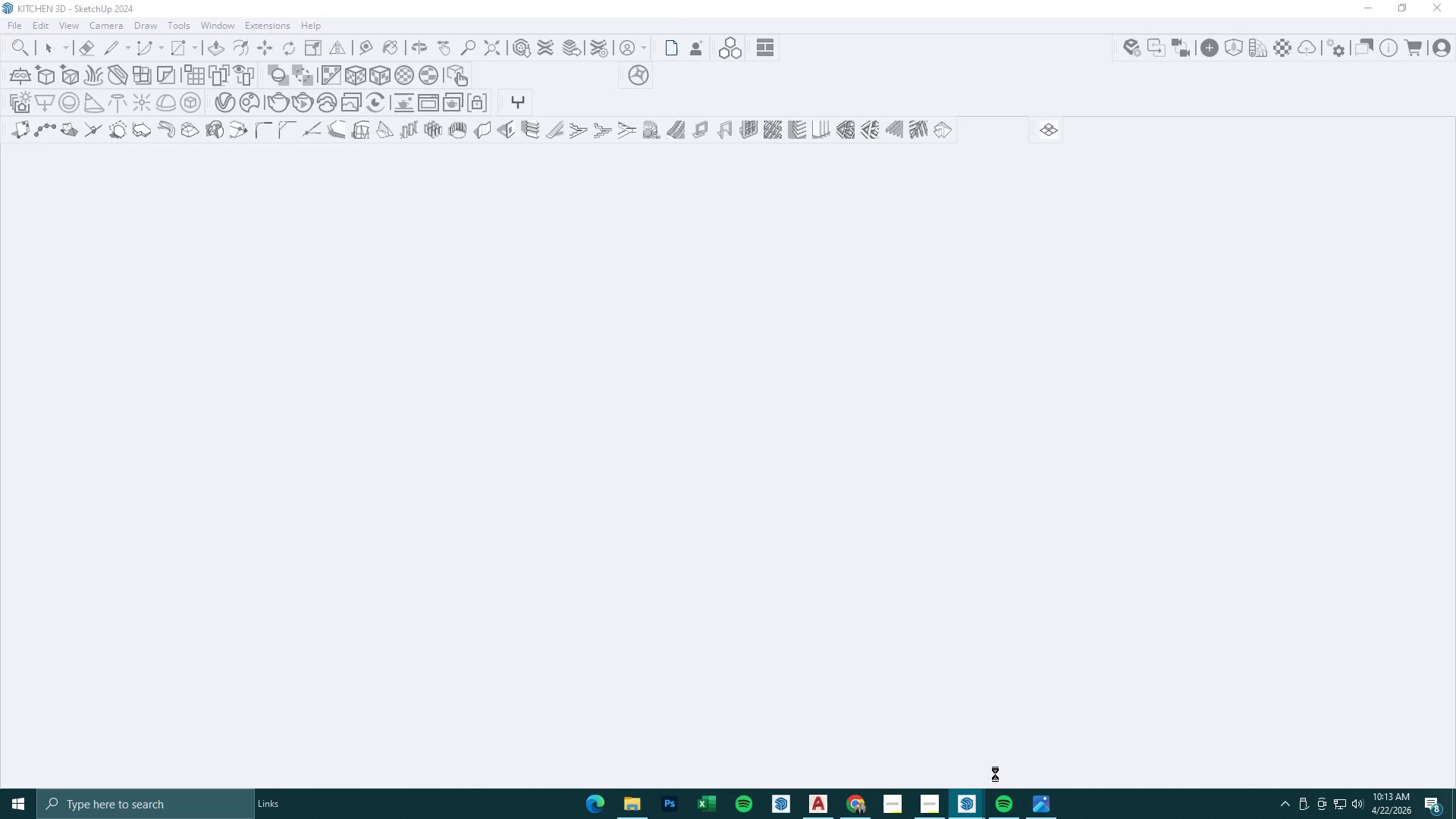 
left_click([969, 800])
 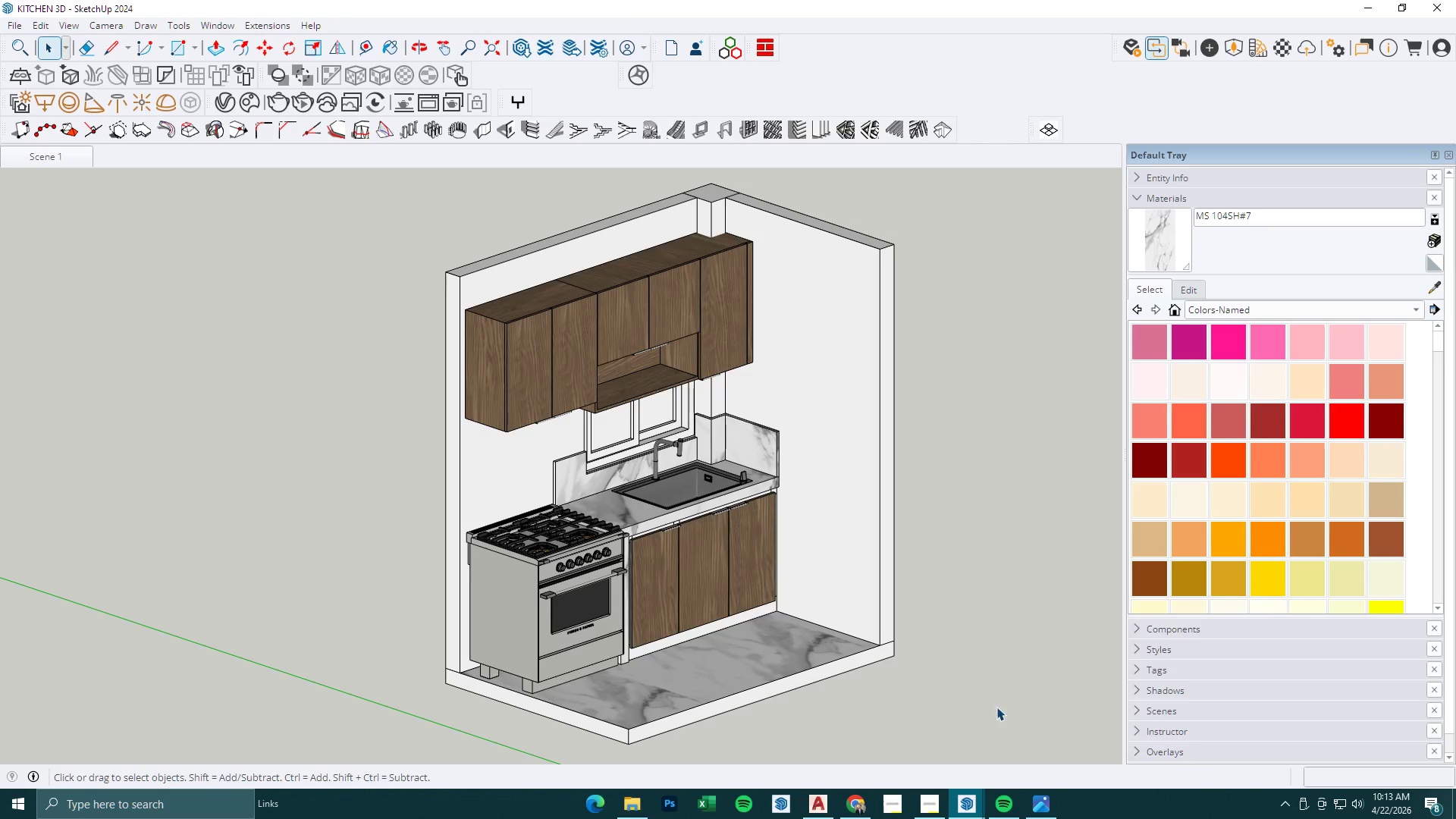 
left_click([1042, 809])
 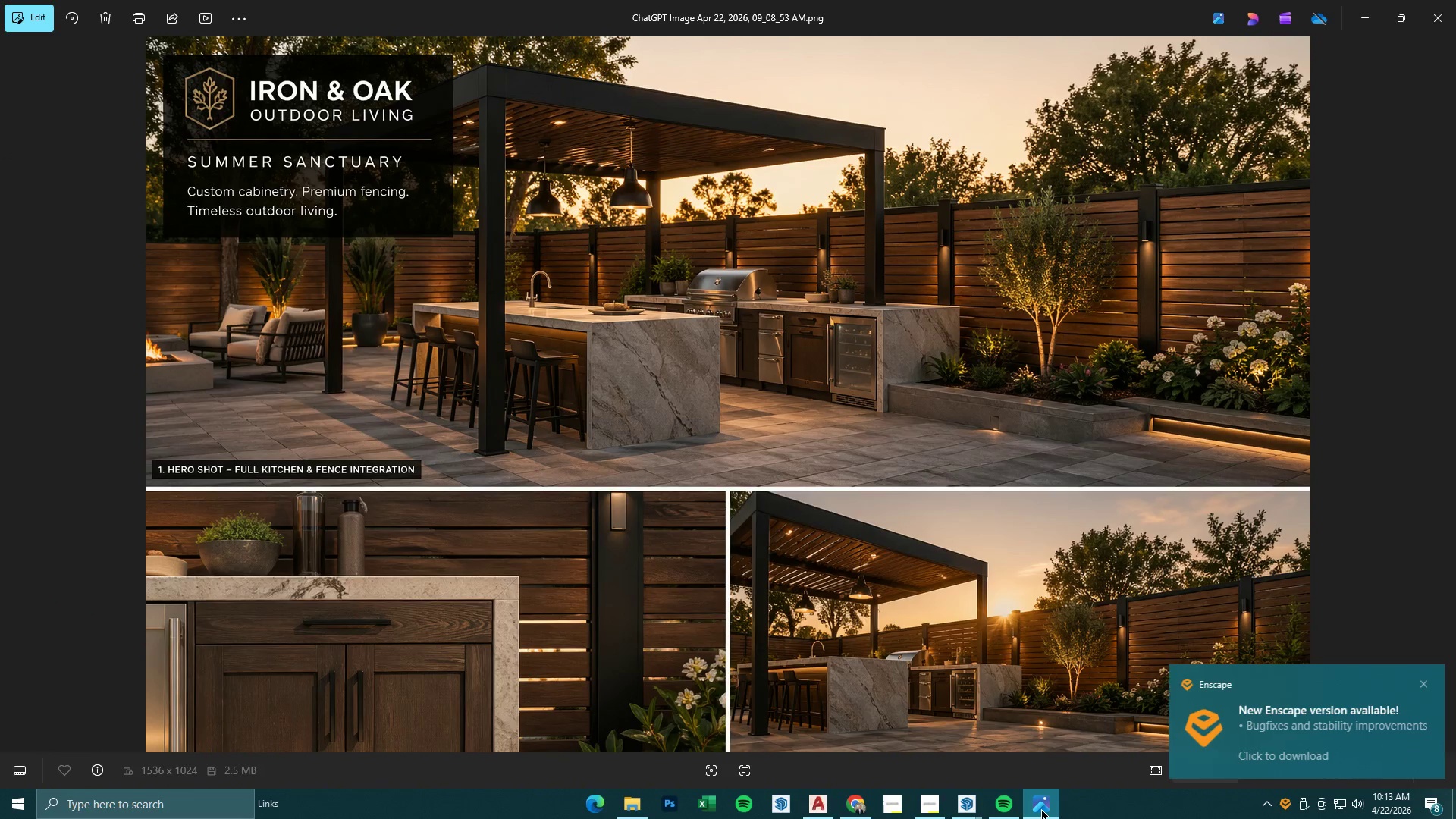 
left_click([1041, 809])
 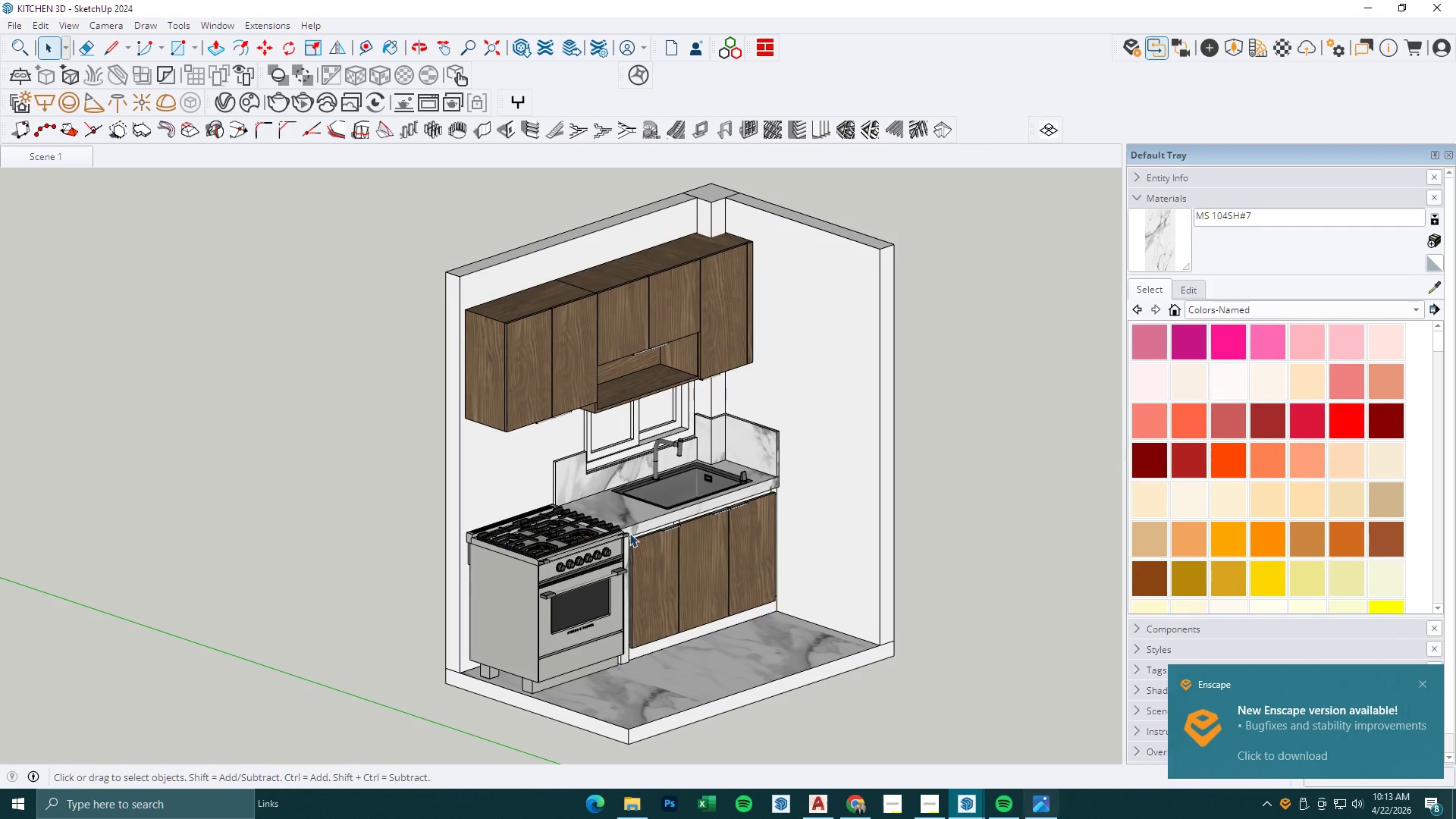 
left_click([637, 519])
 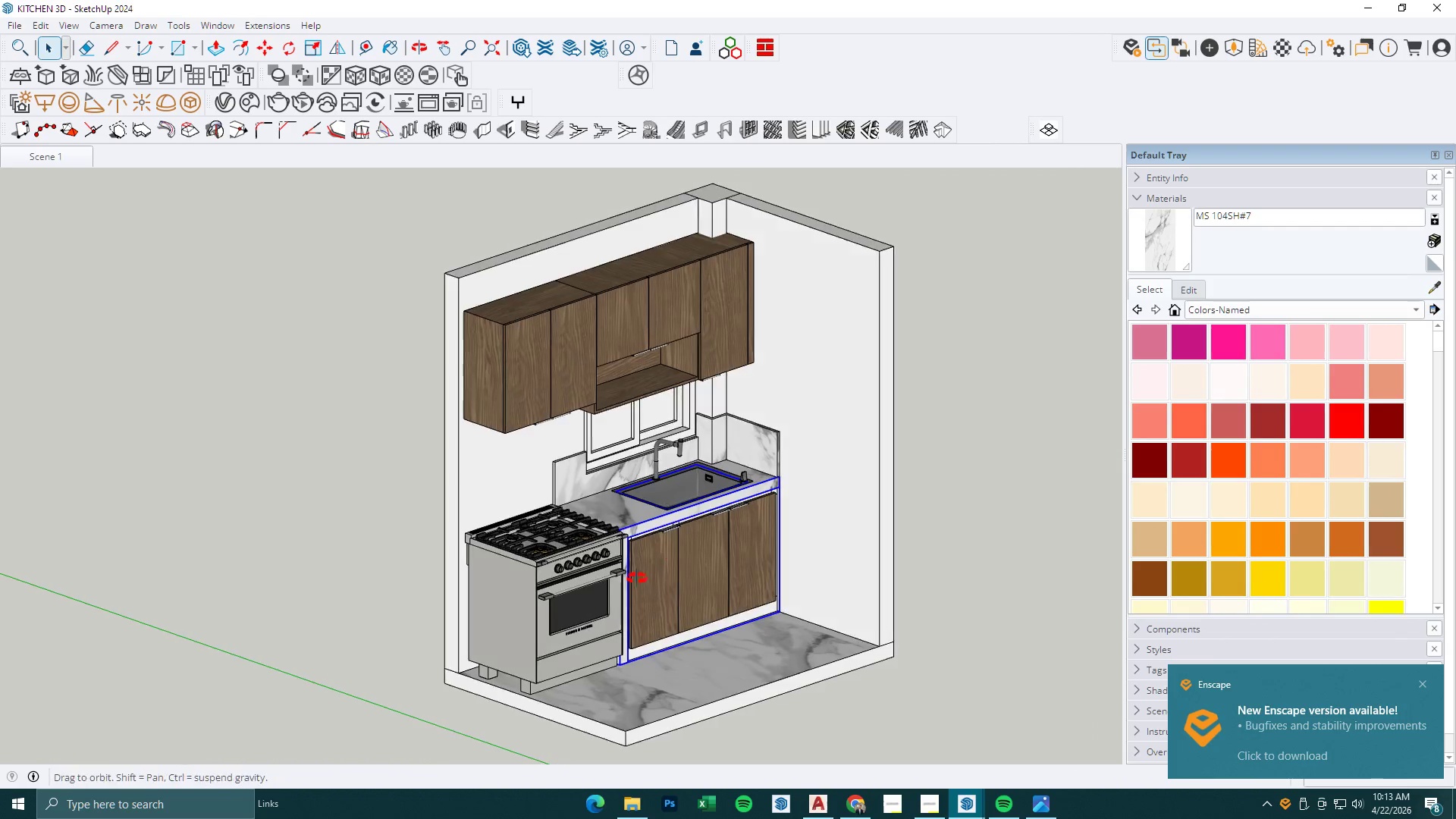 
hold_key(key=ControlLeft, duration=0.38)
left_click([638, 565])
 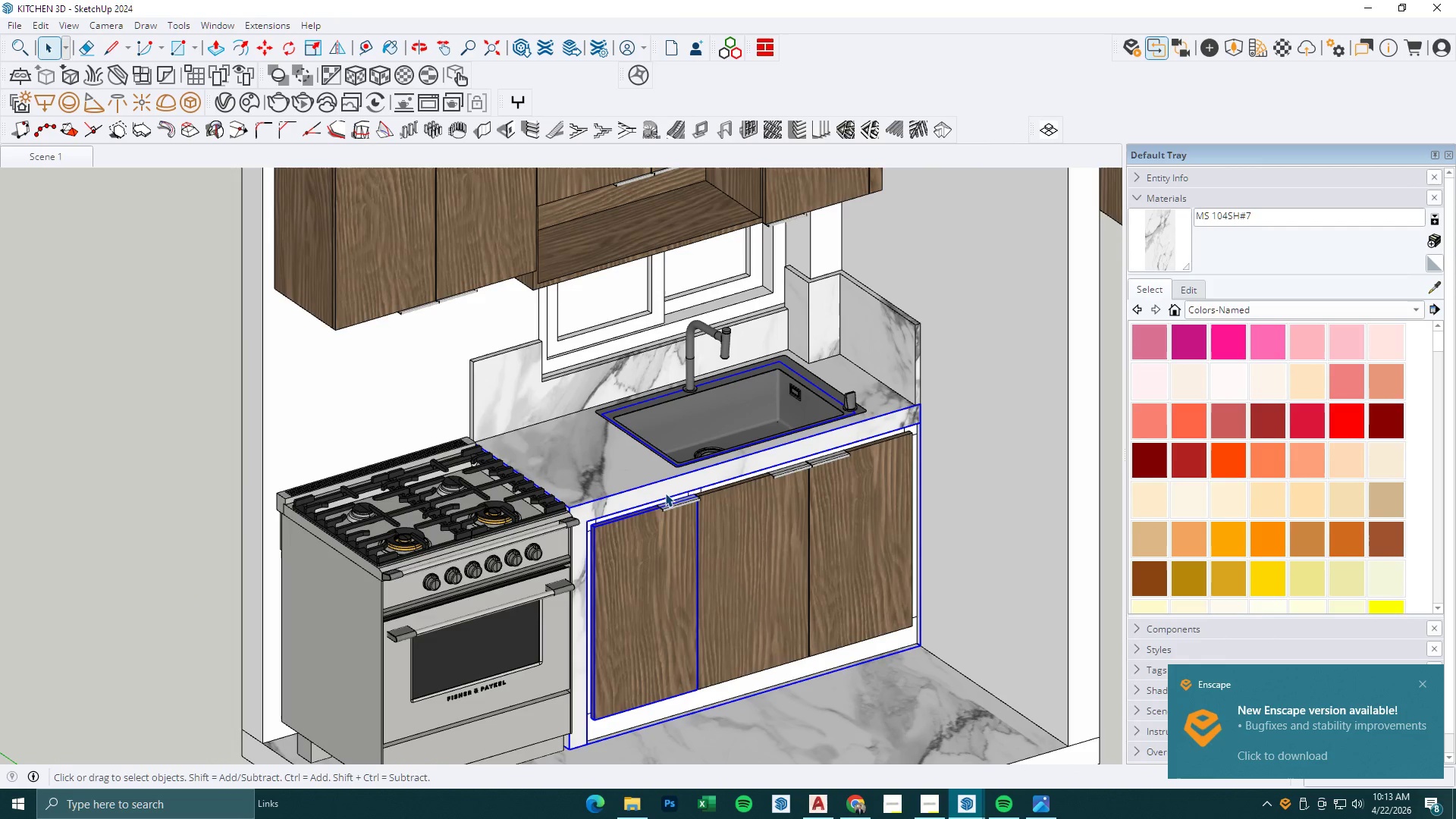 
scroll: coordinate [633, 583], scroll_direction: up, amount: 6.0
 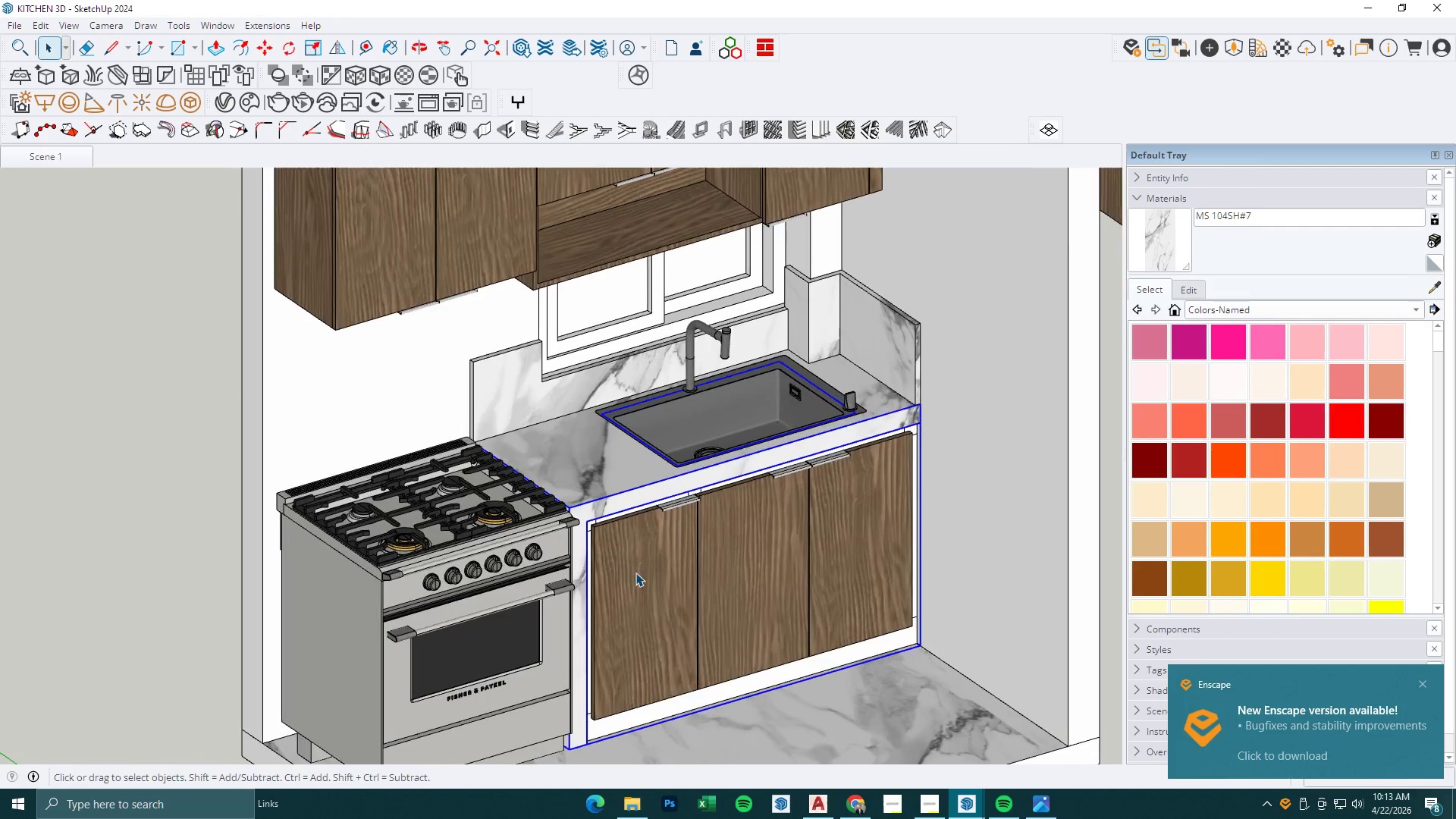 
key(Control+C)
 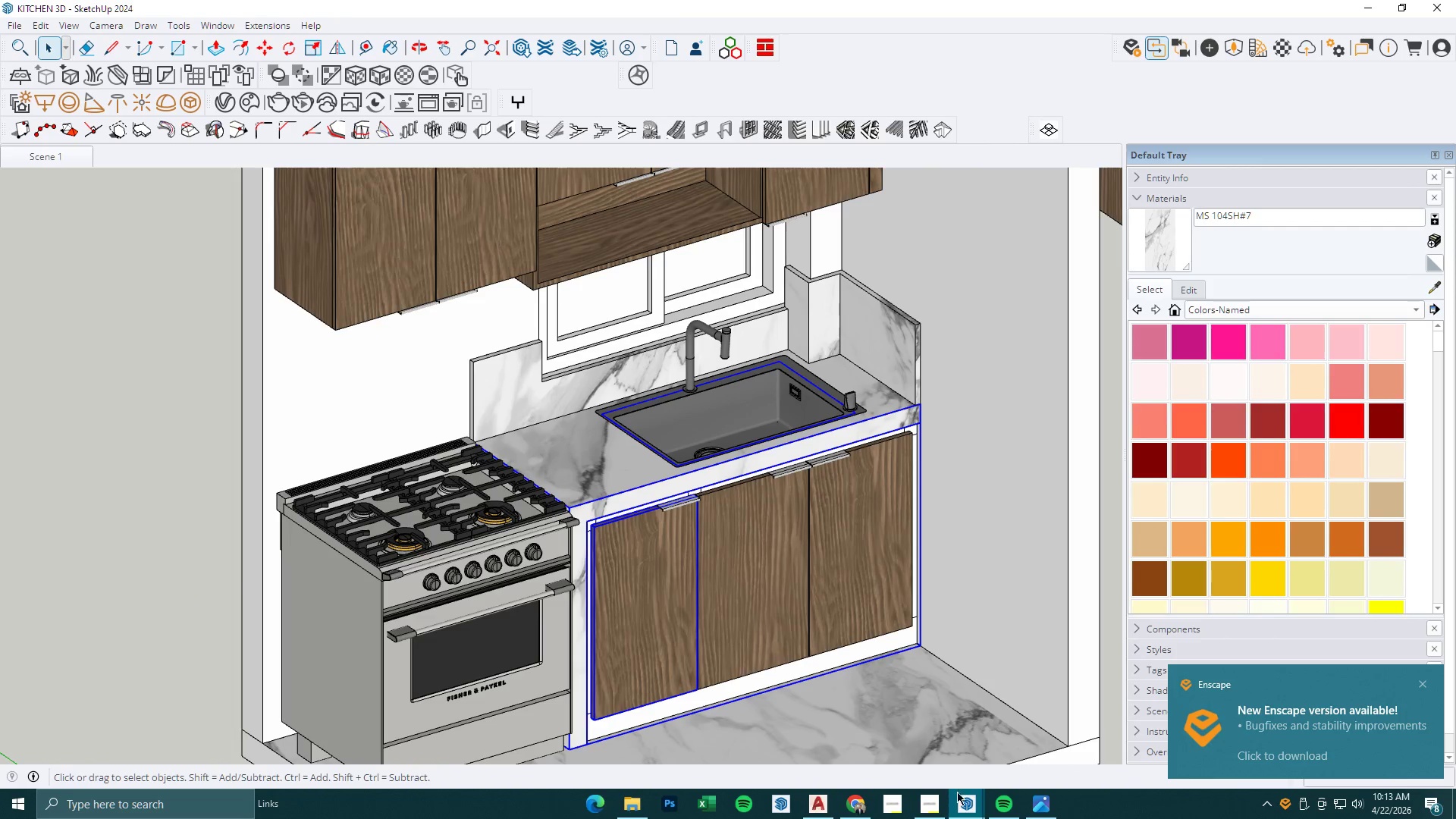 
left_click([962, 802])
 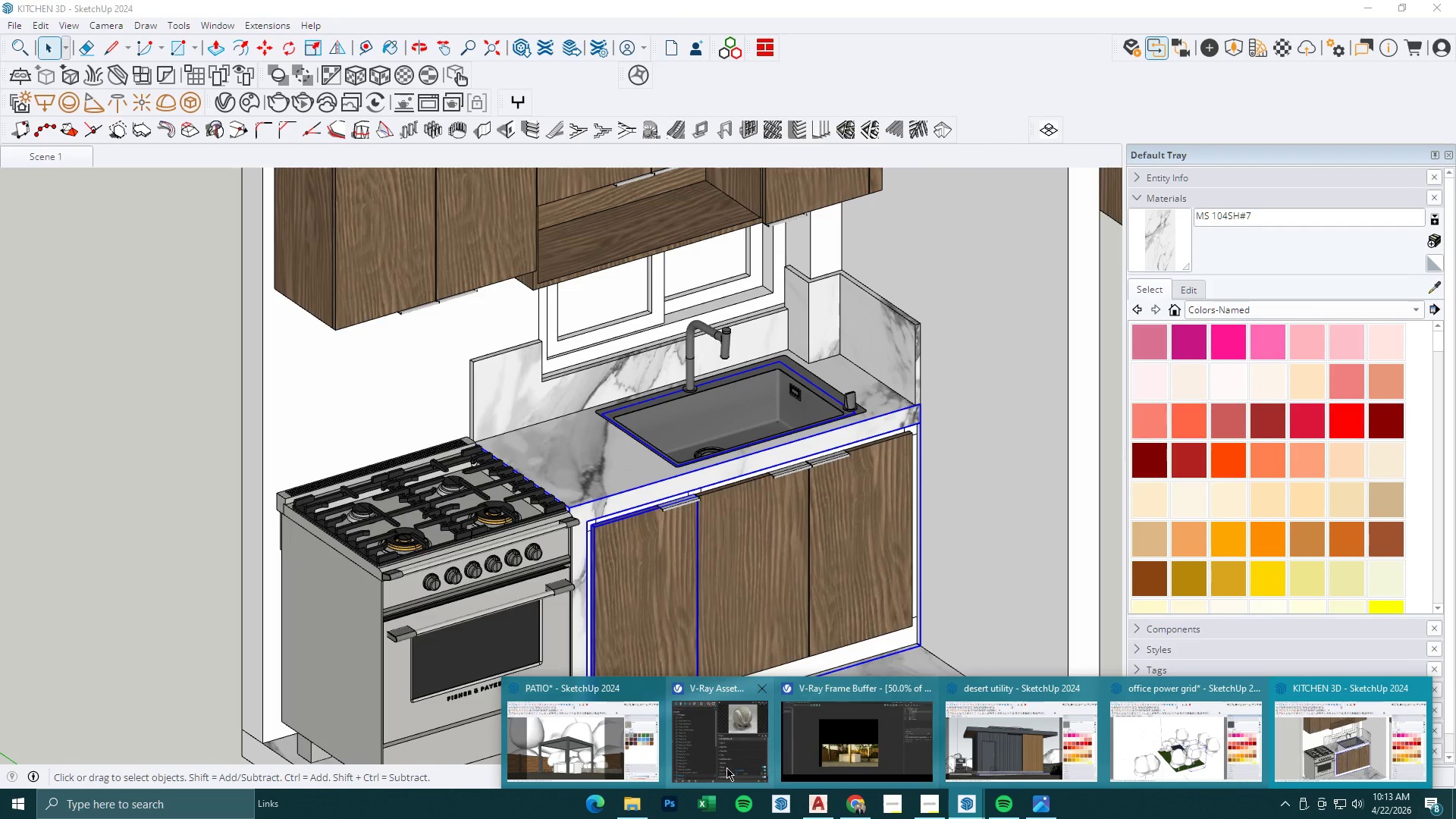 
left_click([599, 750])
 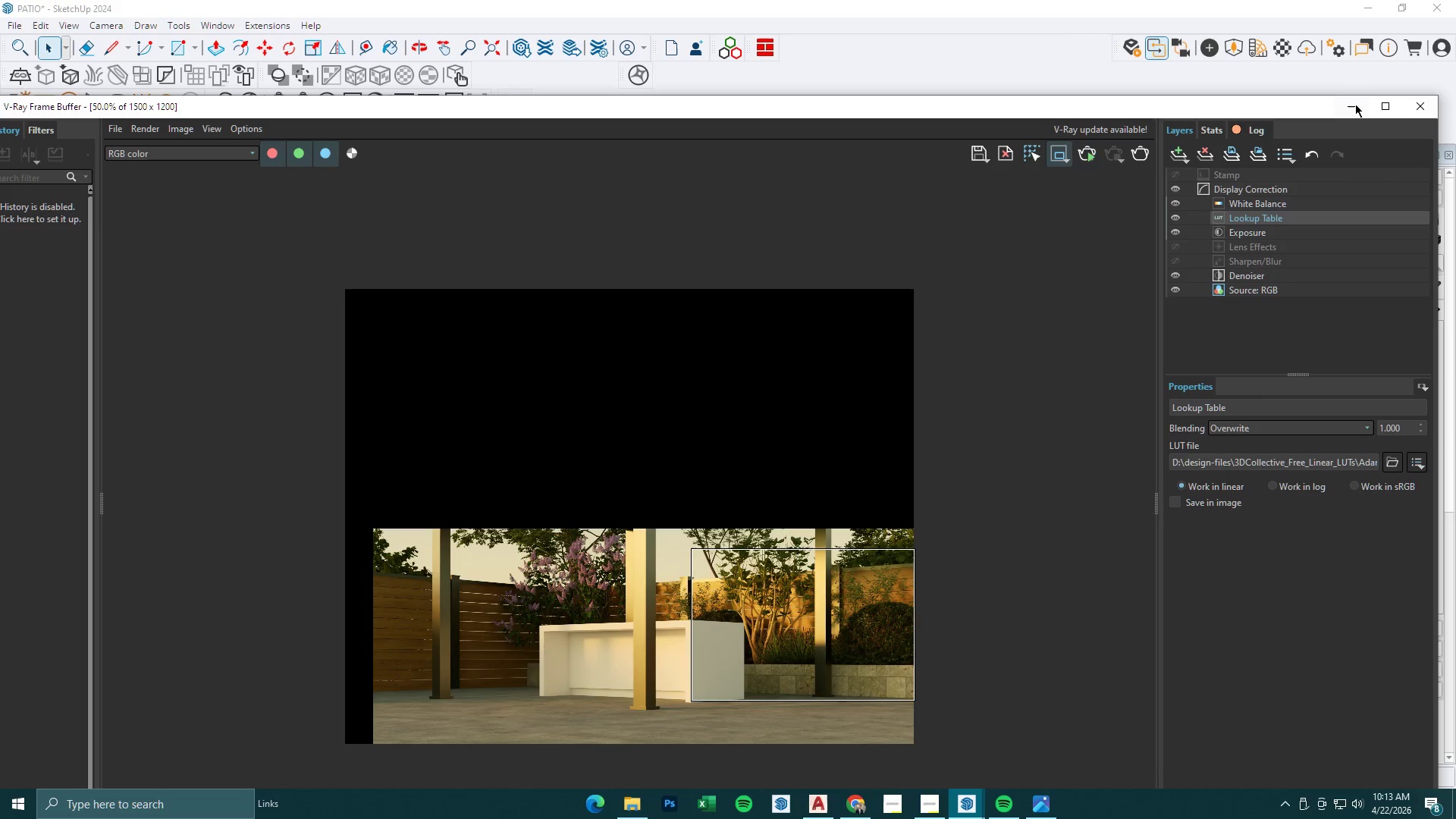 
key(Control+V)
 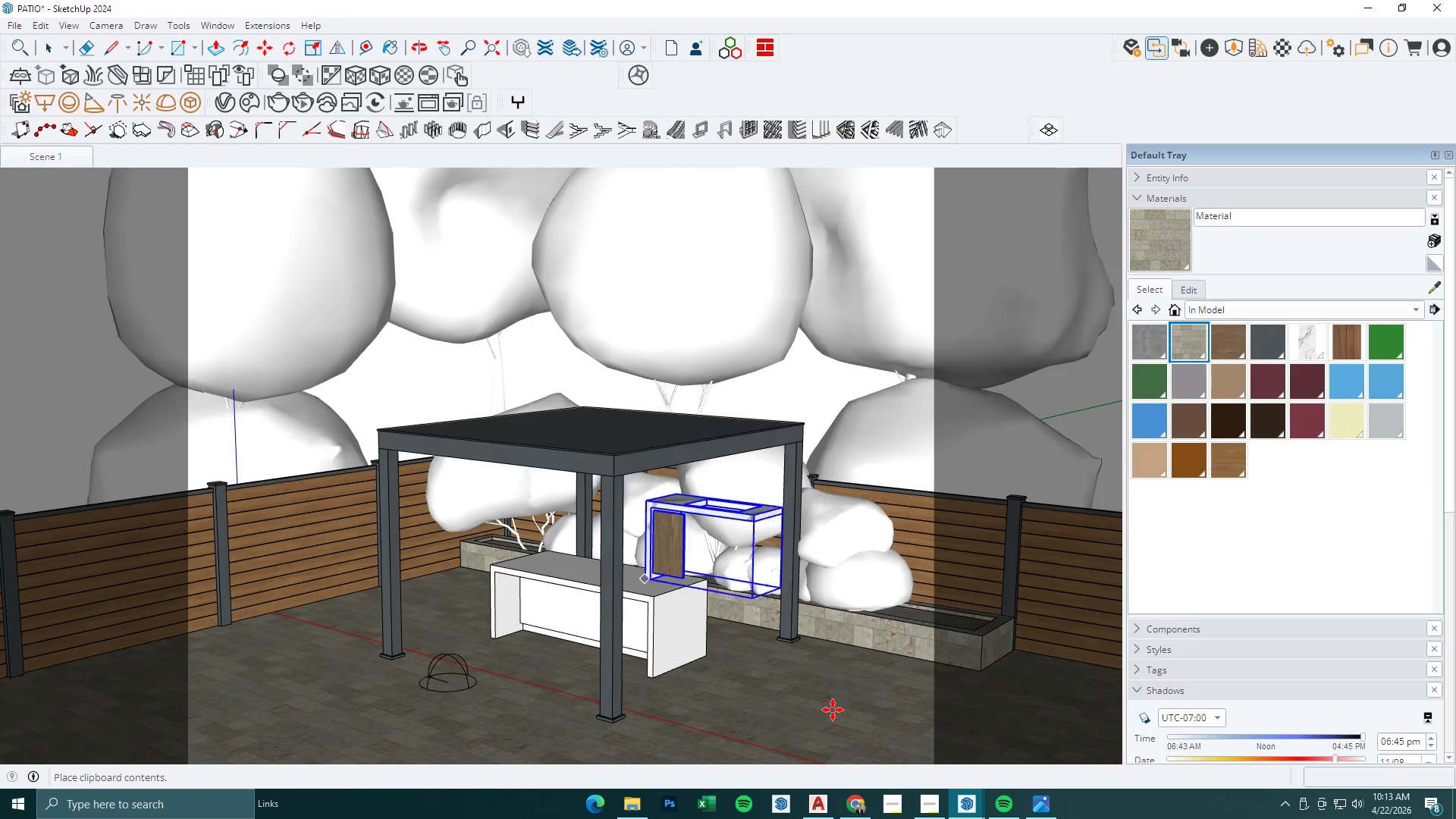 
scroll: coordinate [645, 584], scroll_direction: down, amount: 2.0
 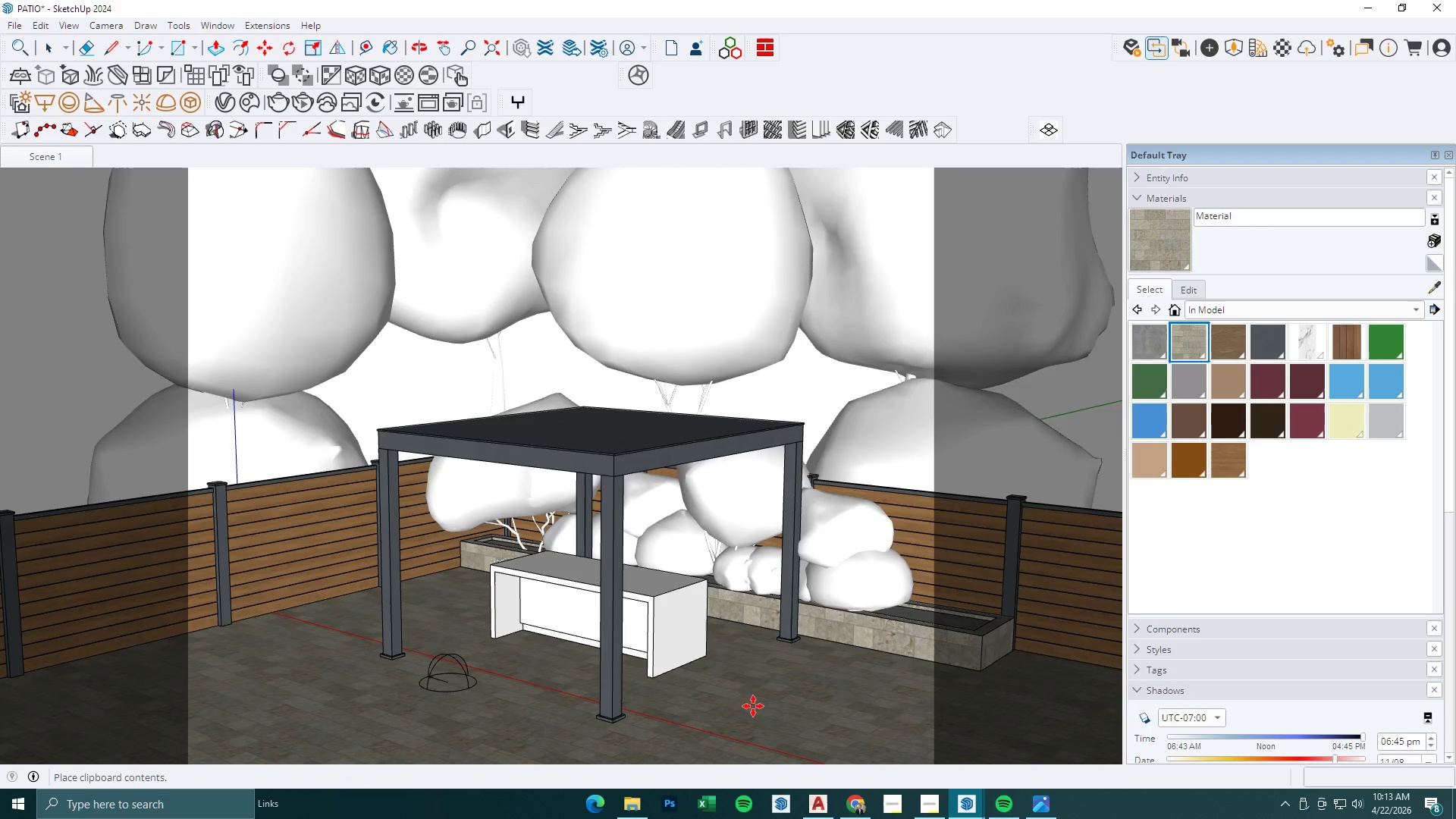 
left_click([833, 710])
 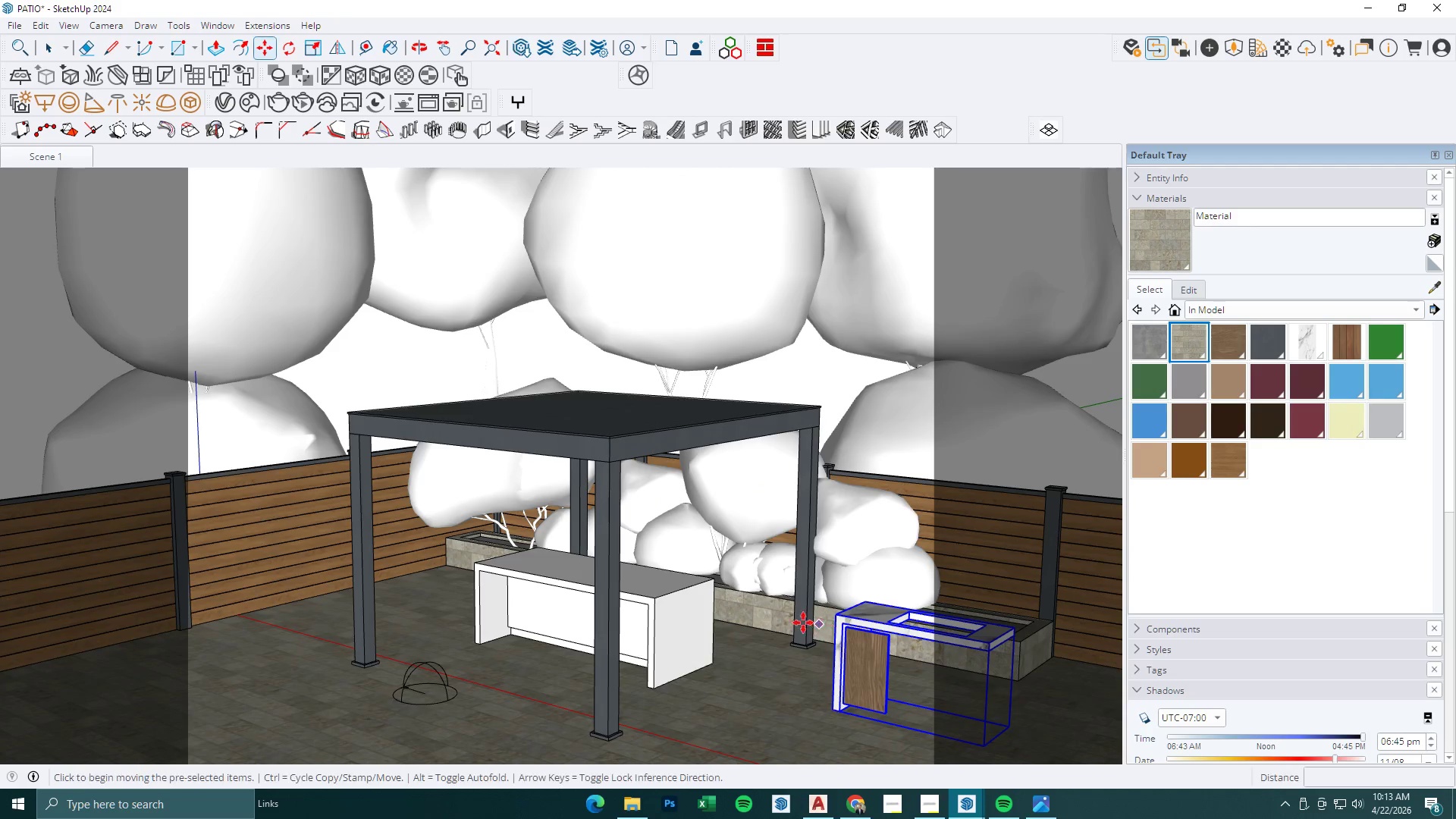 
key(Space)
 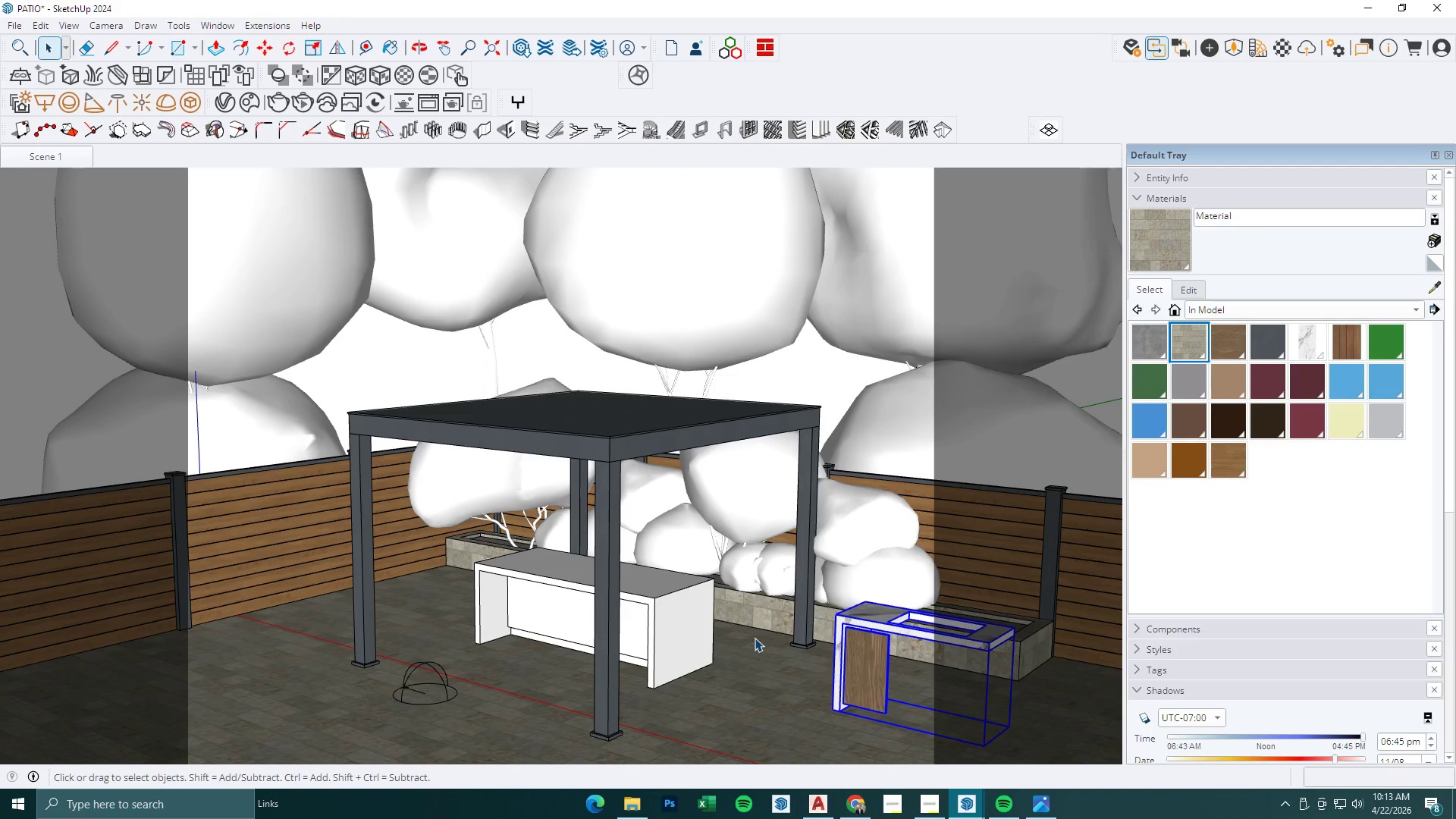 
key(Control+ControlLeft)
 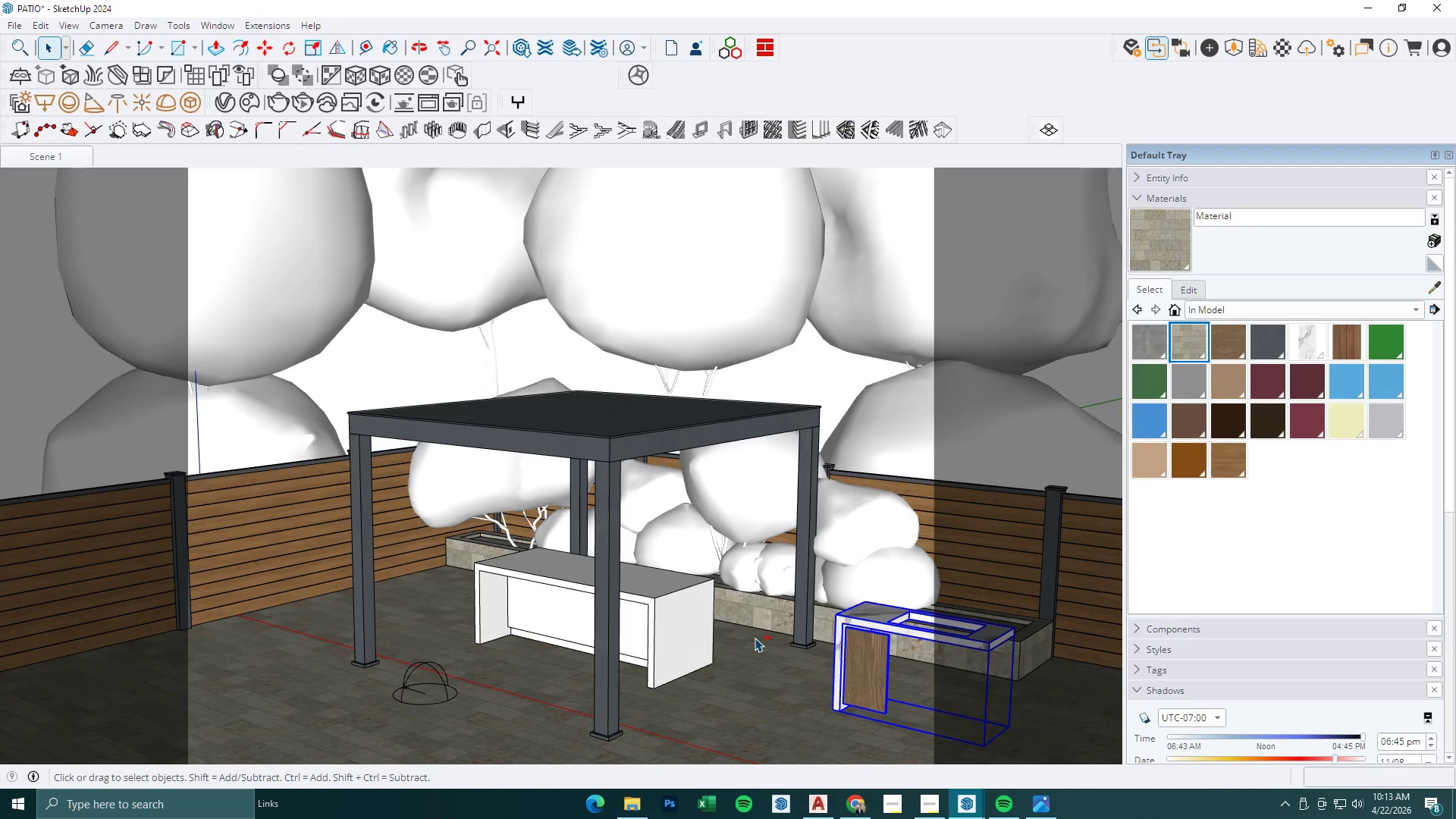 
key(Control+S)
 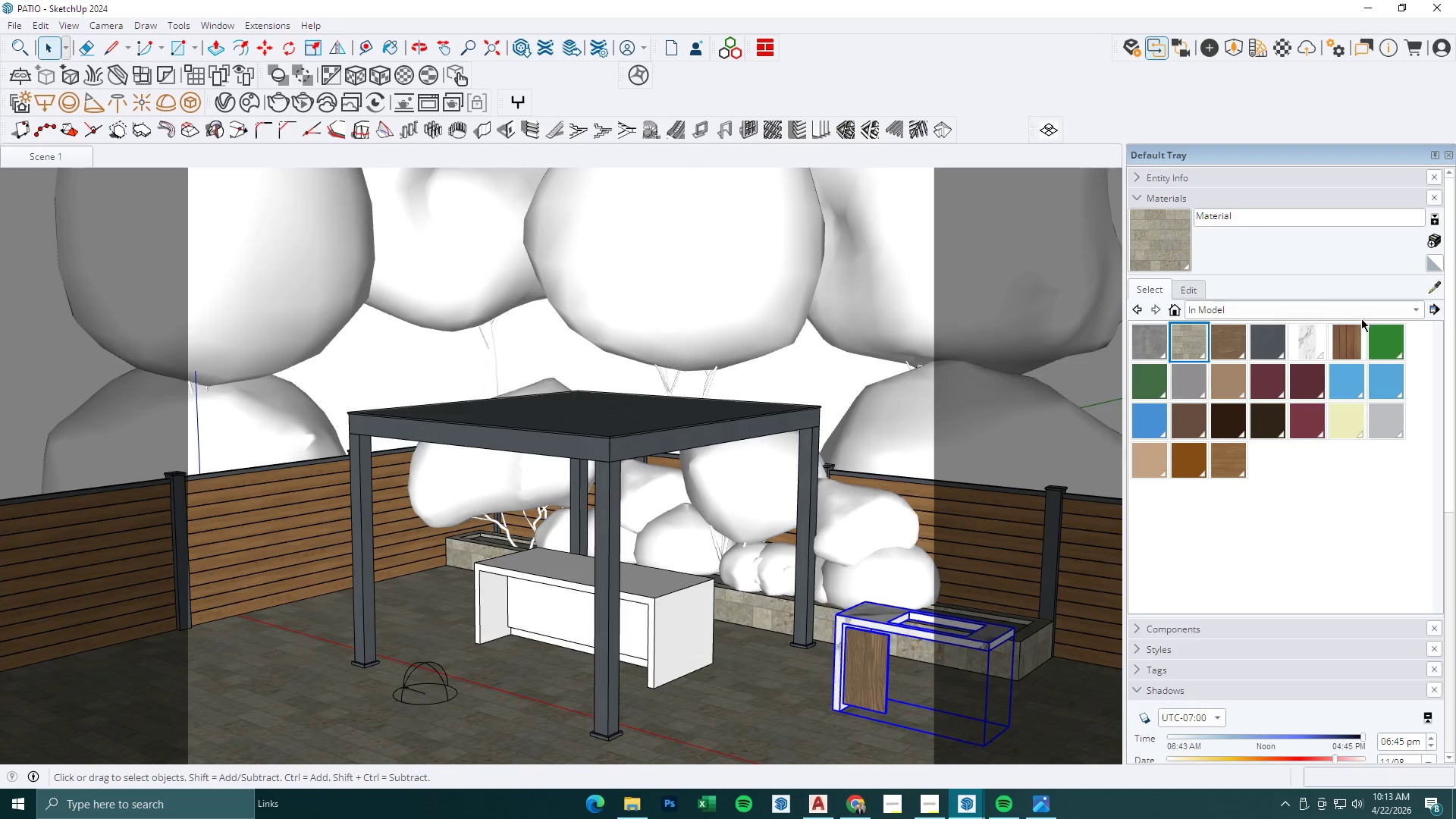 
left_click([1436, 292])
 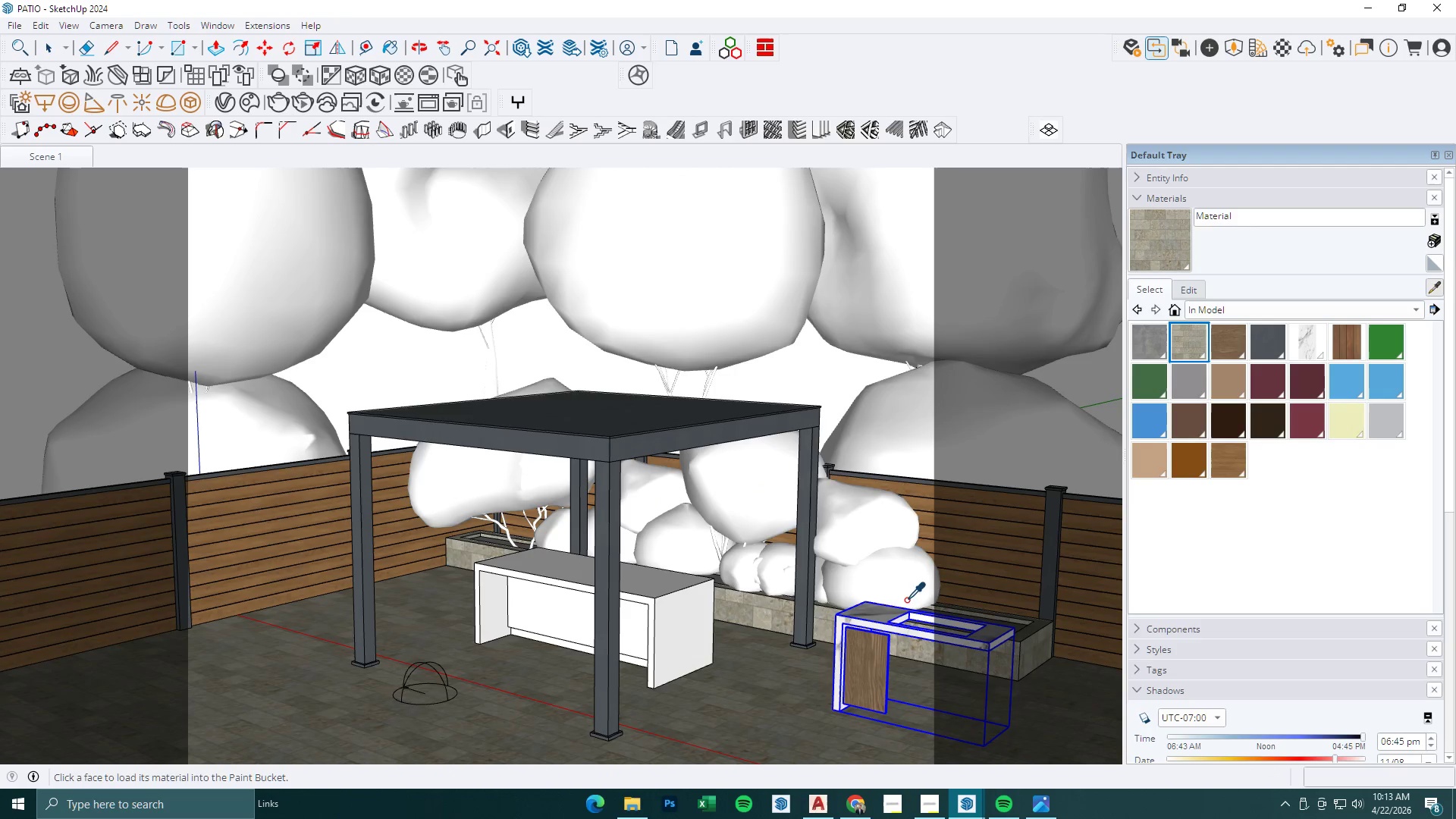 
left_click([875, 620])
 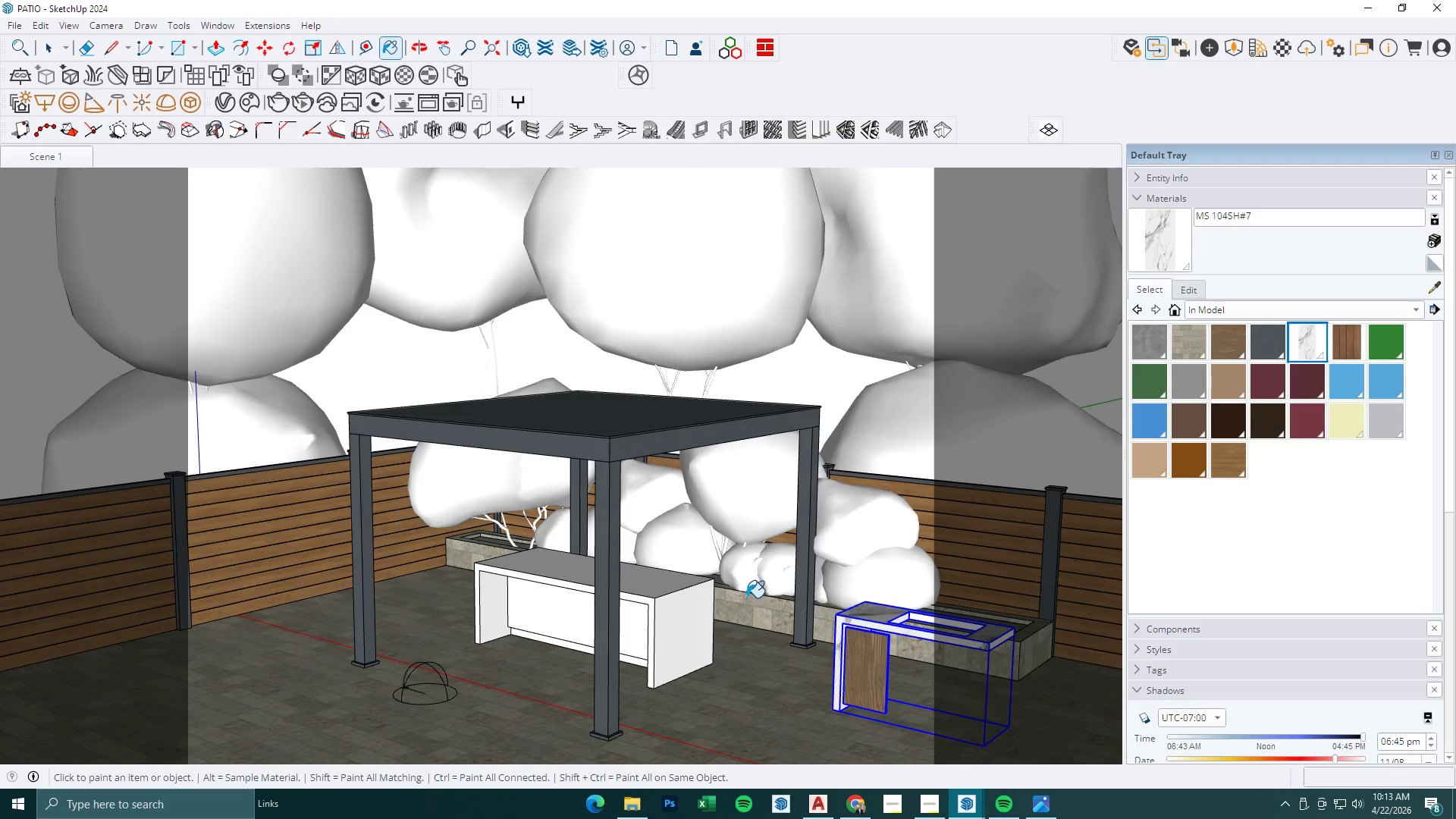 
key(Space)
 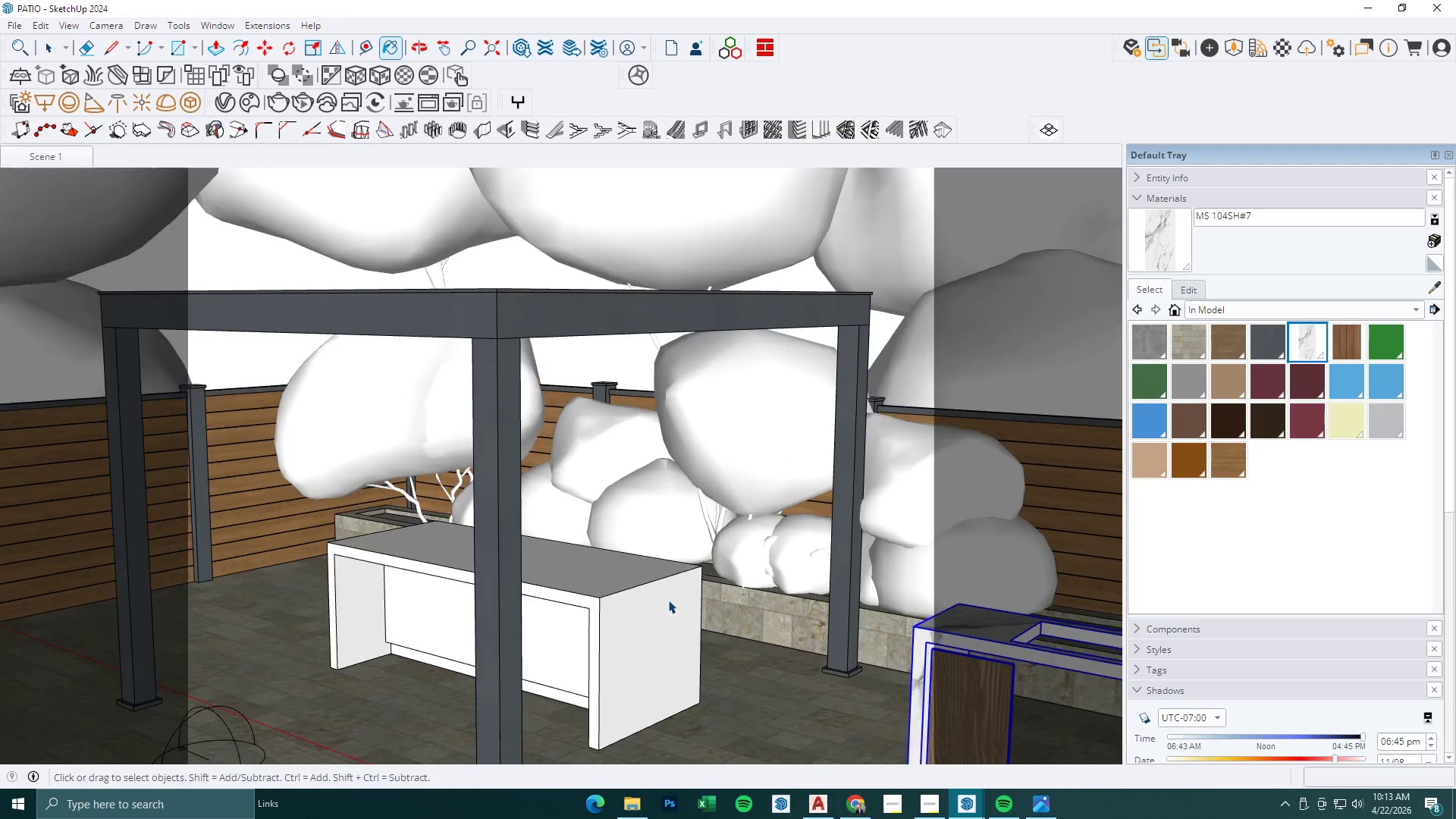 
key(Escape)
 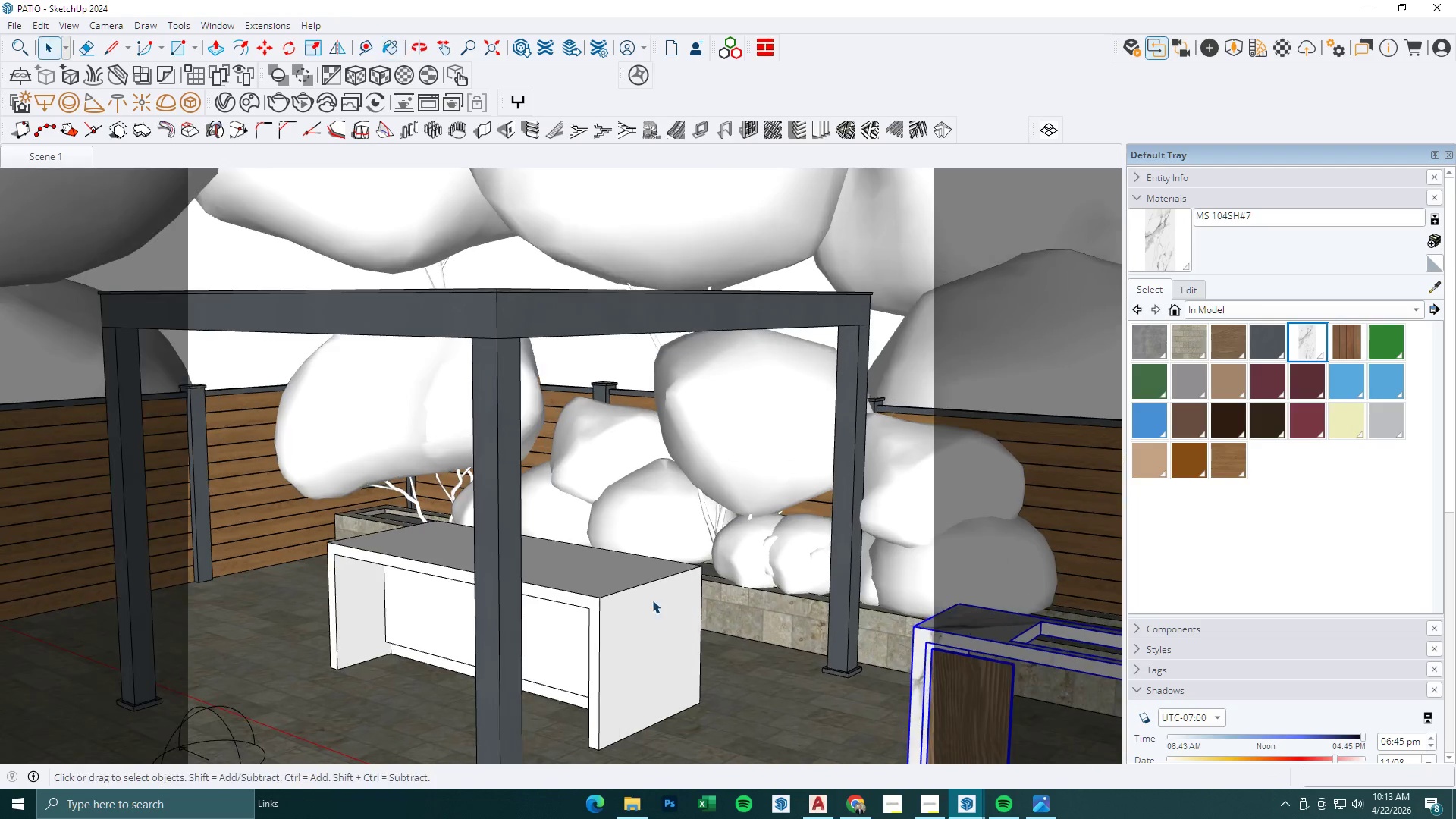 
left_click([652, 600])
 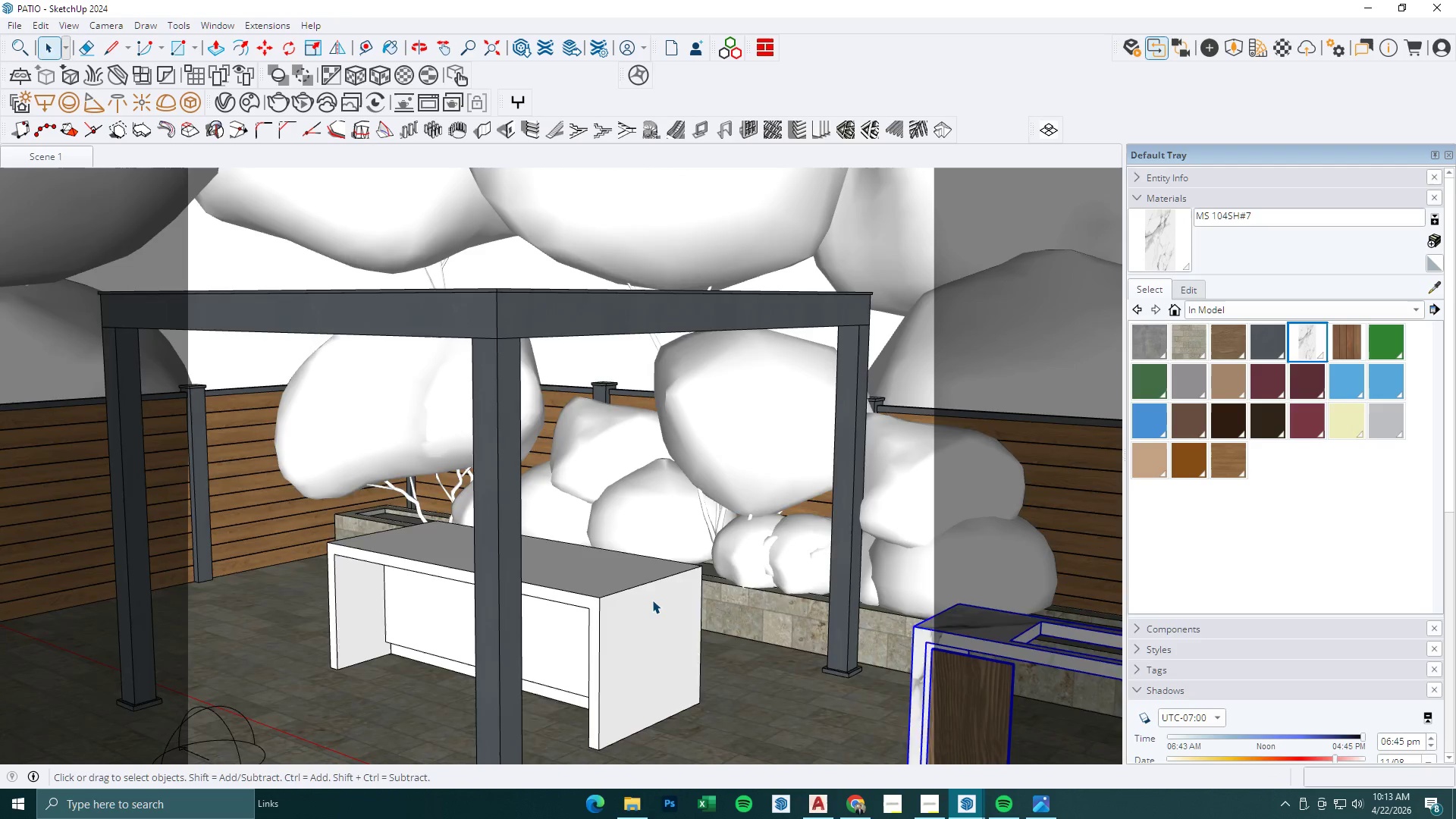 
double_click([652, 600])
 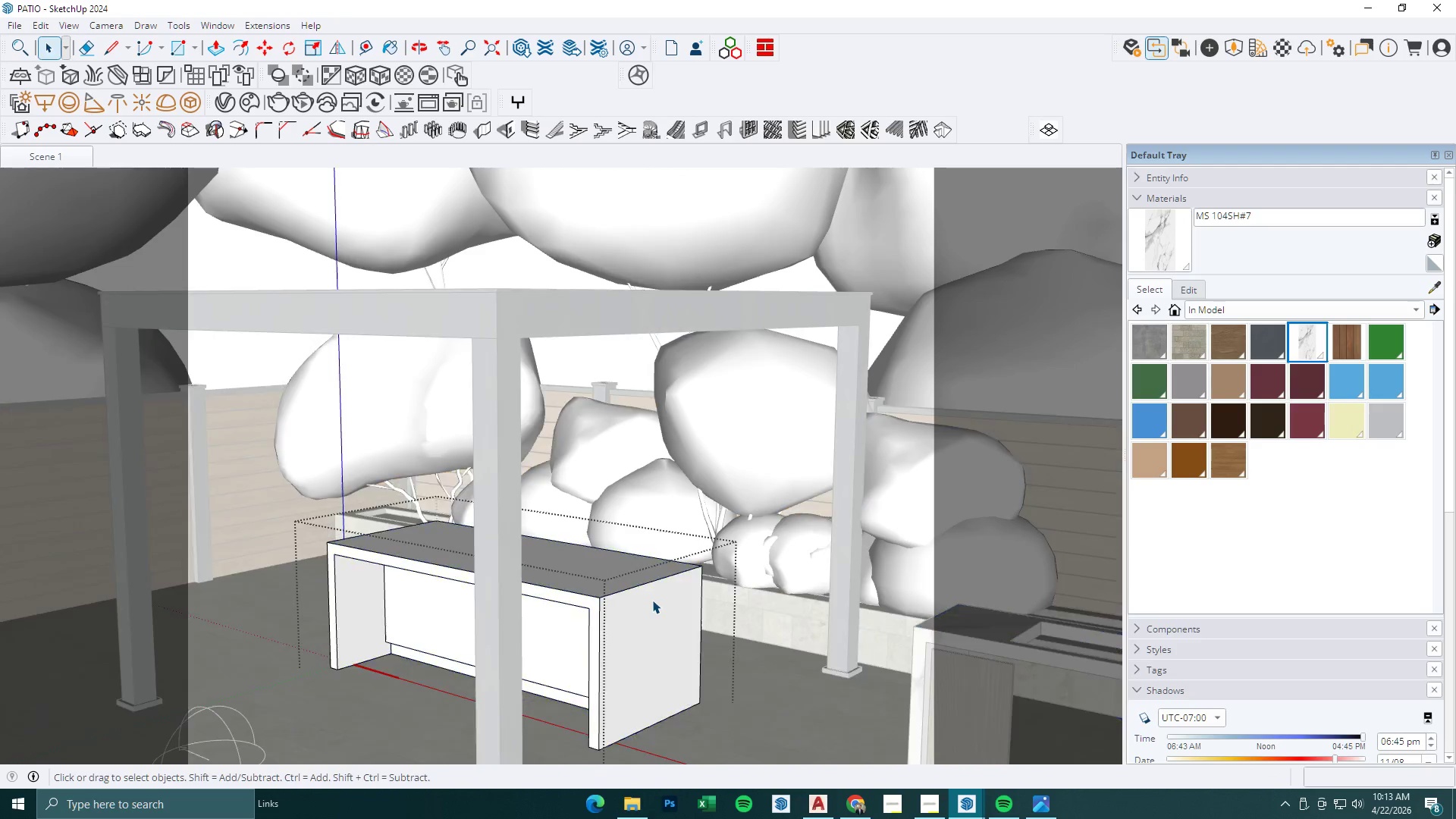 
scroll: coordinate [720, 600], scroll_direction: up, amount: 4.0
 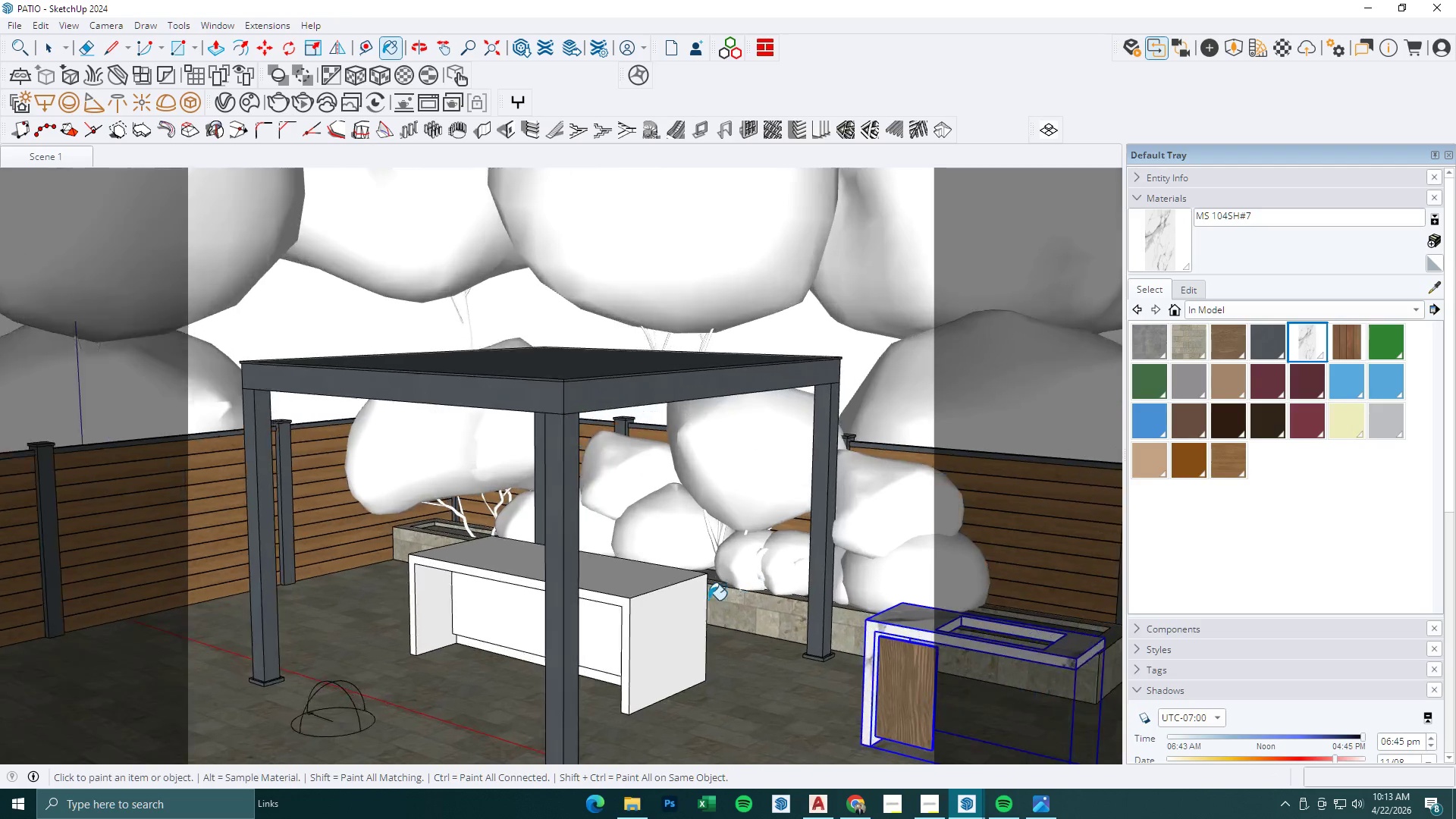 
triple_click([652, 600])
 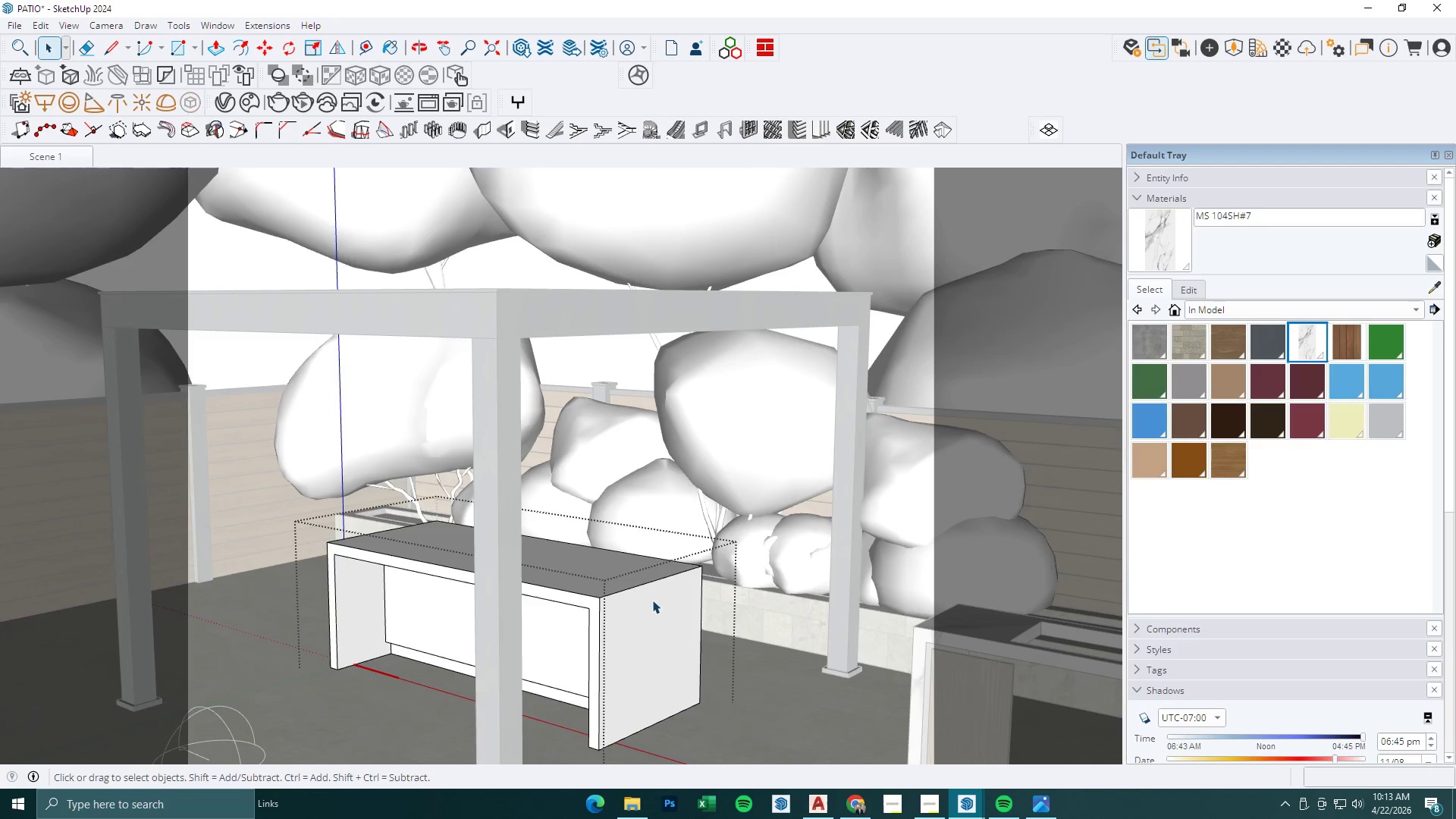 
triple_click([652, 600])
 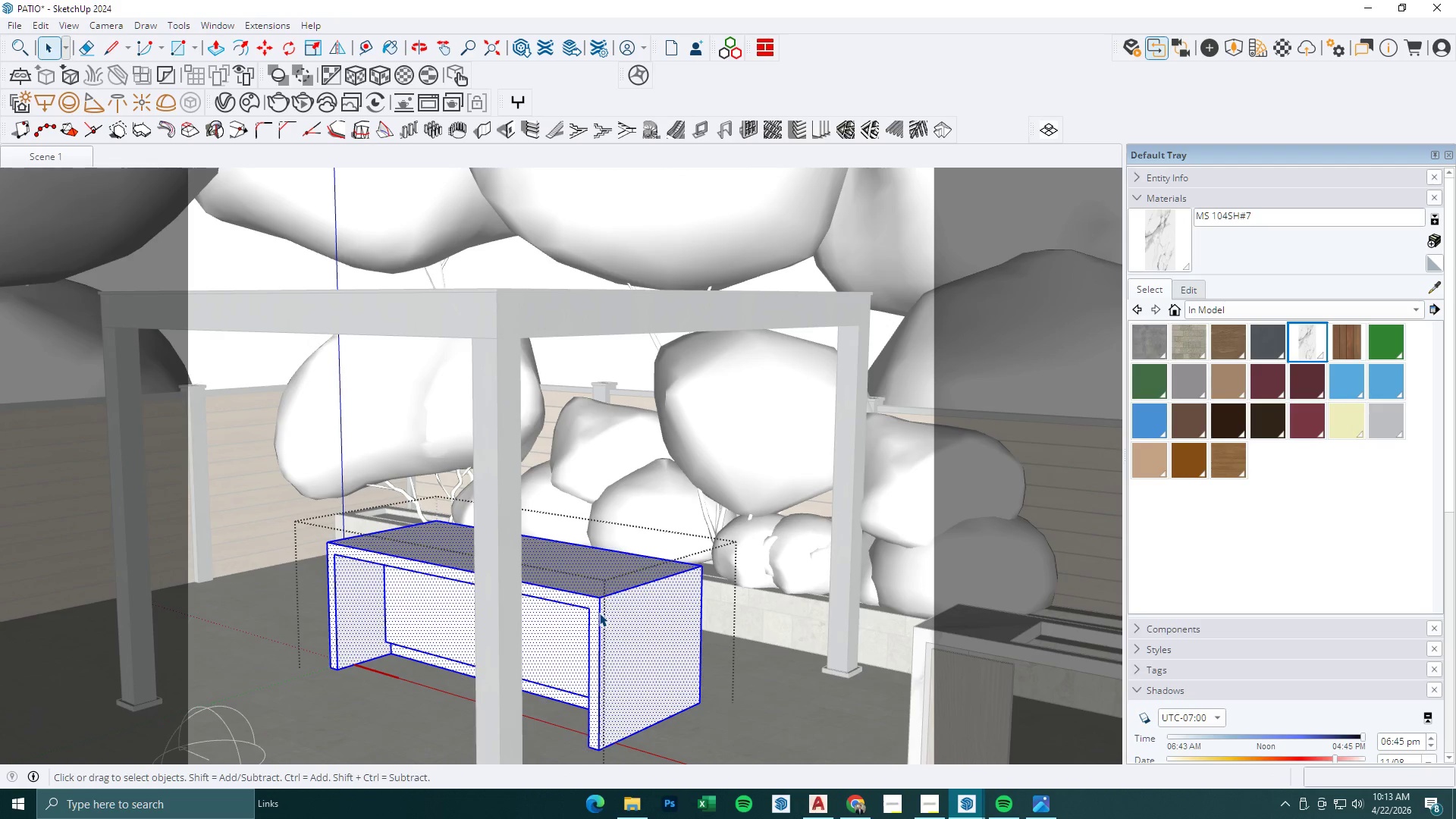 
wait(5.12)
 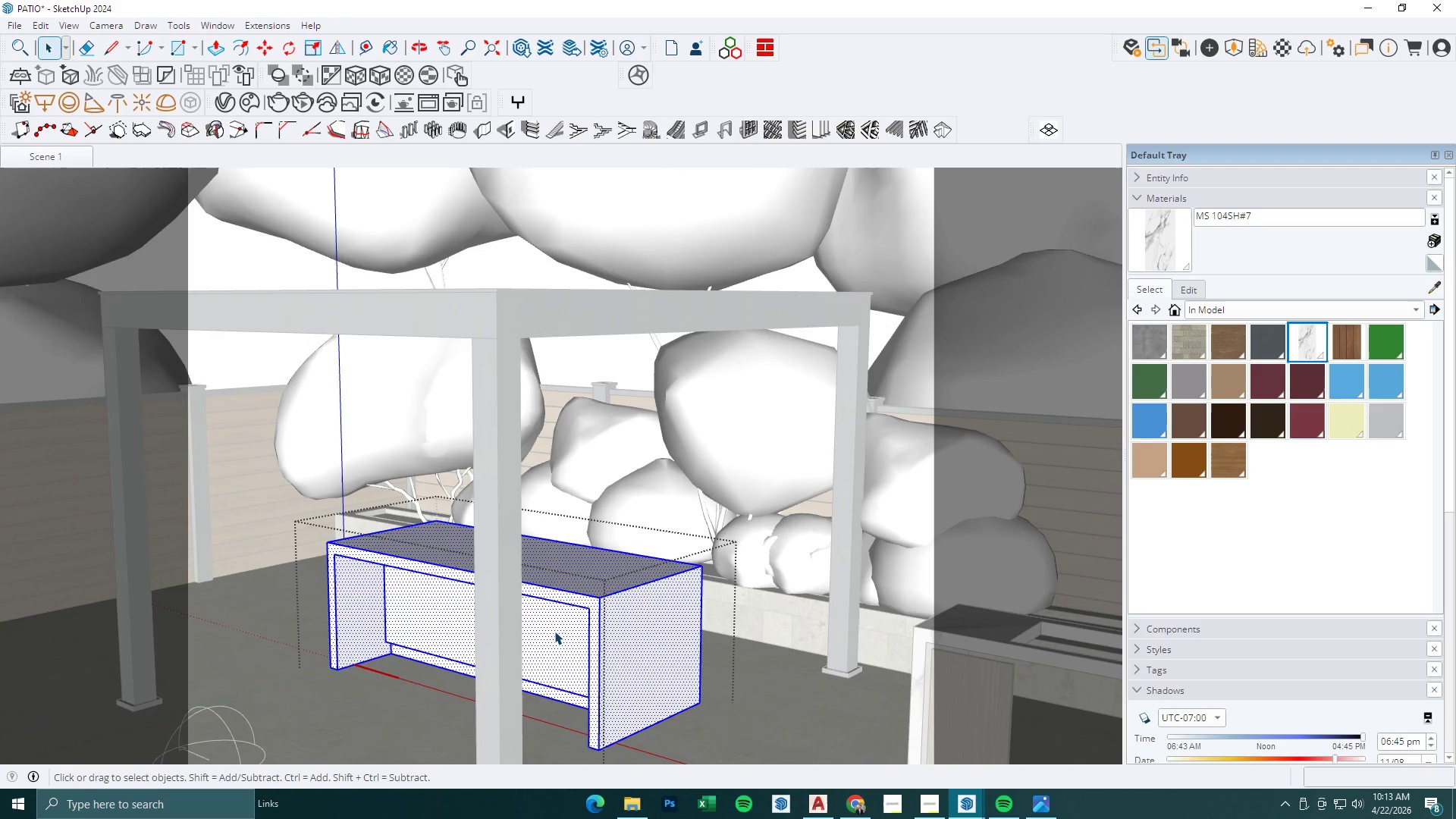 
left_click([632, 686])
 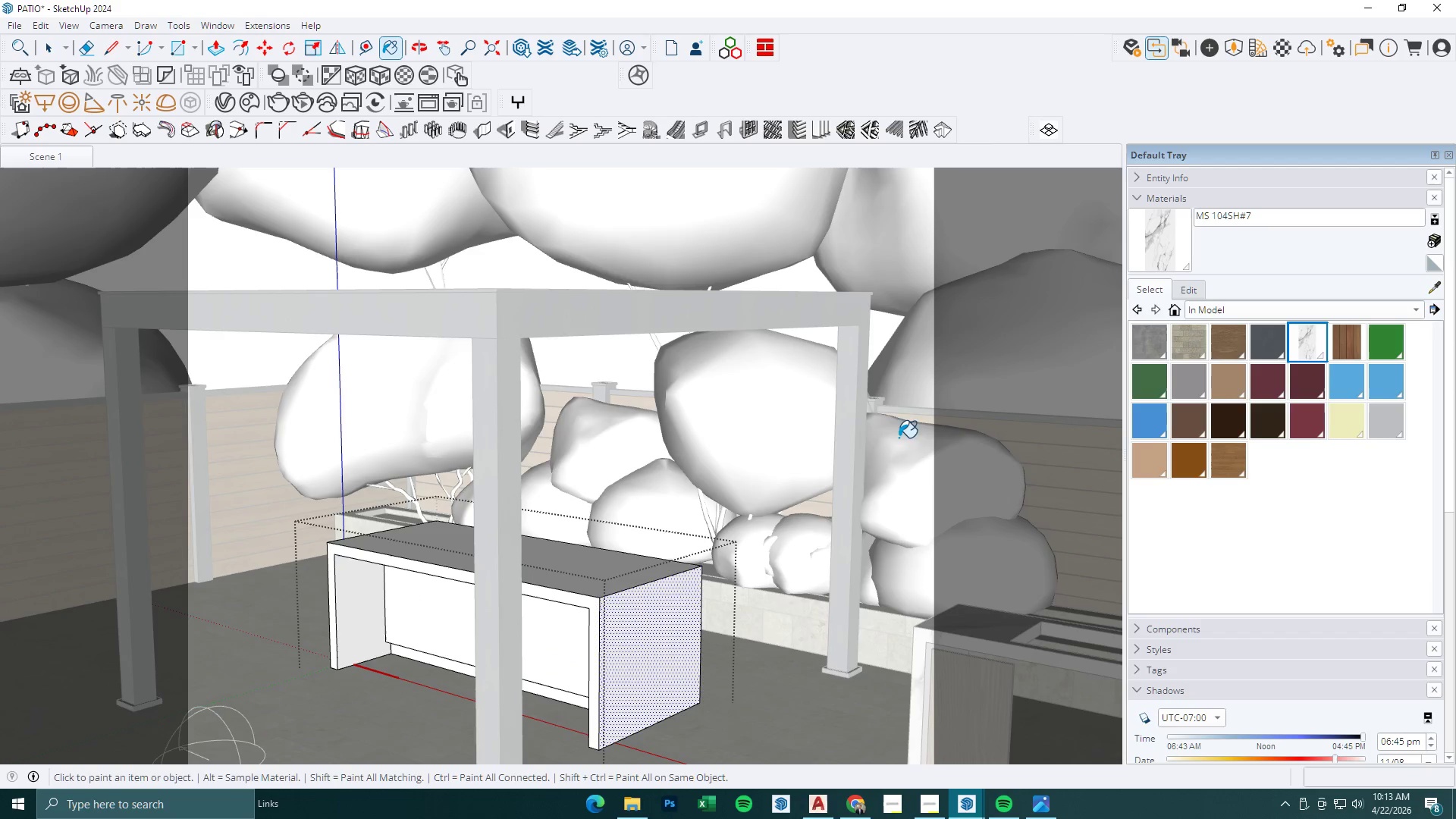 
double_click([623, 662])
 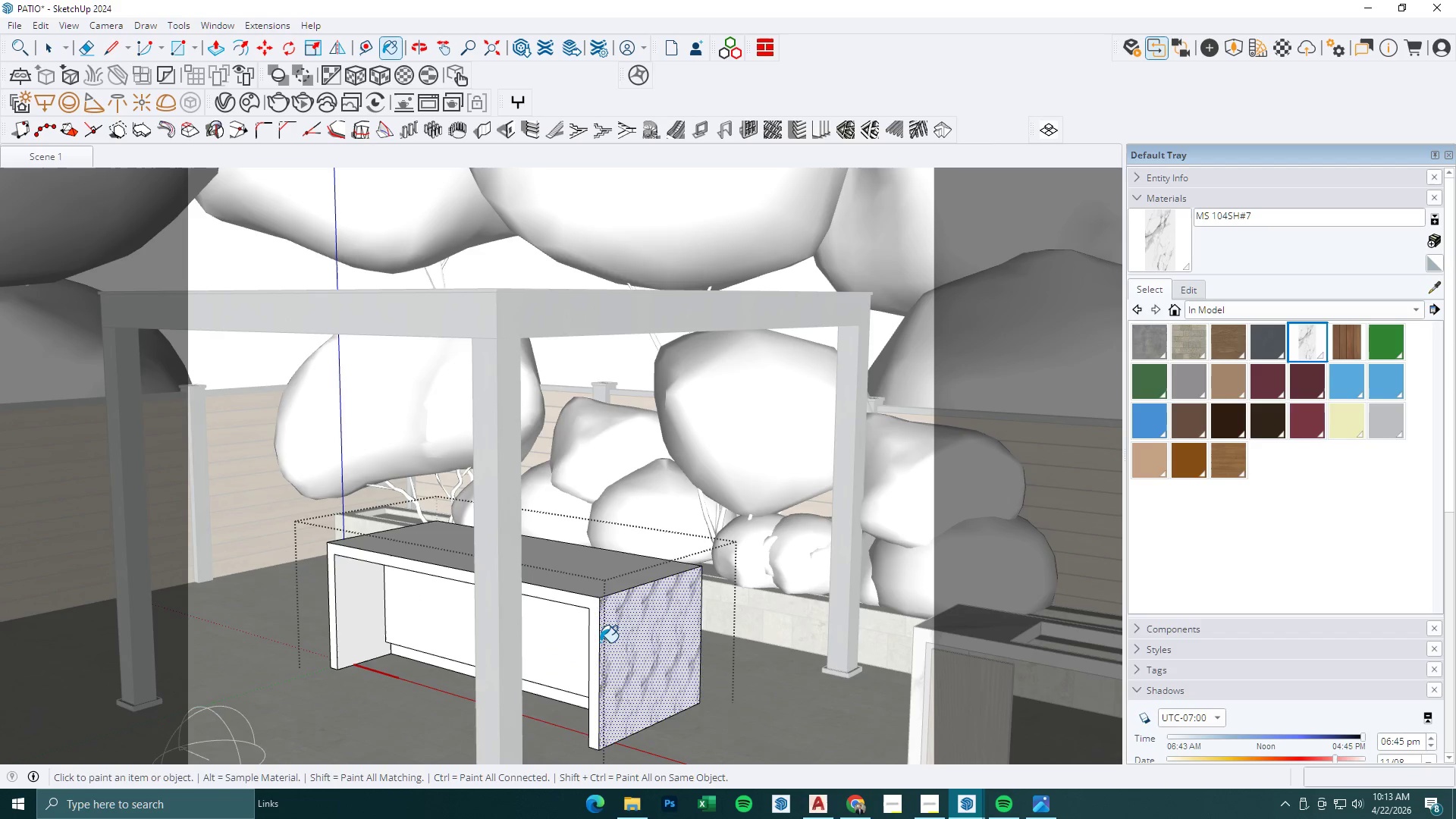 
triple_click([592, 637])
 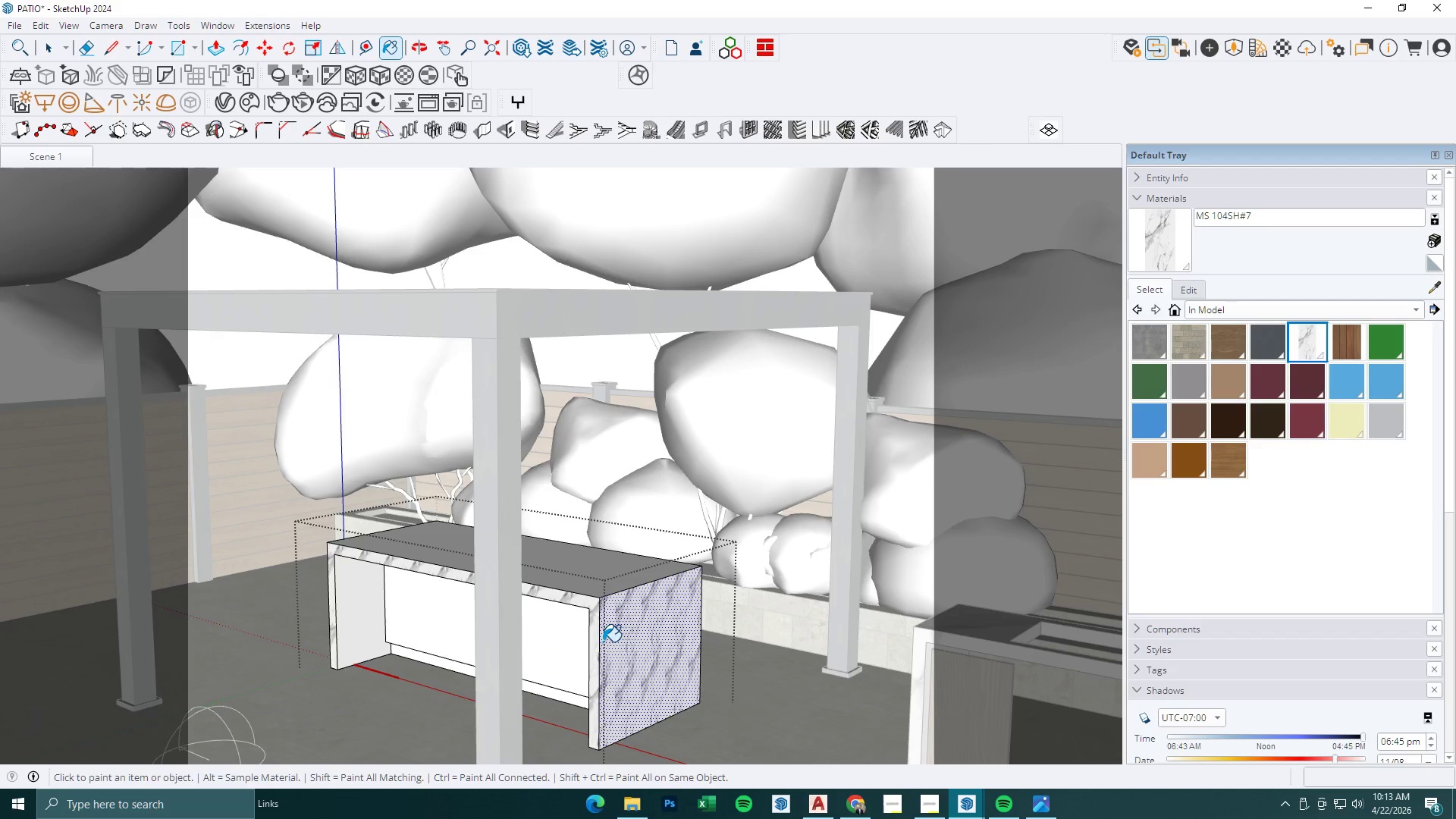 
key(Space)
 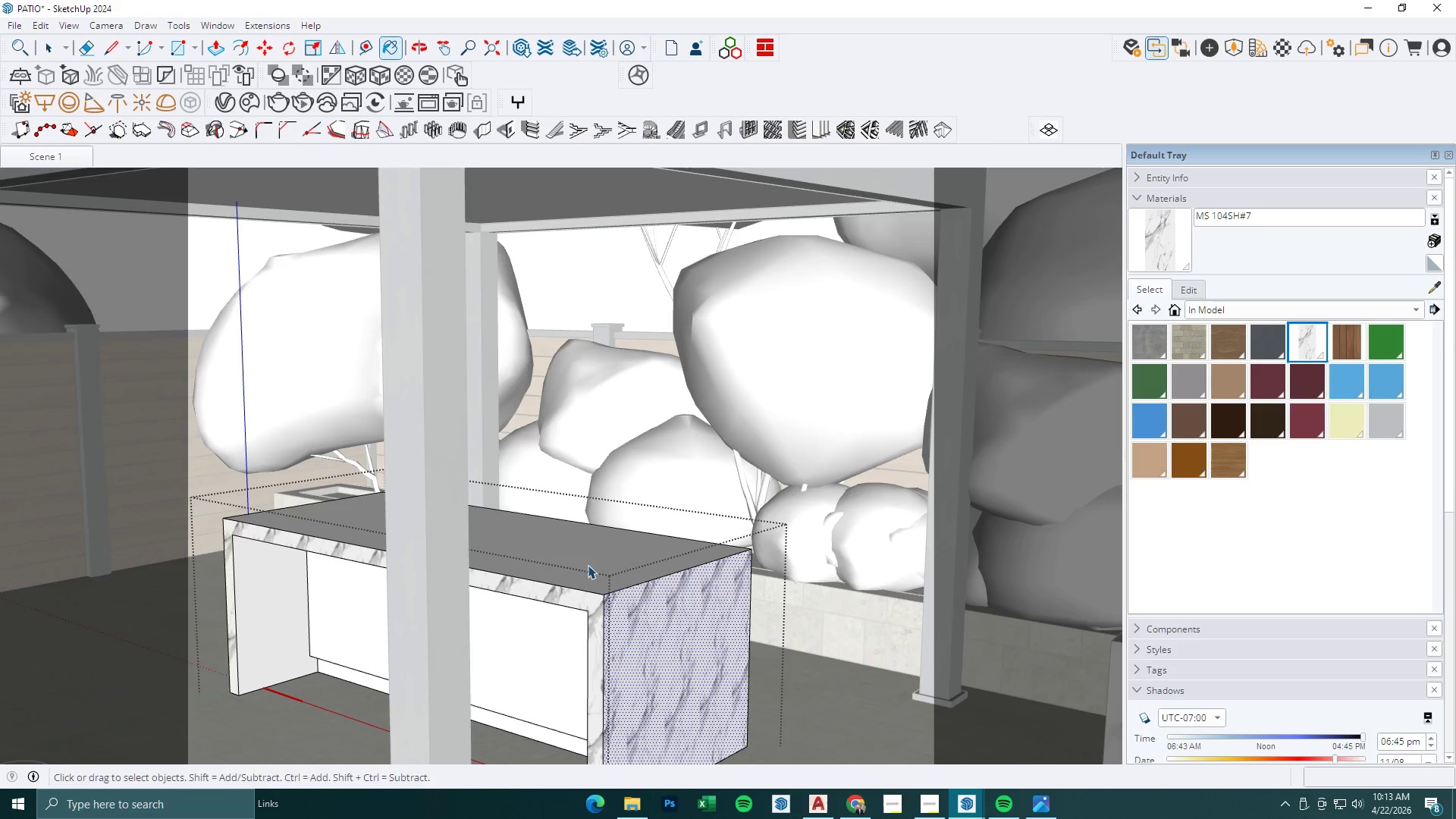 
left_click([588, 565])
 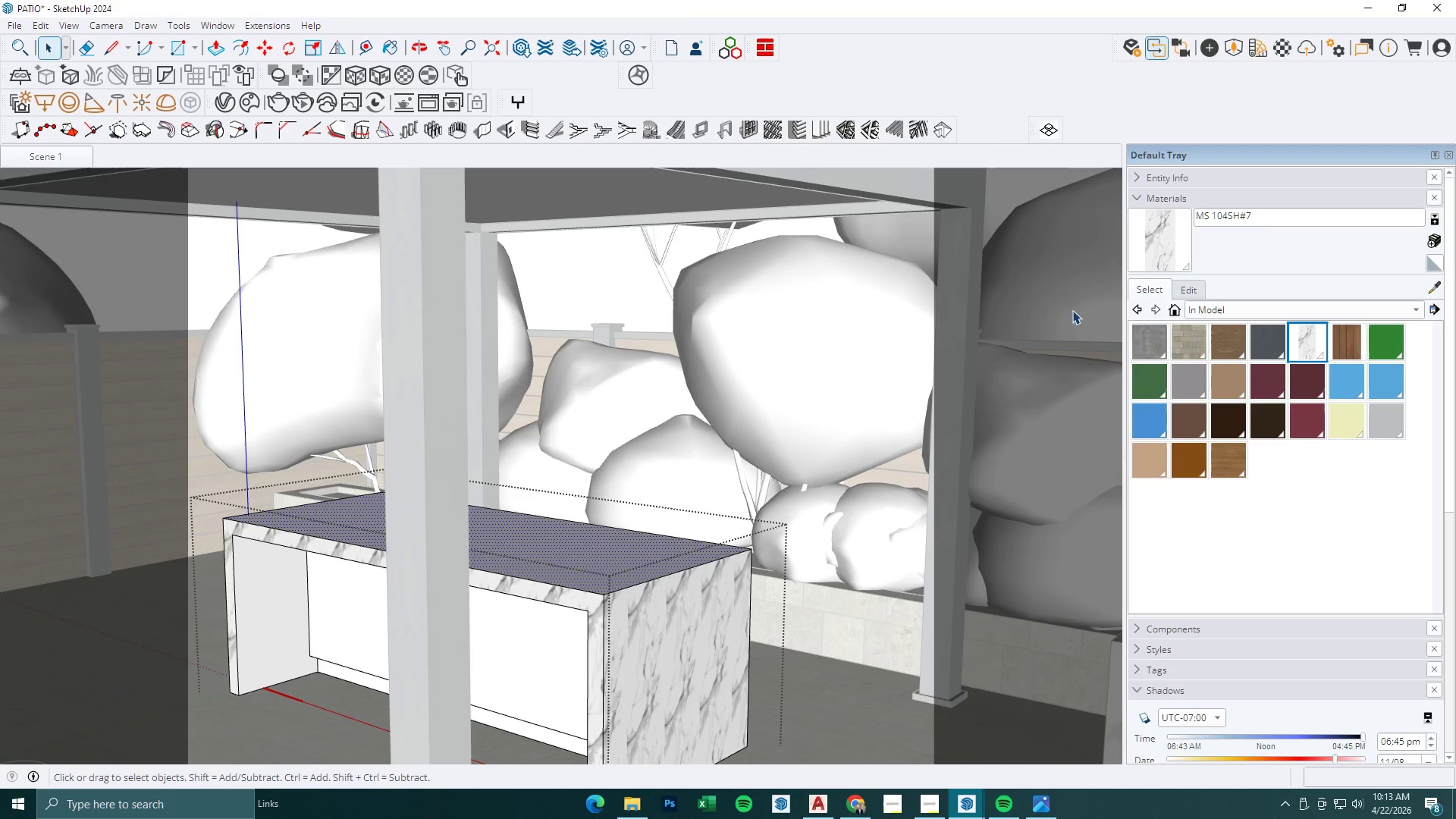 
scroll: coordinate [589, 580], scroll_direction: up, amount: 4.0
 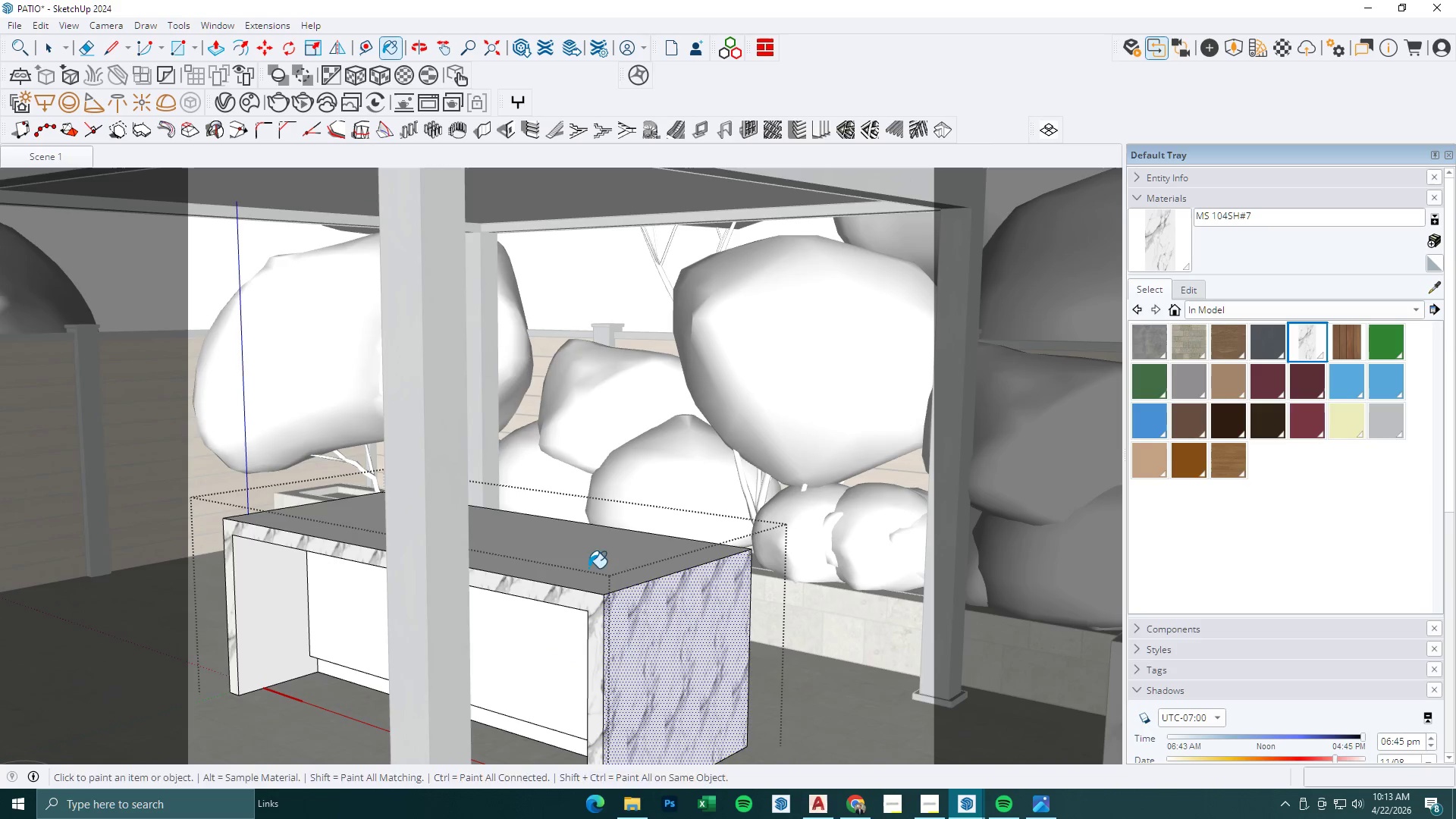 
left_click([1166, 253])
 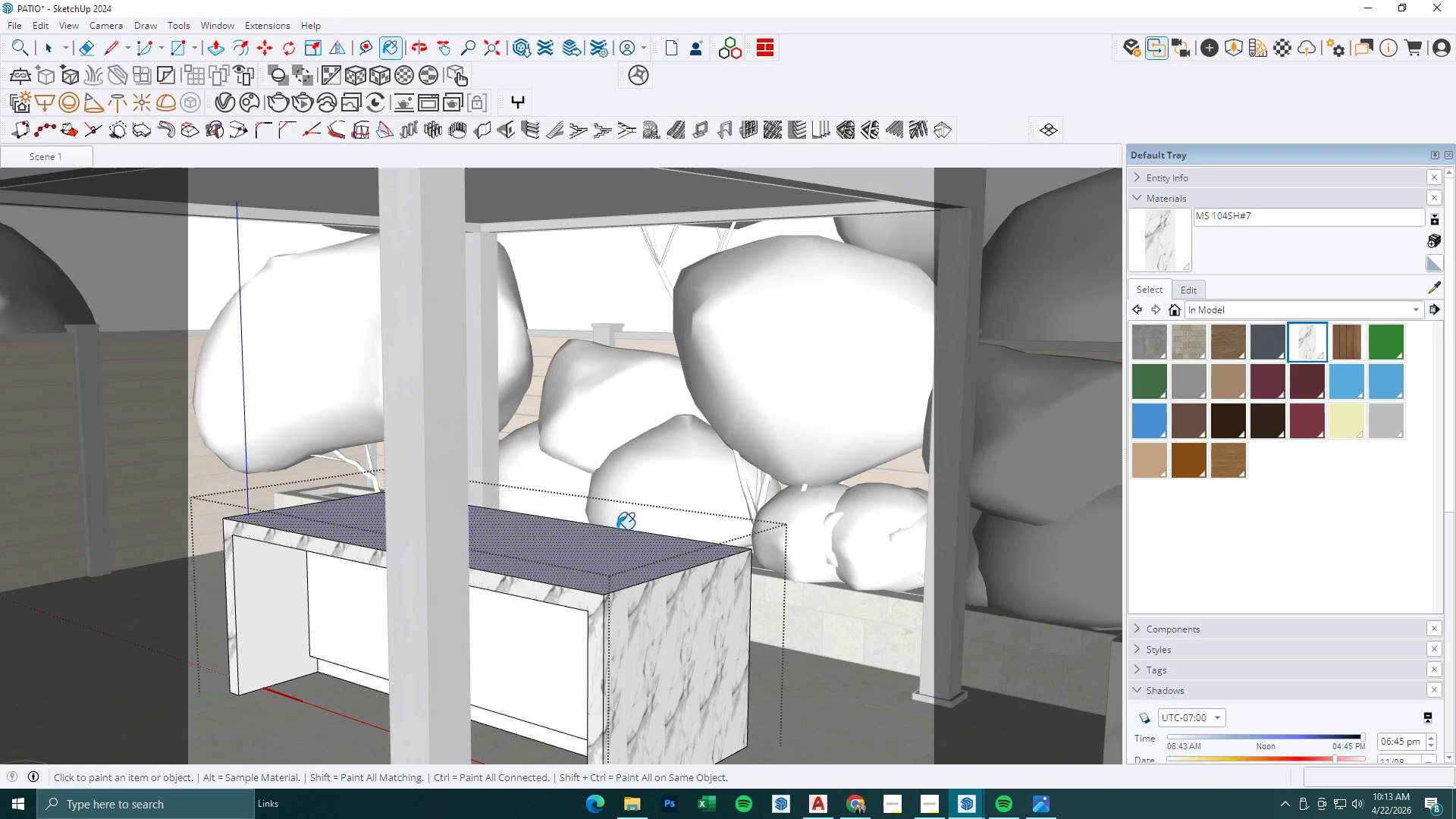 
left_click_drag(start_coordinate=[608, 540], to_coordinate=[600, 548])
 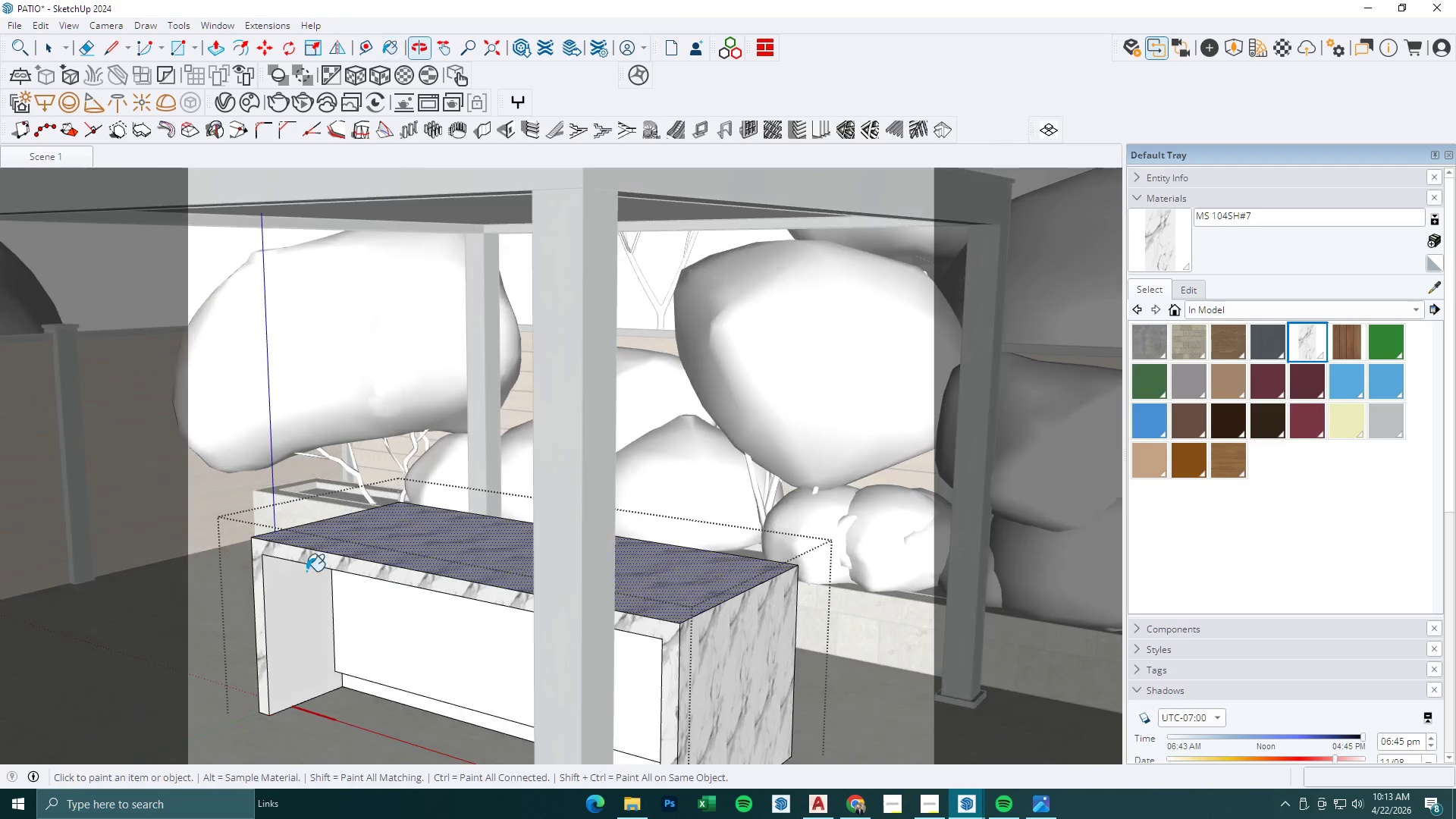 
left_click([281, 571])
 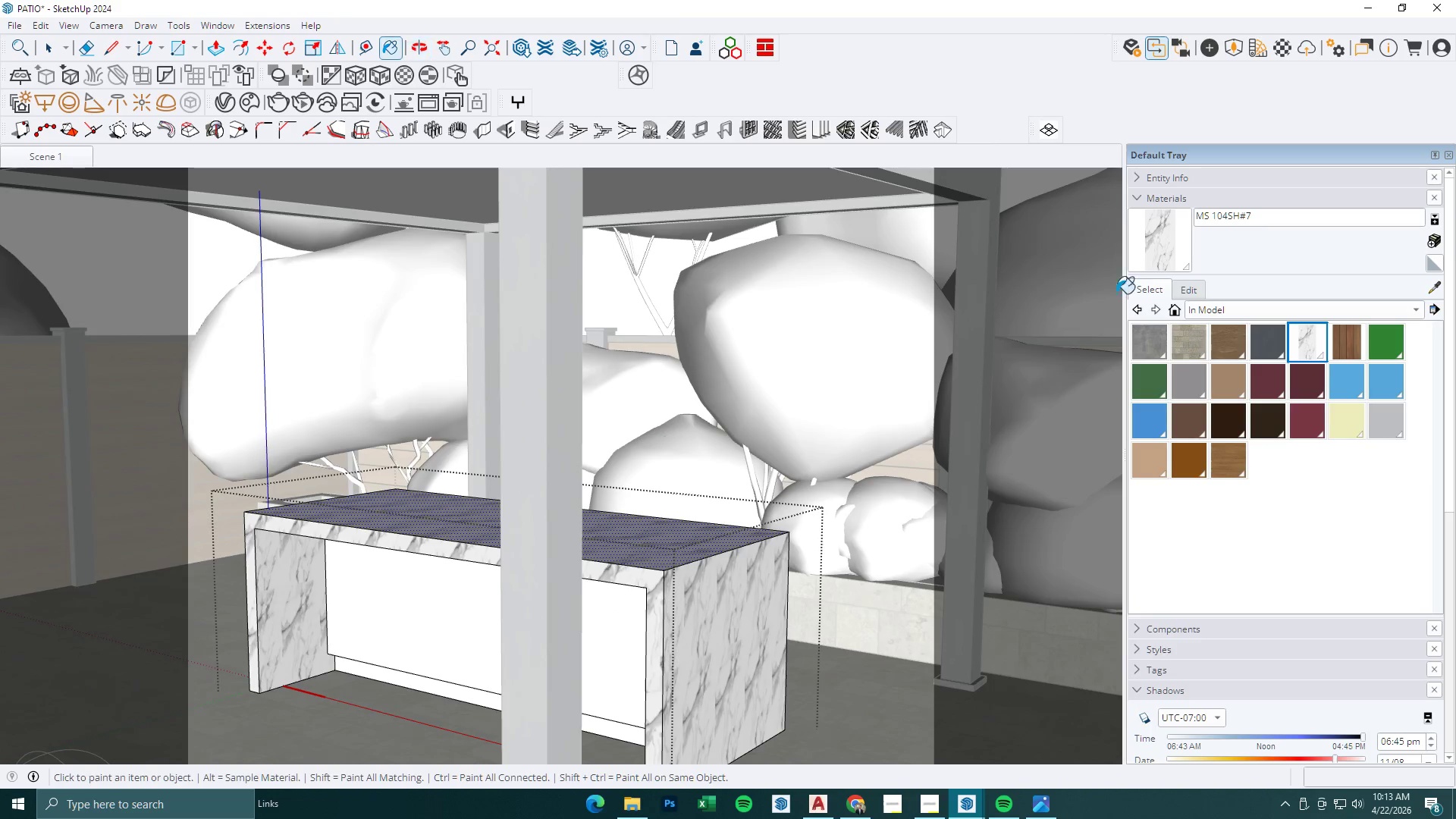 
left_click([1188, 293])
 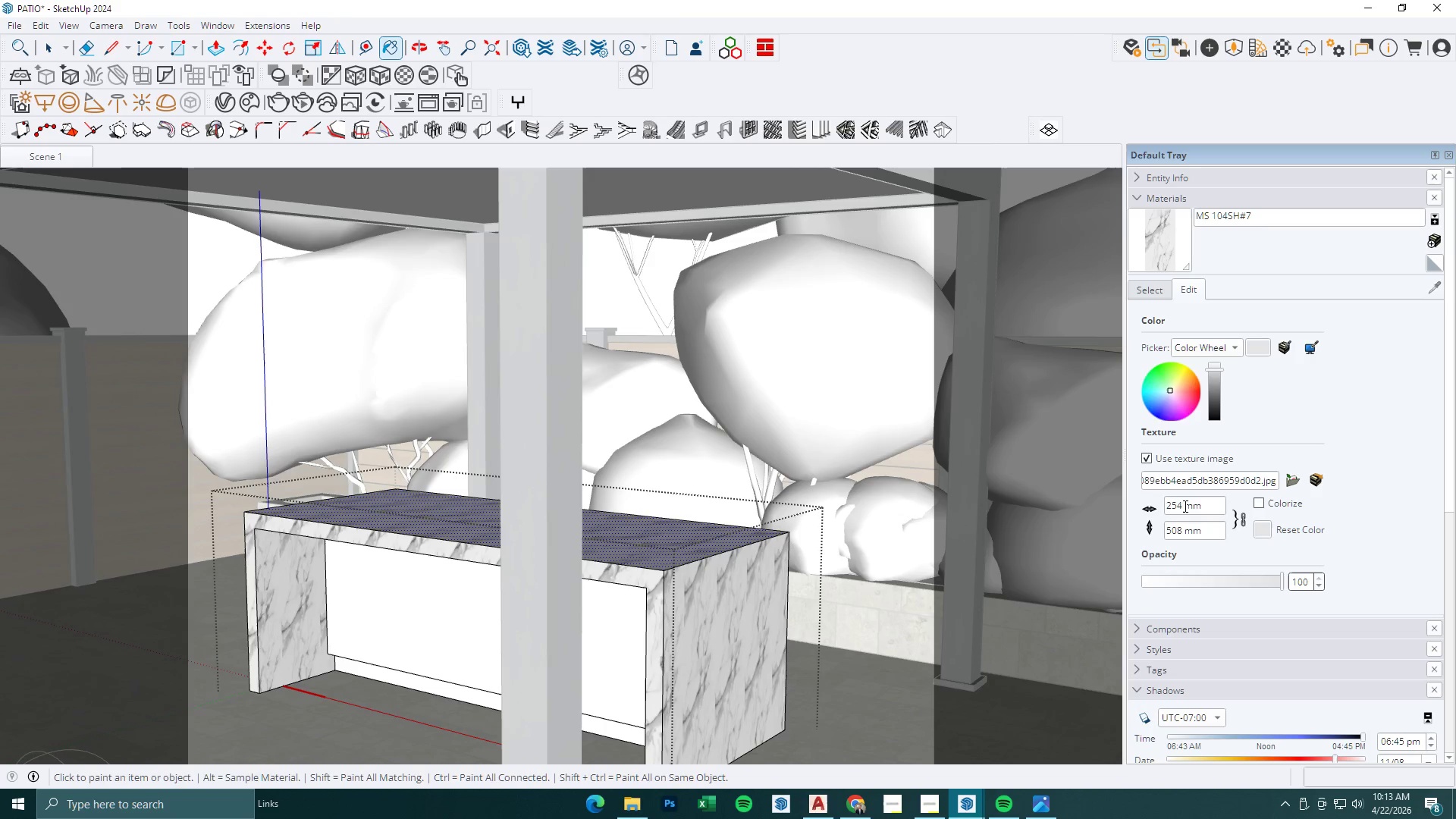 
left_click_drag(start_coordinate=[1183, 504], to_coordinate=[1146, 506])
 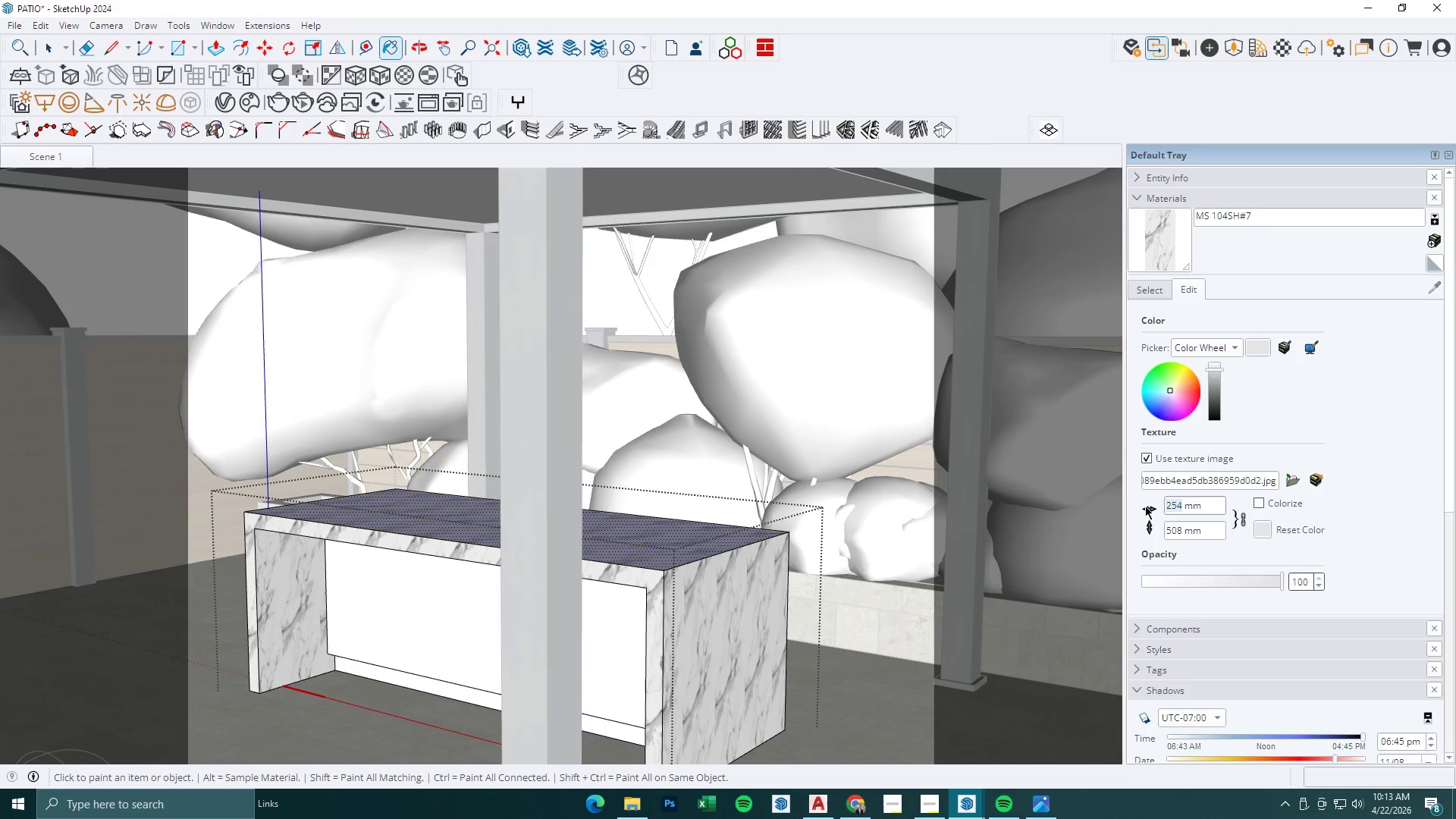 
key(Numpad1)
 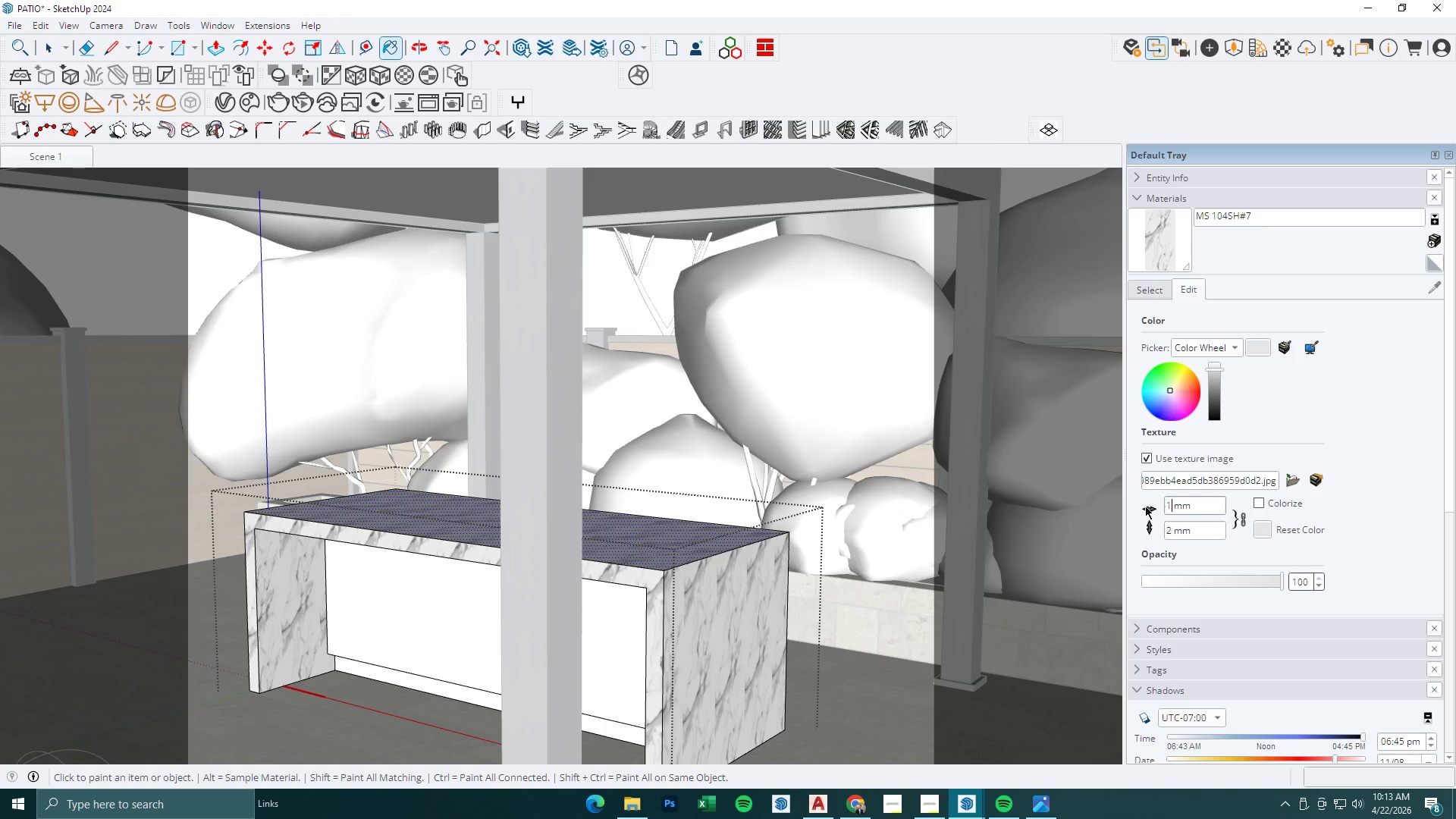 
key(Numpad5)
 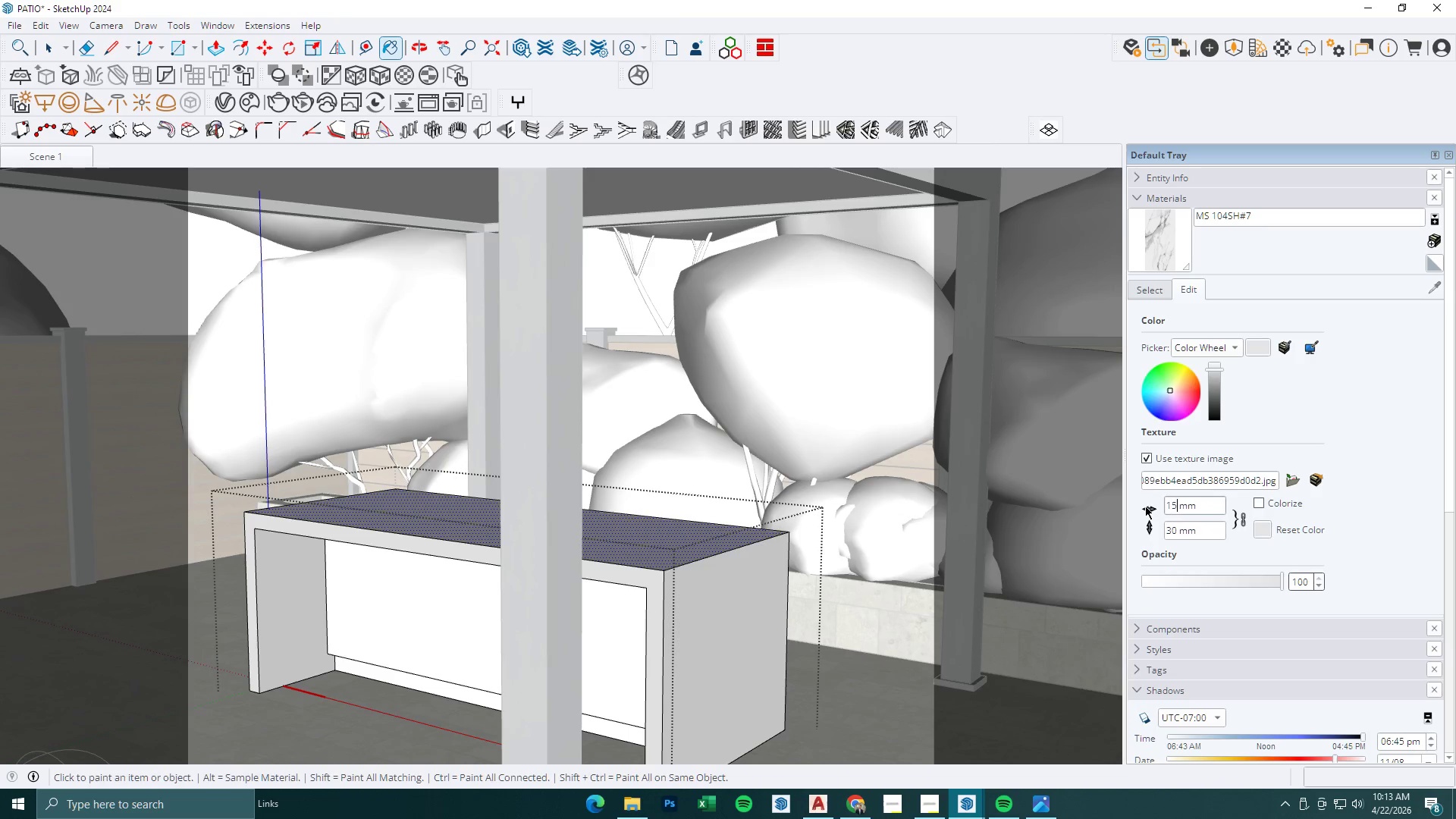 
key(Numpad0)
 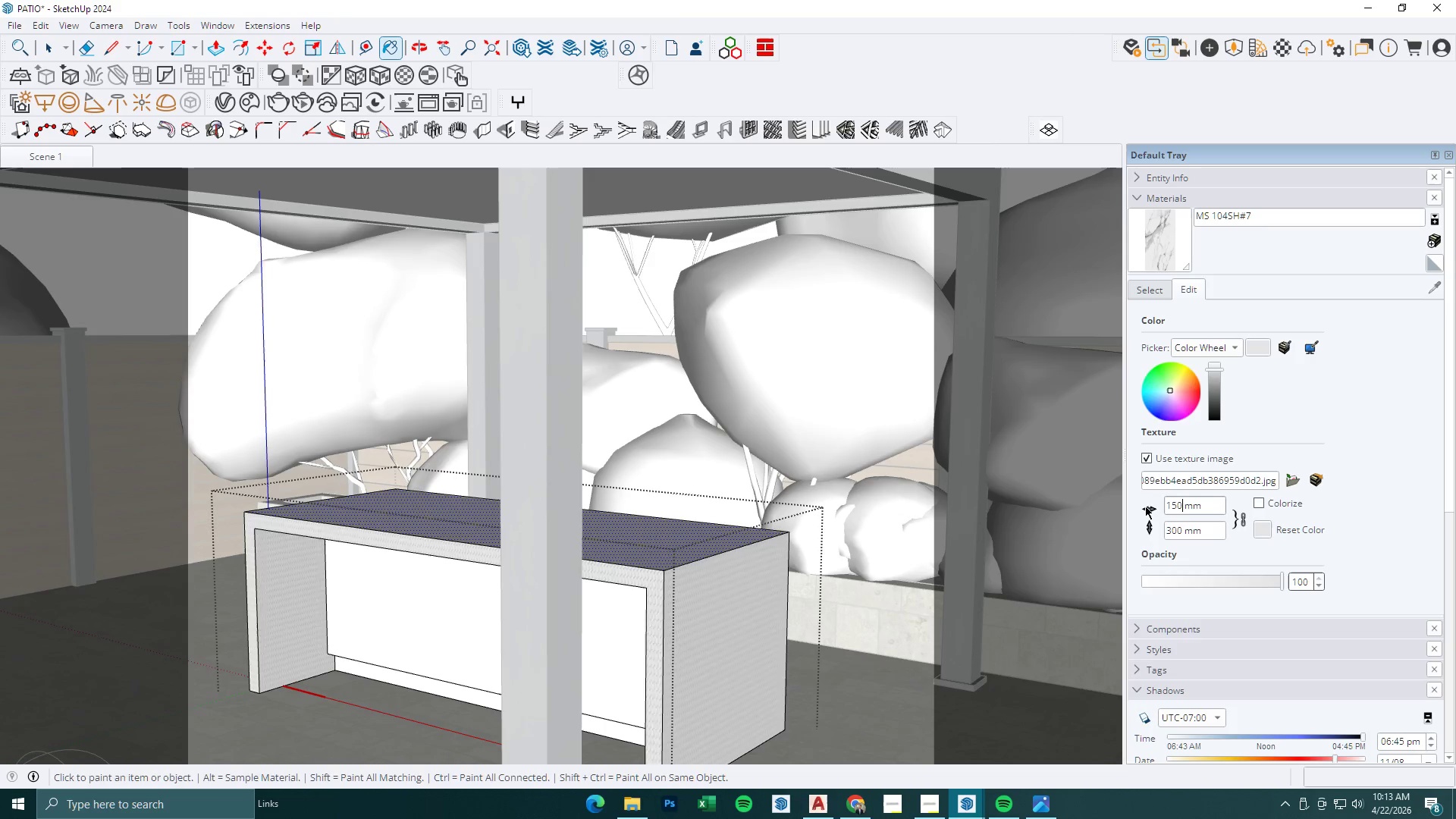 
key(Numpad0)
 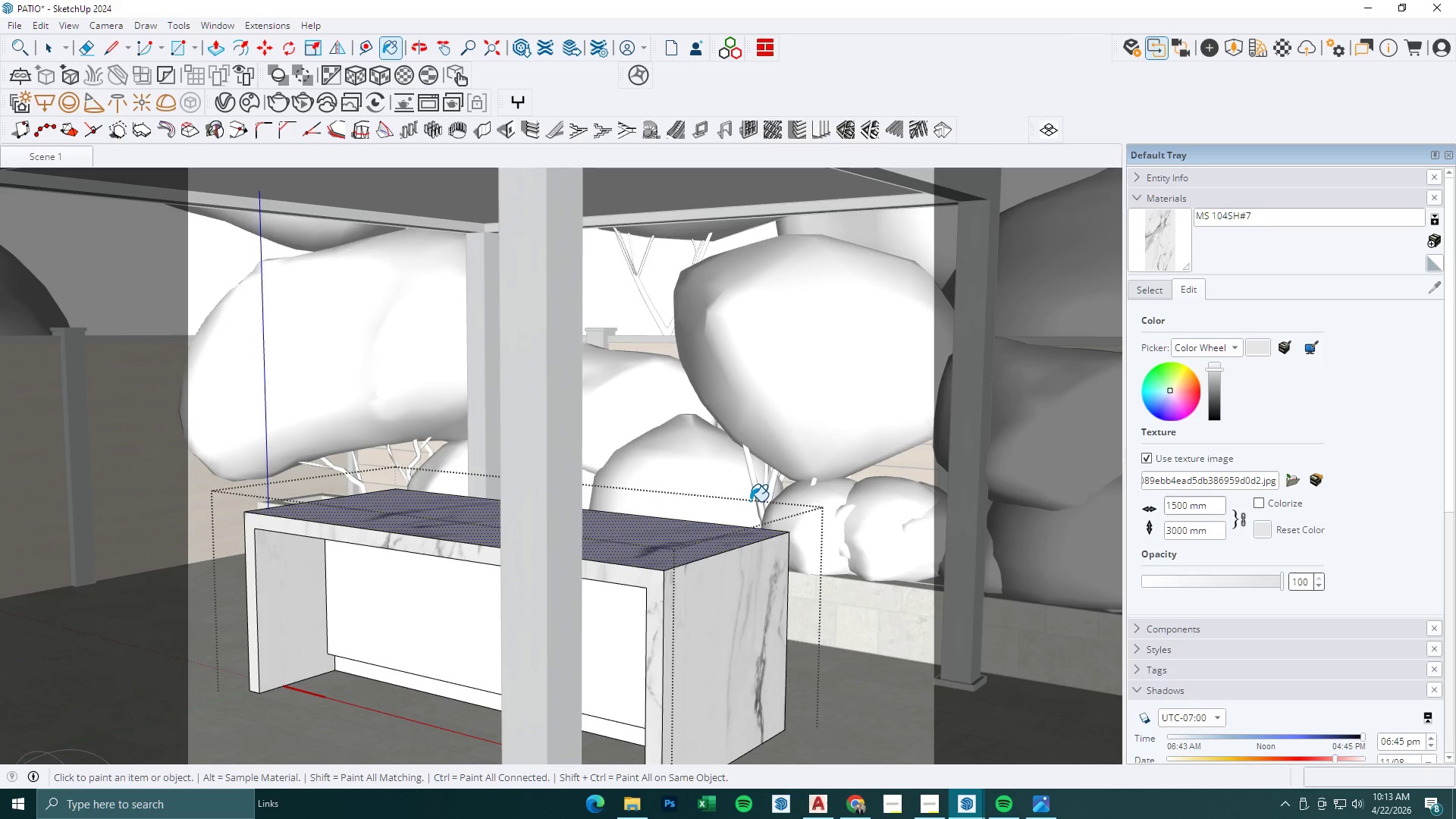 
scroll: coordinate [662, 556], scroll_direction: down, amount: 1.0
 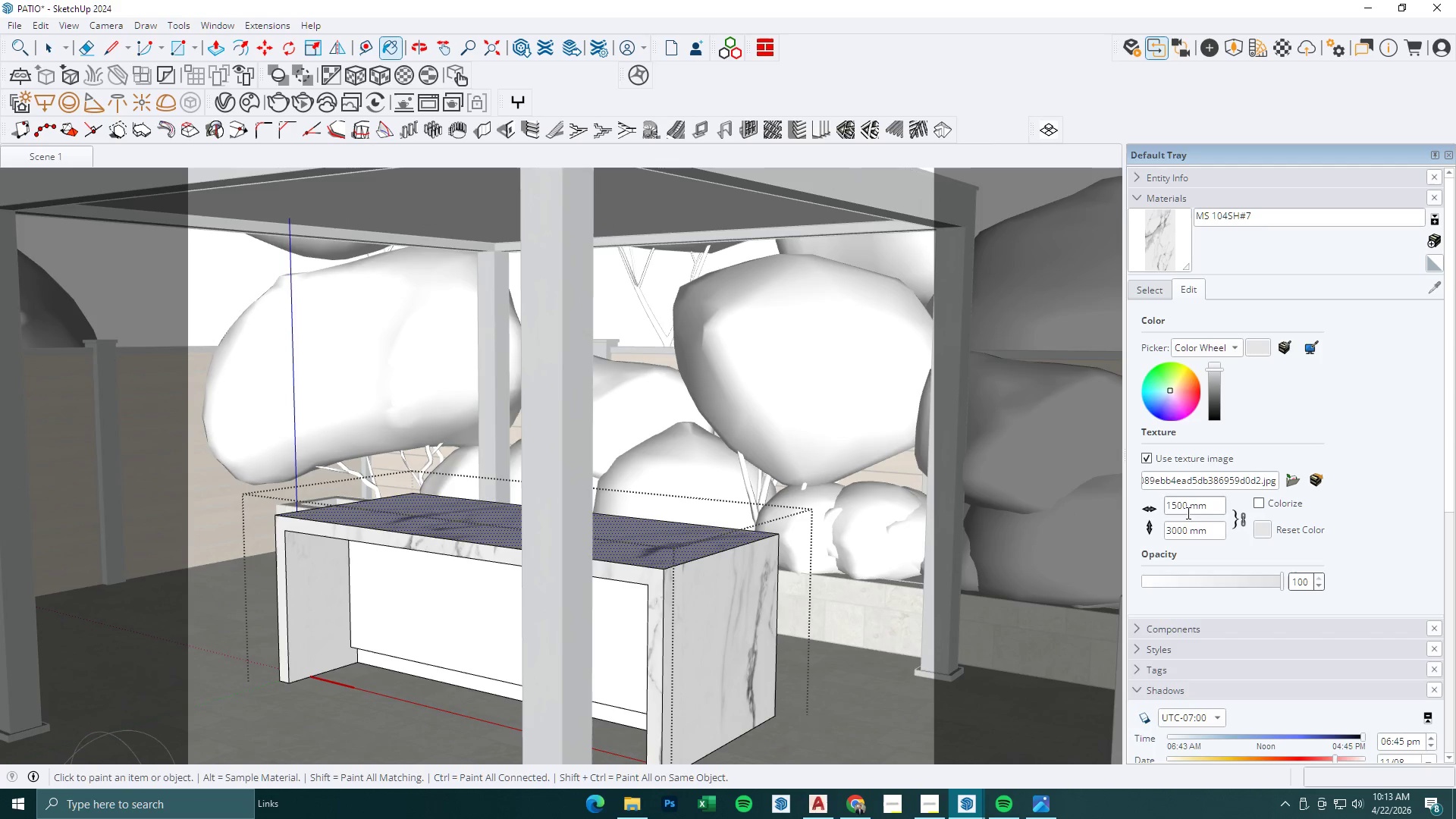 
left_click_drag(start_coordinate=[1190, 510], to_coordinate=[1142, 510])
 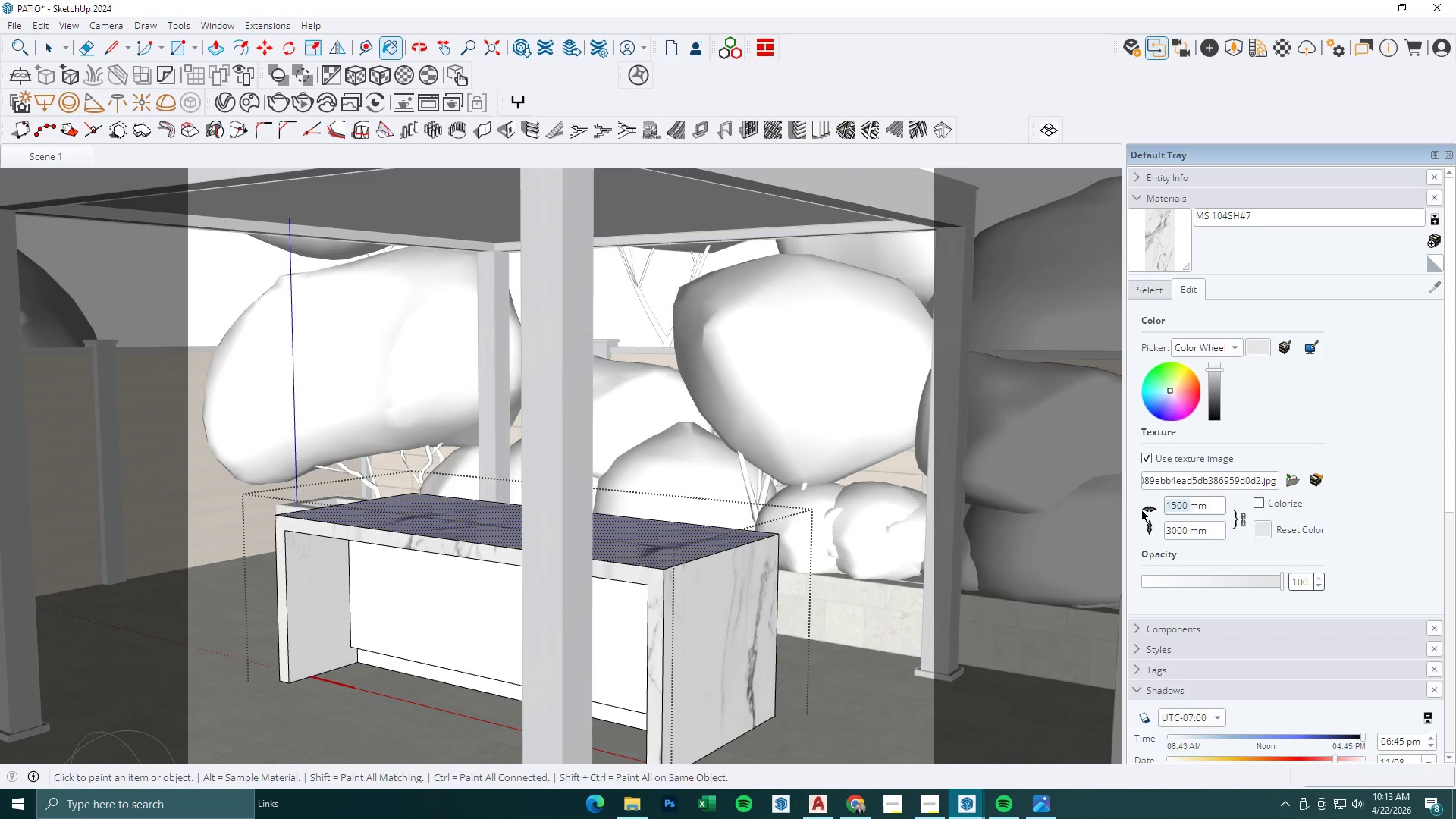 
key(Numpad1)
 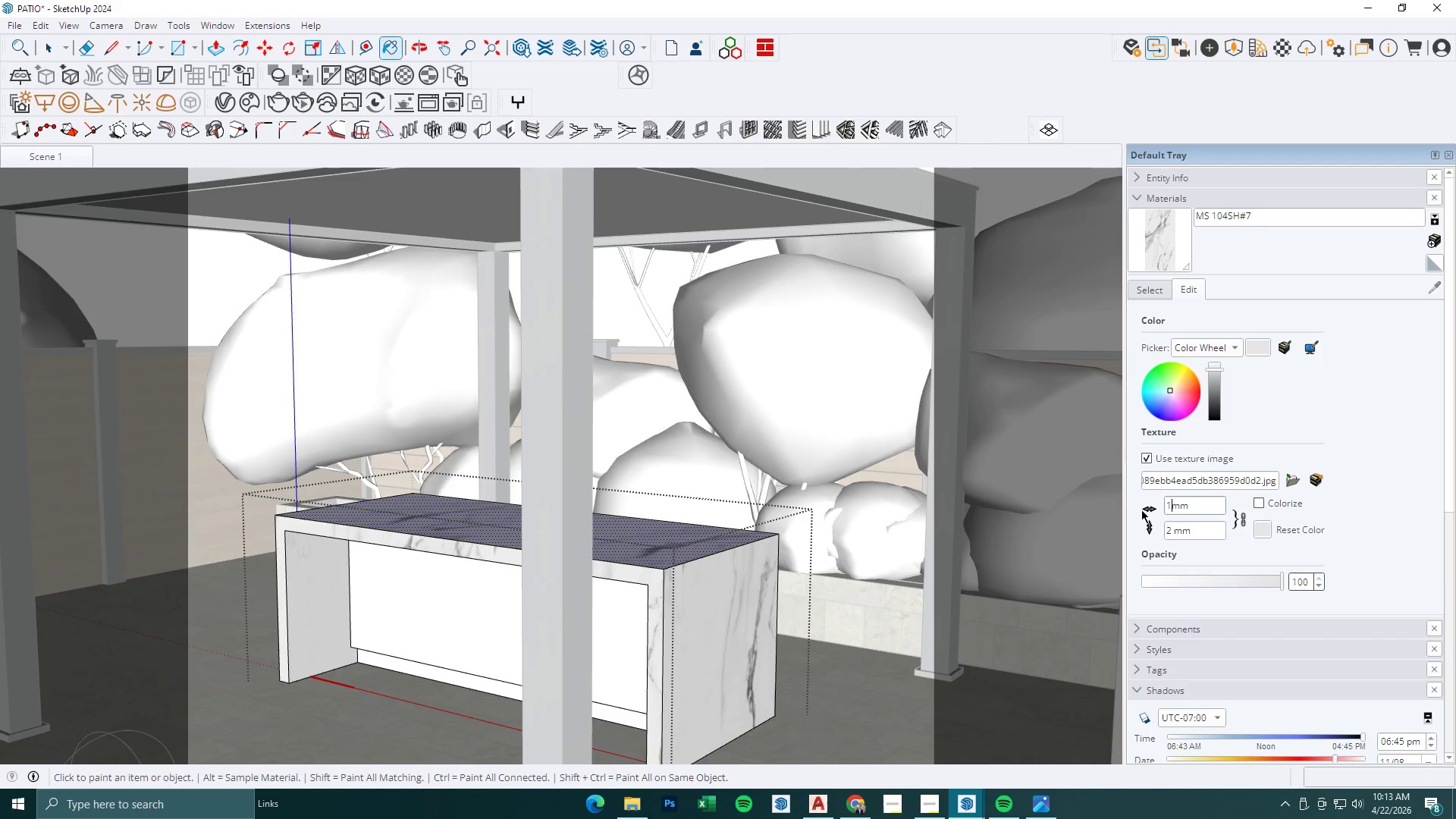 
key(Numpad0)
 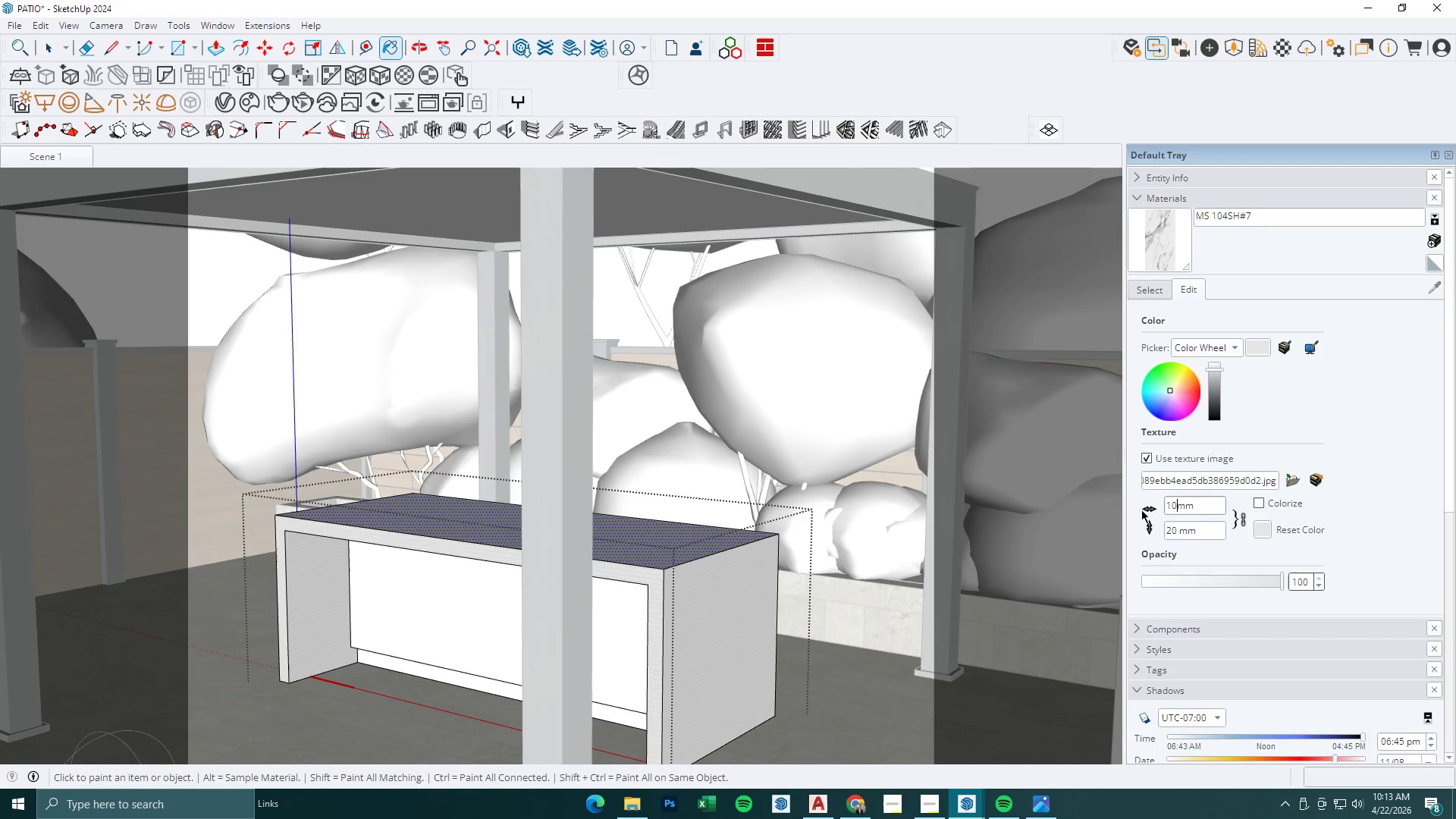 
key(Numpad0)
 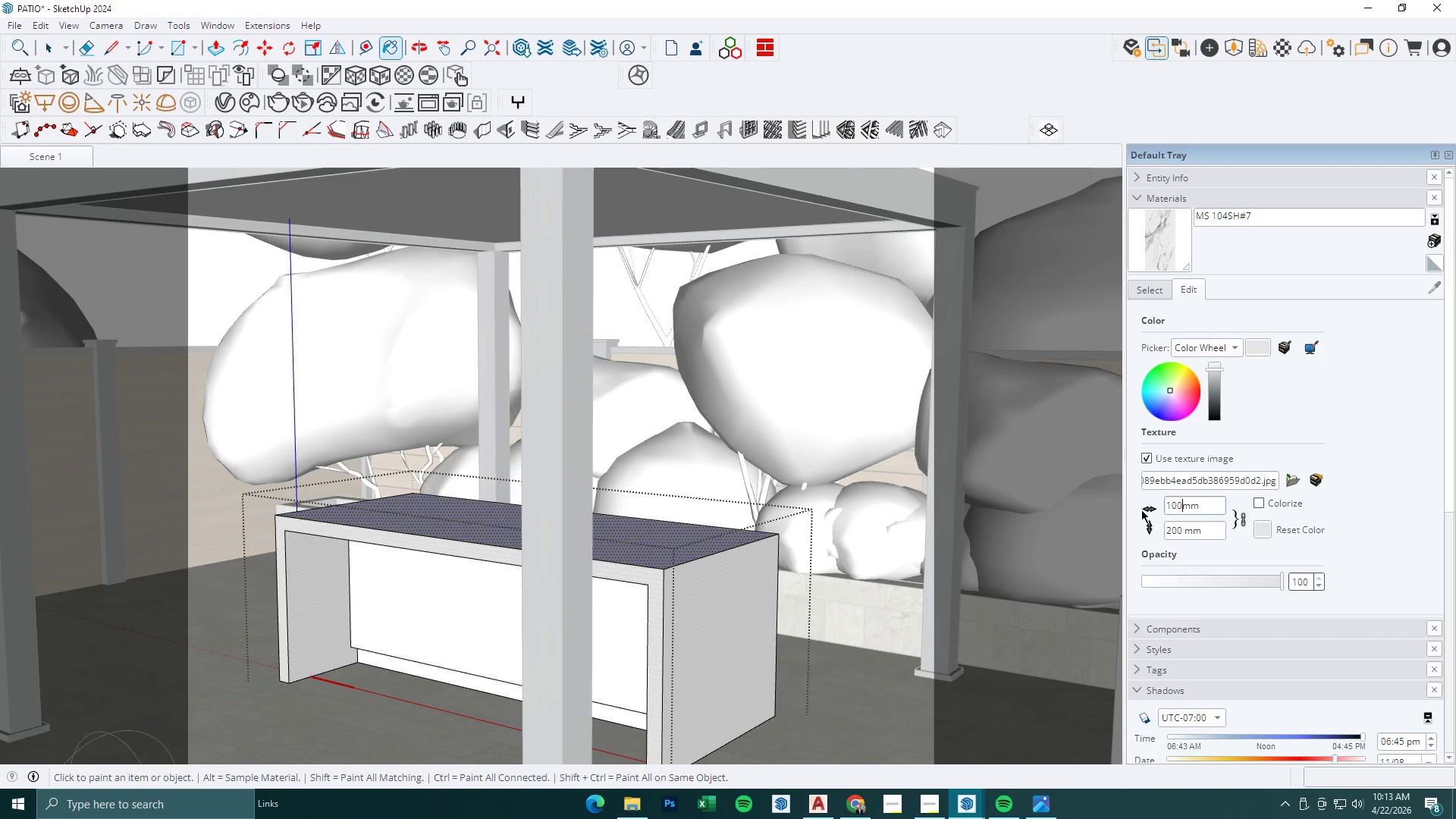 
key(Numpad0)
 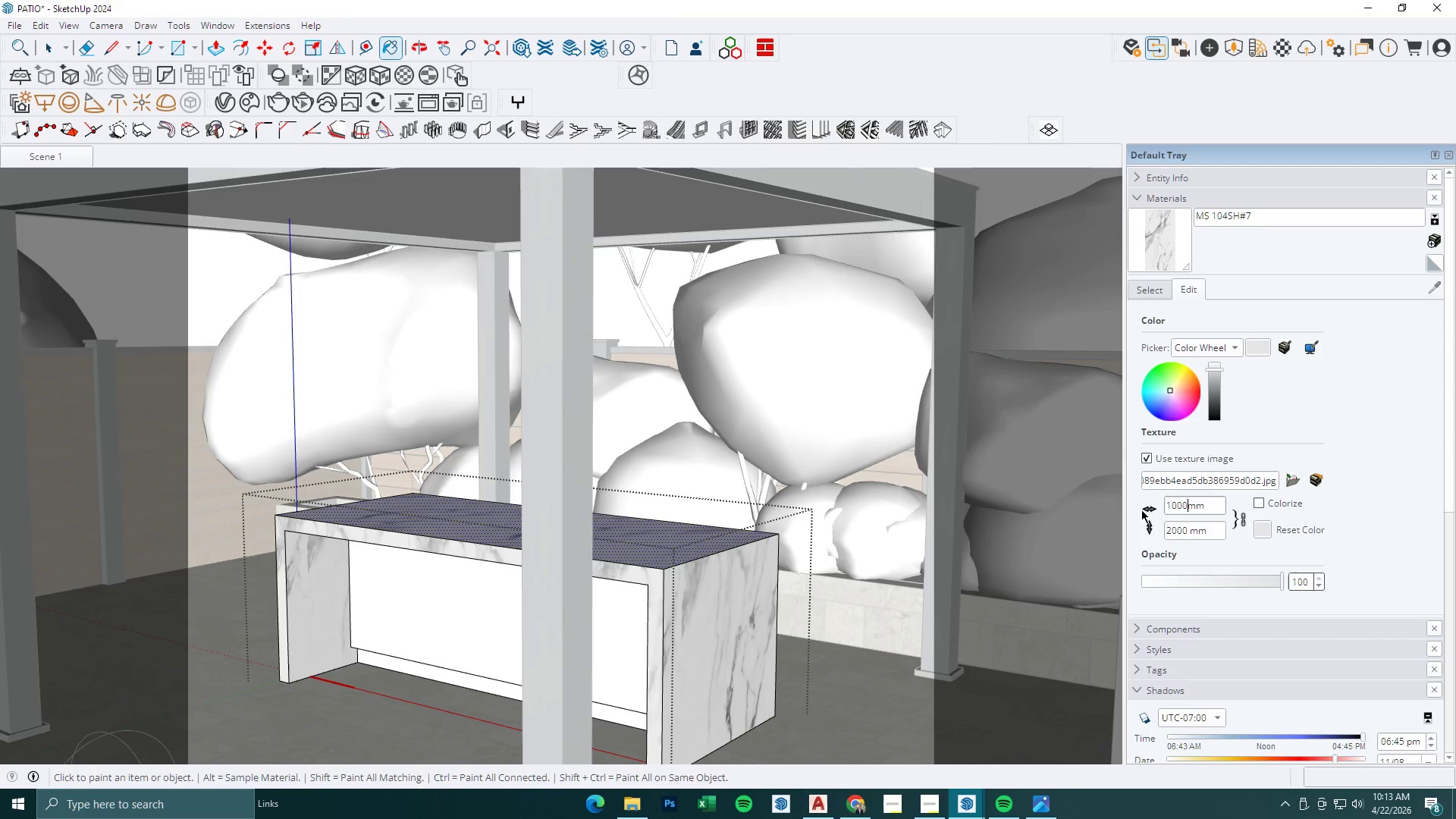 
scroll: coordinate [720, 544], scroll_direction: down, amount: 4.0
 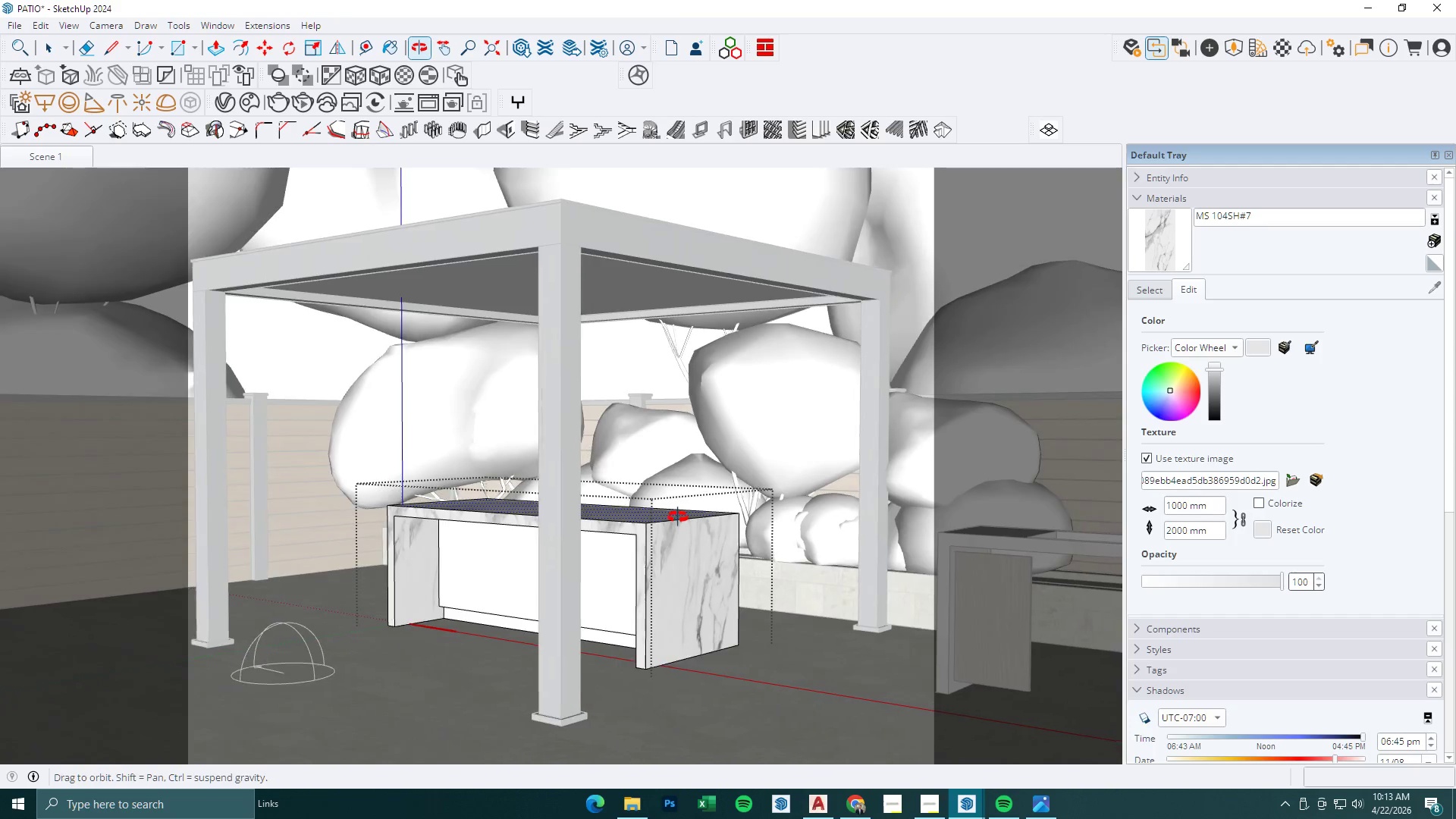 
key(Space)
 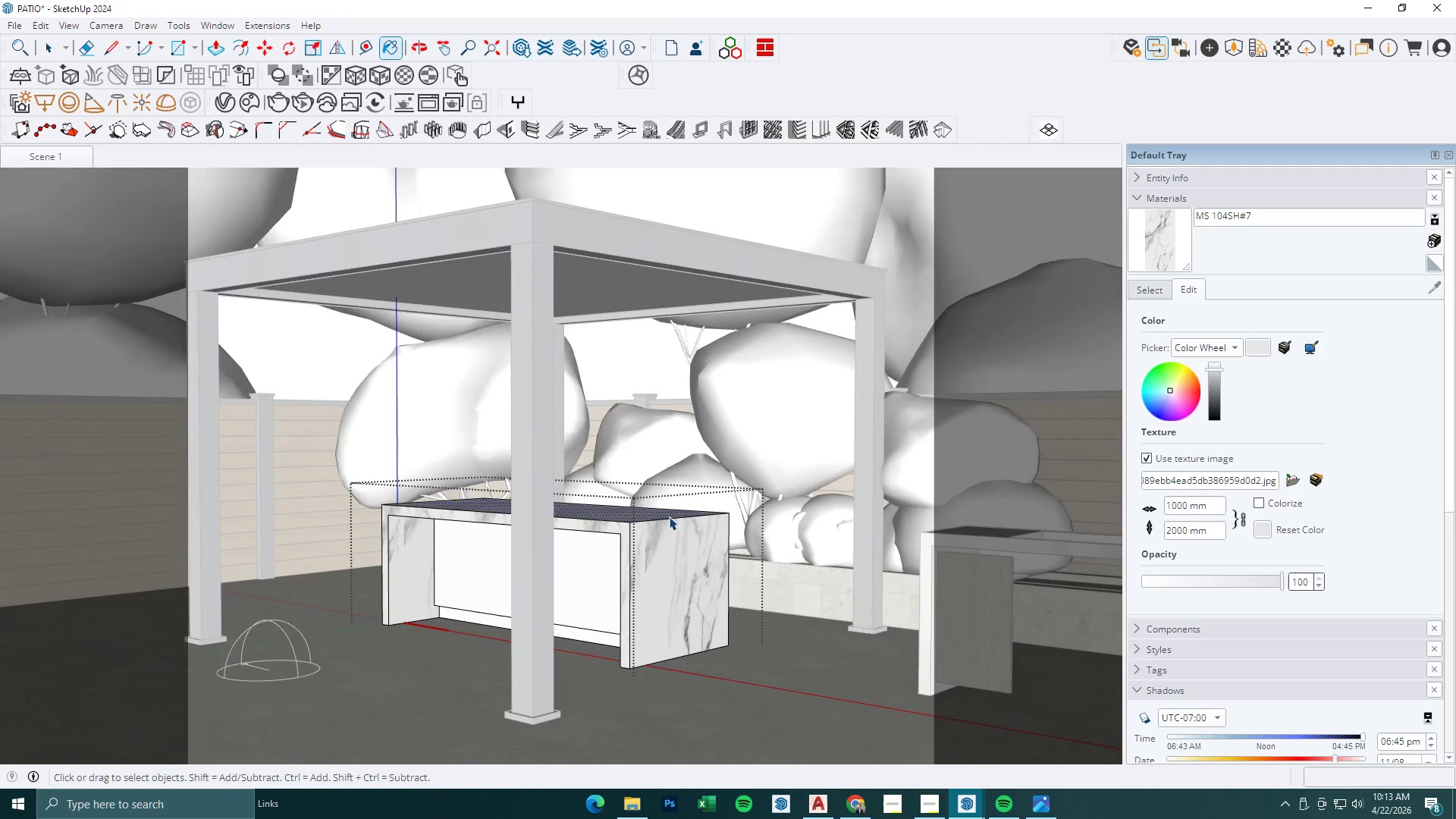 
key(Escape)
 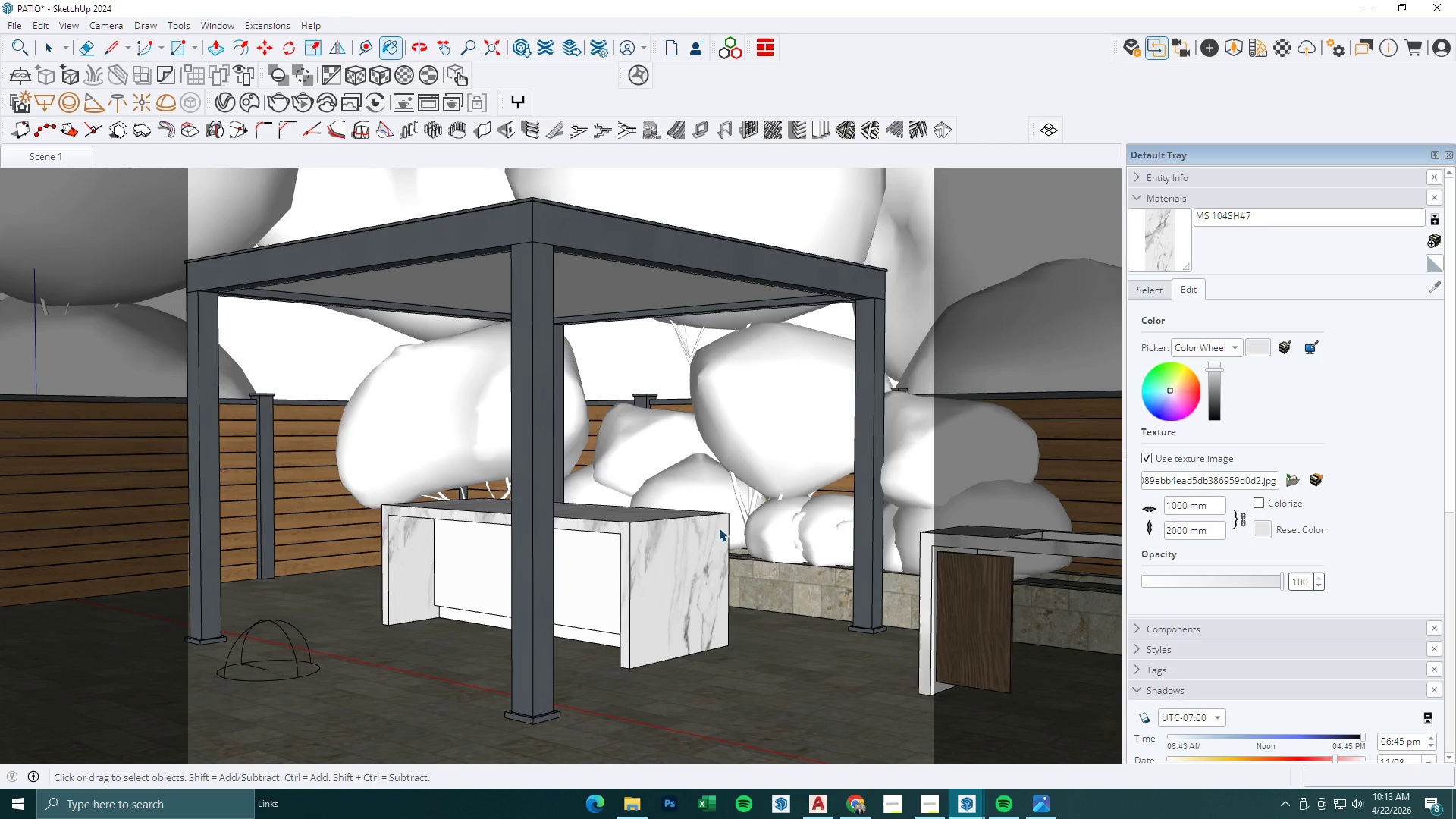 
key(Escape)
 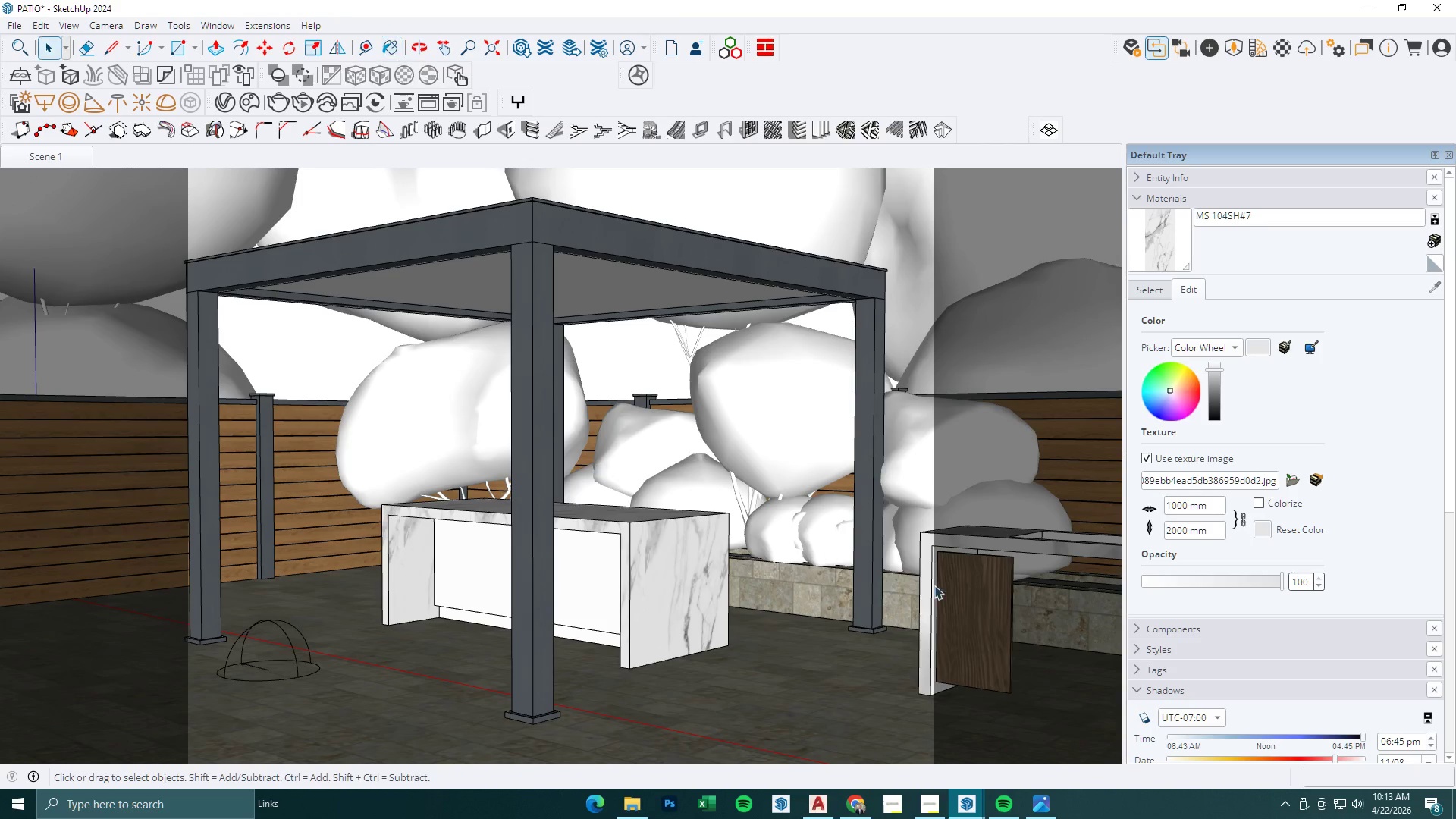 
key(Escape)
 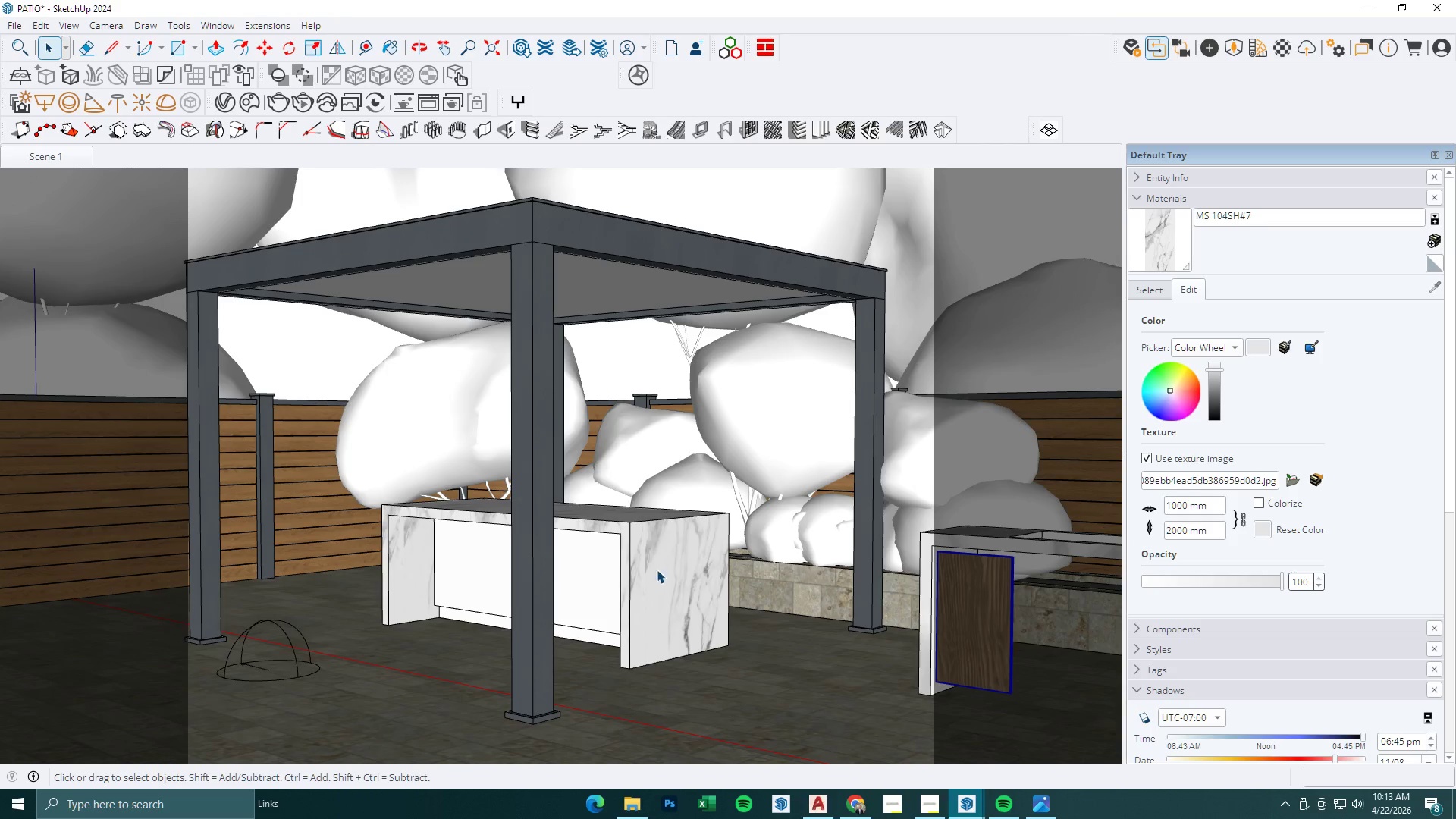 
double_click([610, 576])
 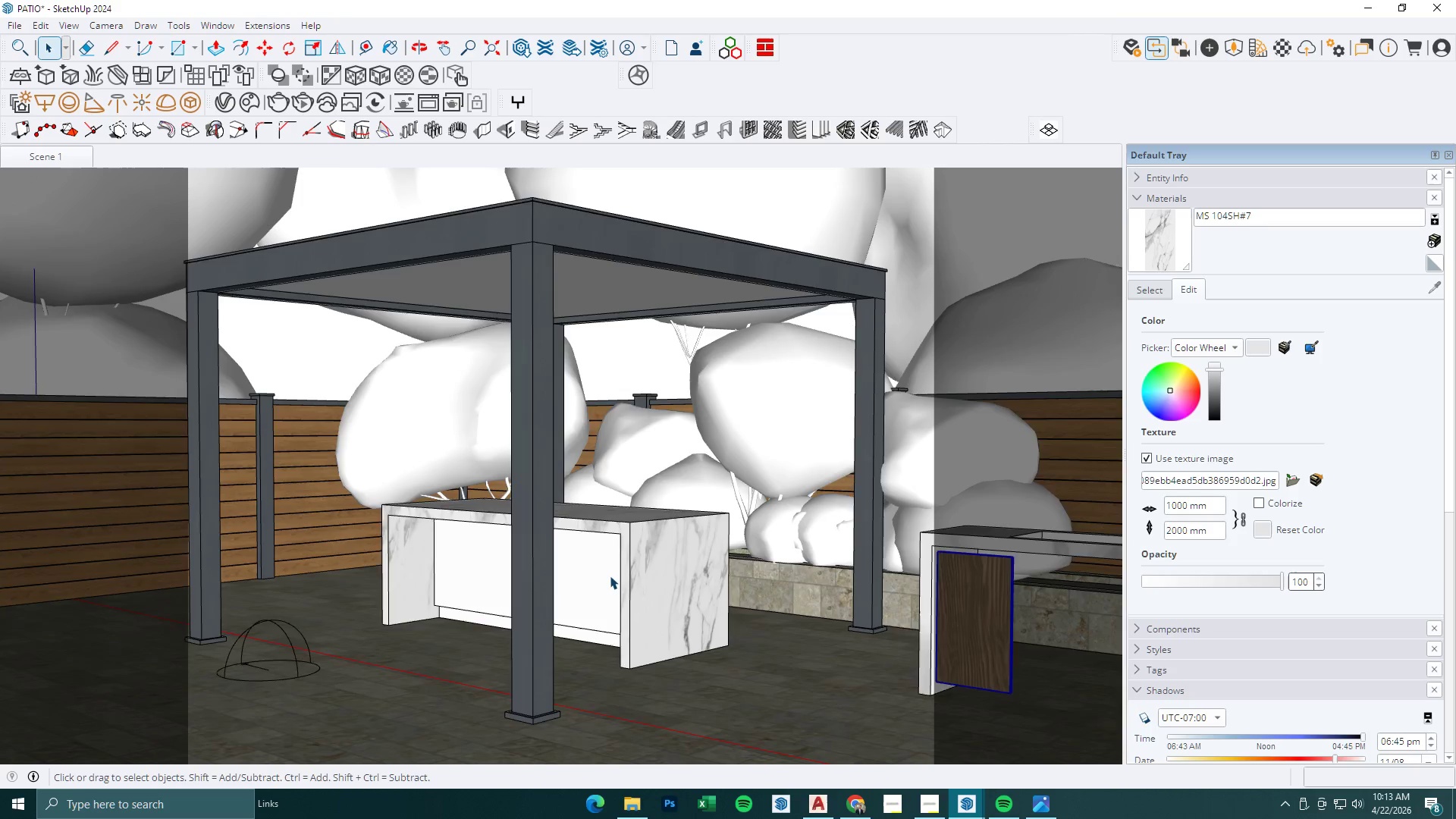 
triple_click([610, 576])
 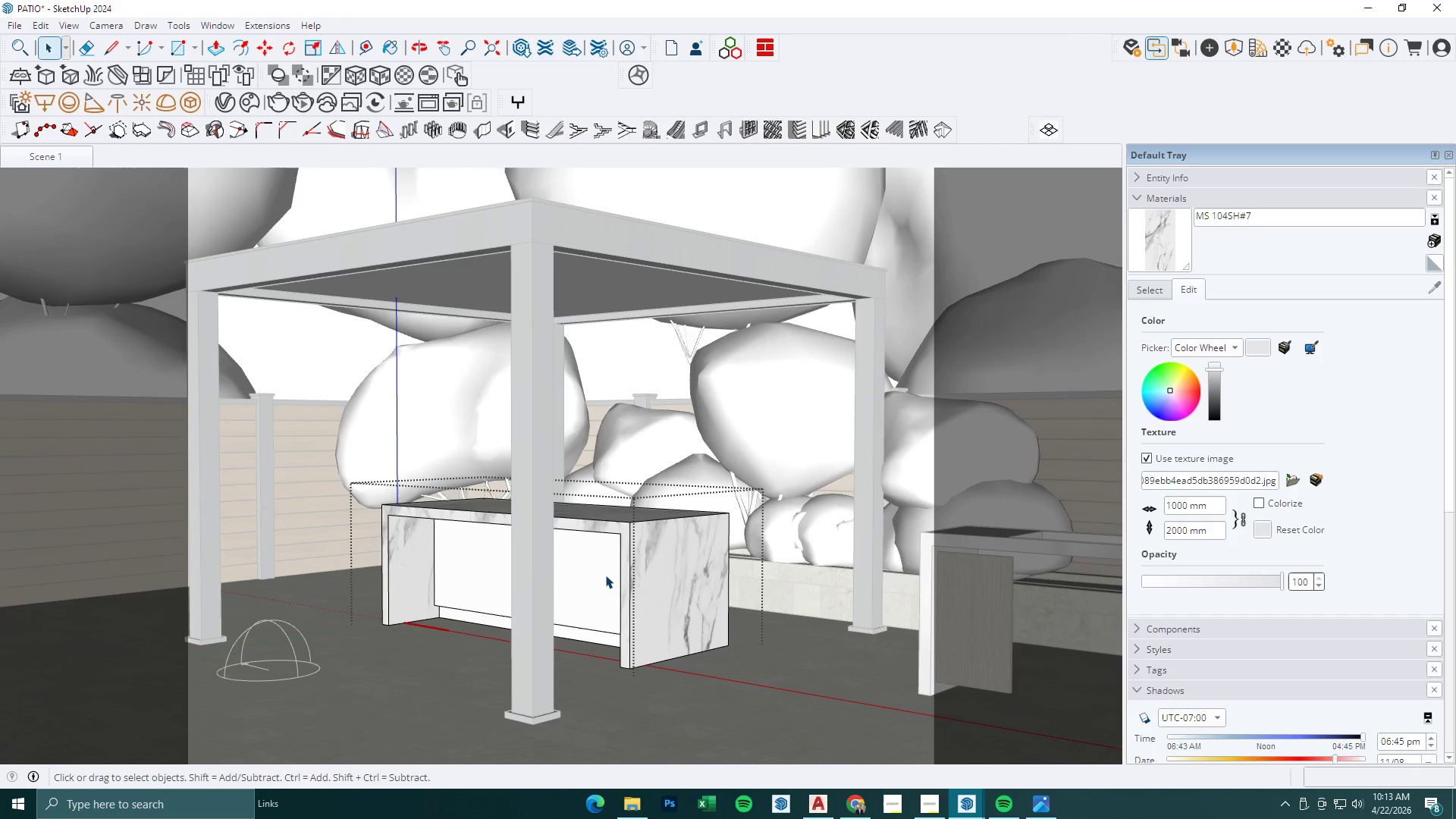 
triple_click([604, 573])
 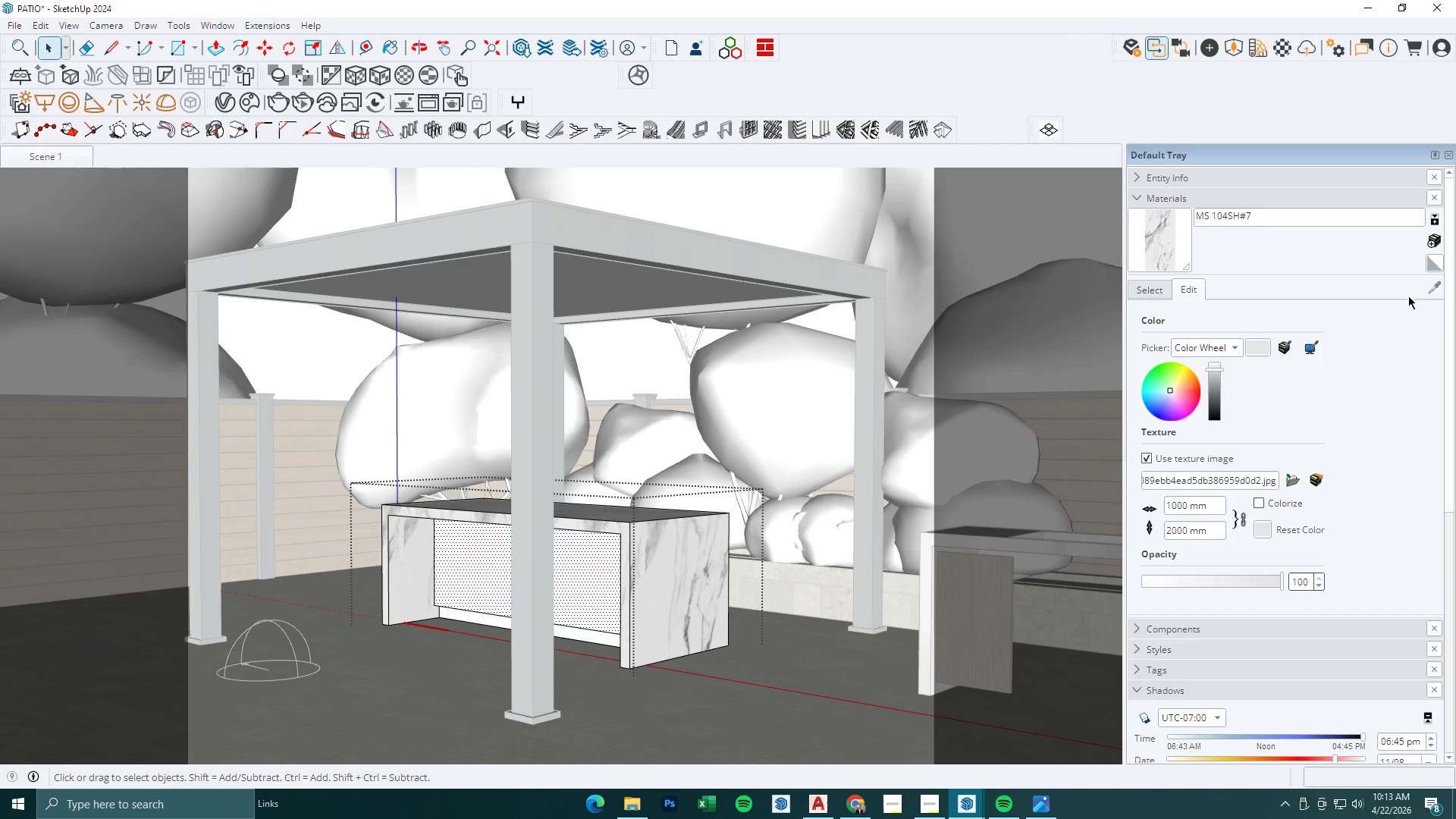 
left_click([1159, 287])
 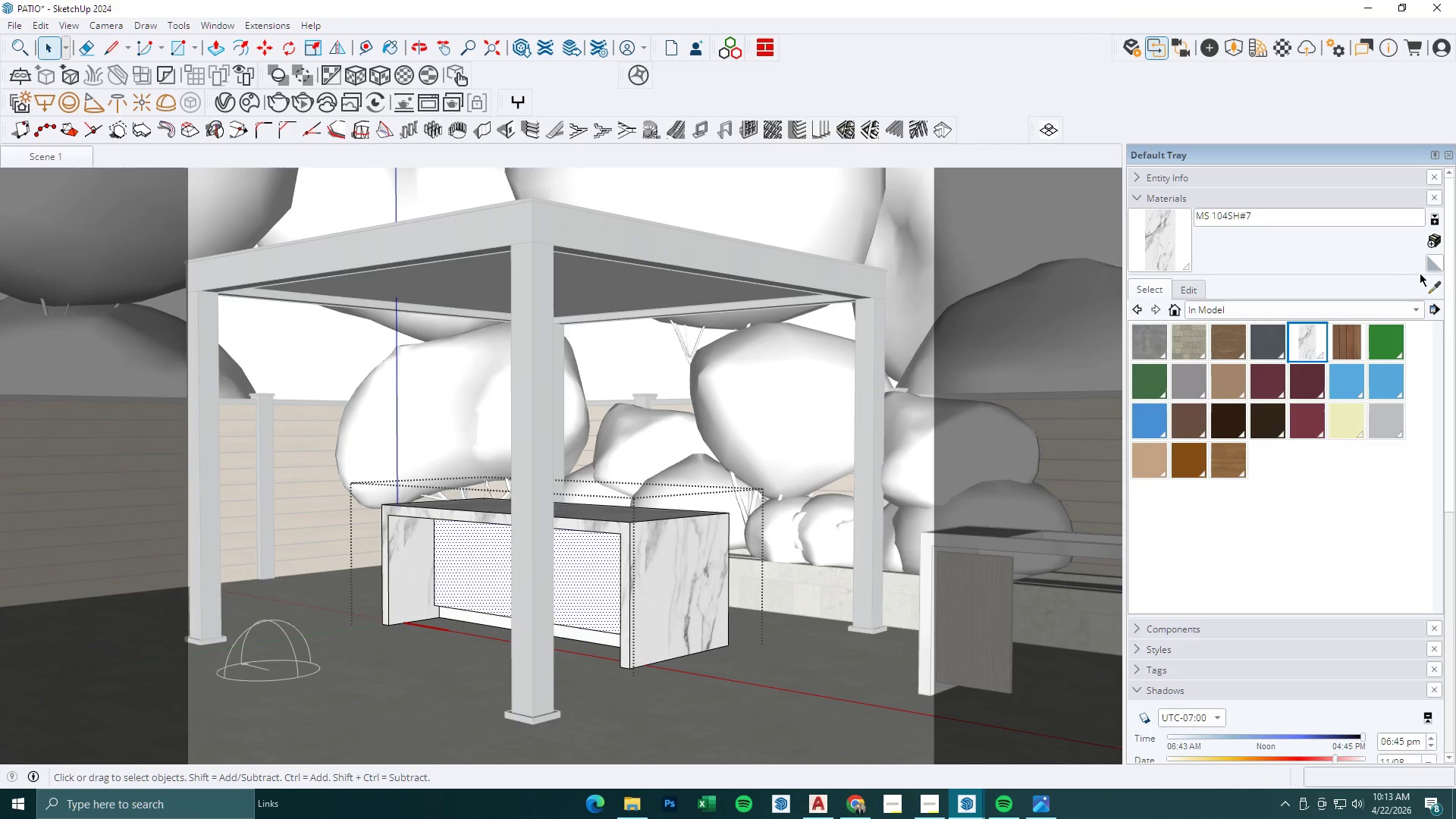 
left_click([1438, 283])
 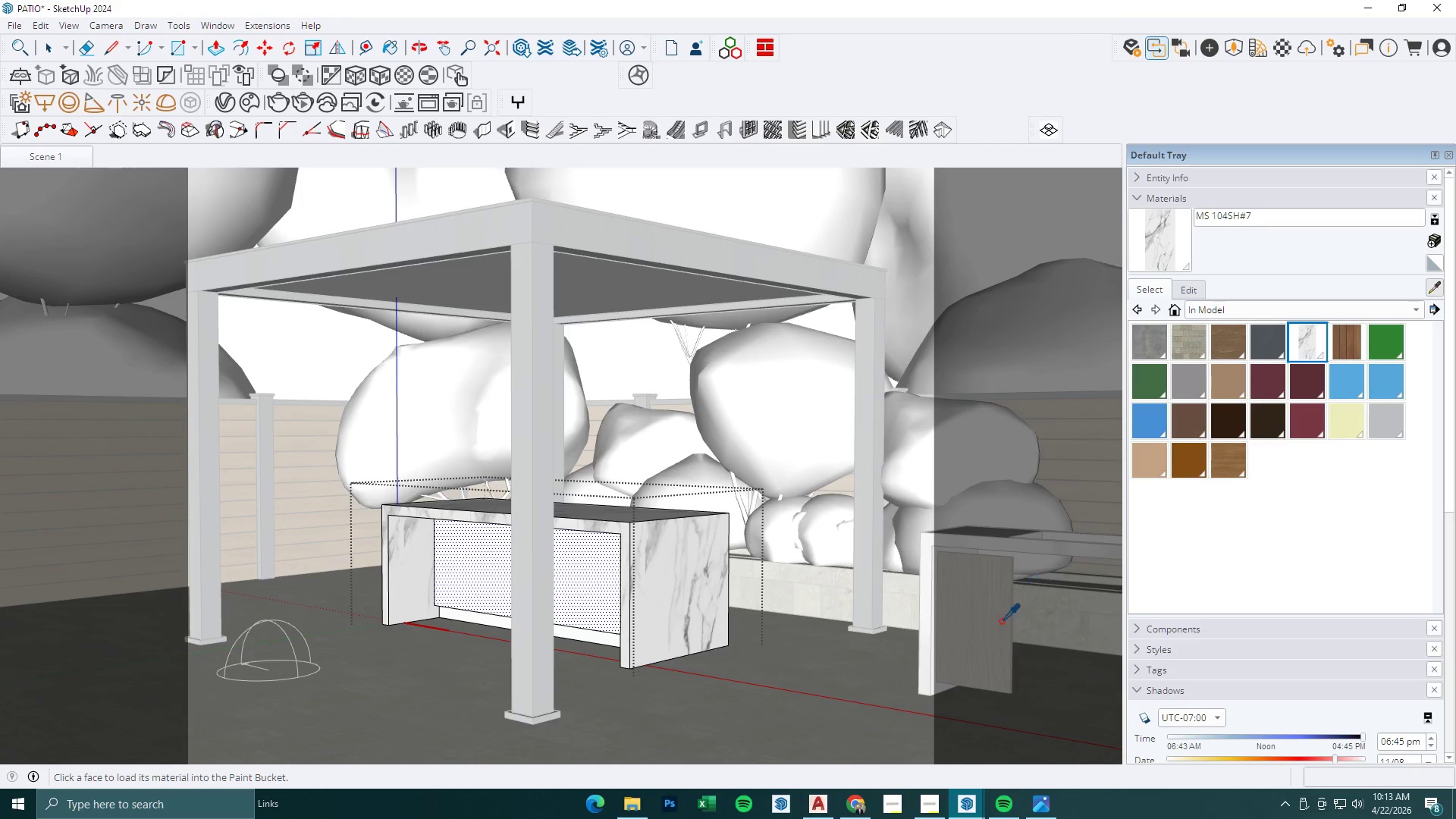 
left_click_drag(start_coordinate=[991, 629], to_coordinate=[987, 629])
 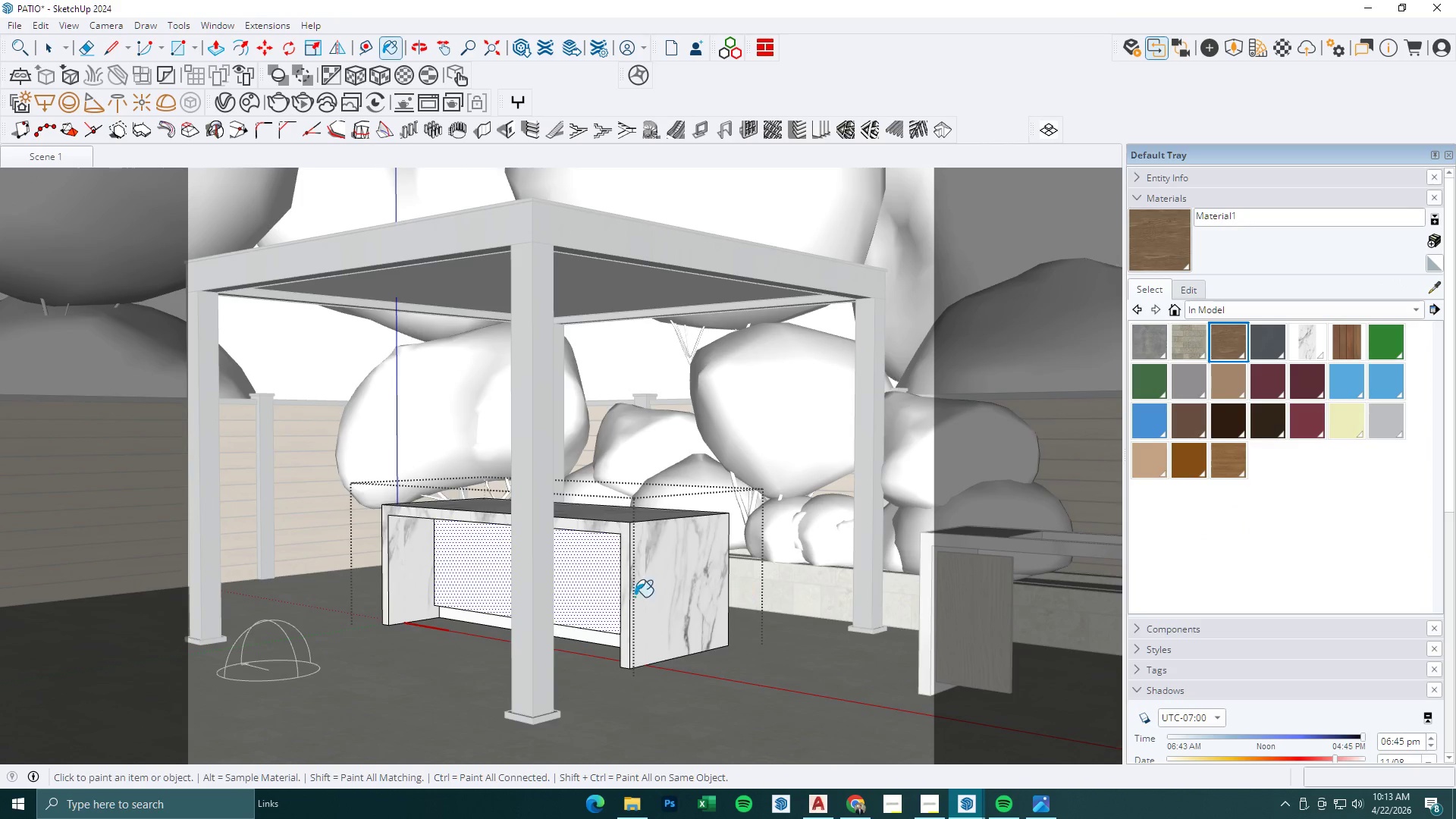 
double_click([598, 592])
 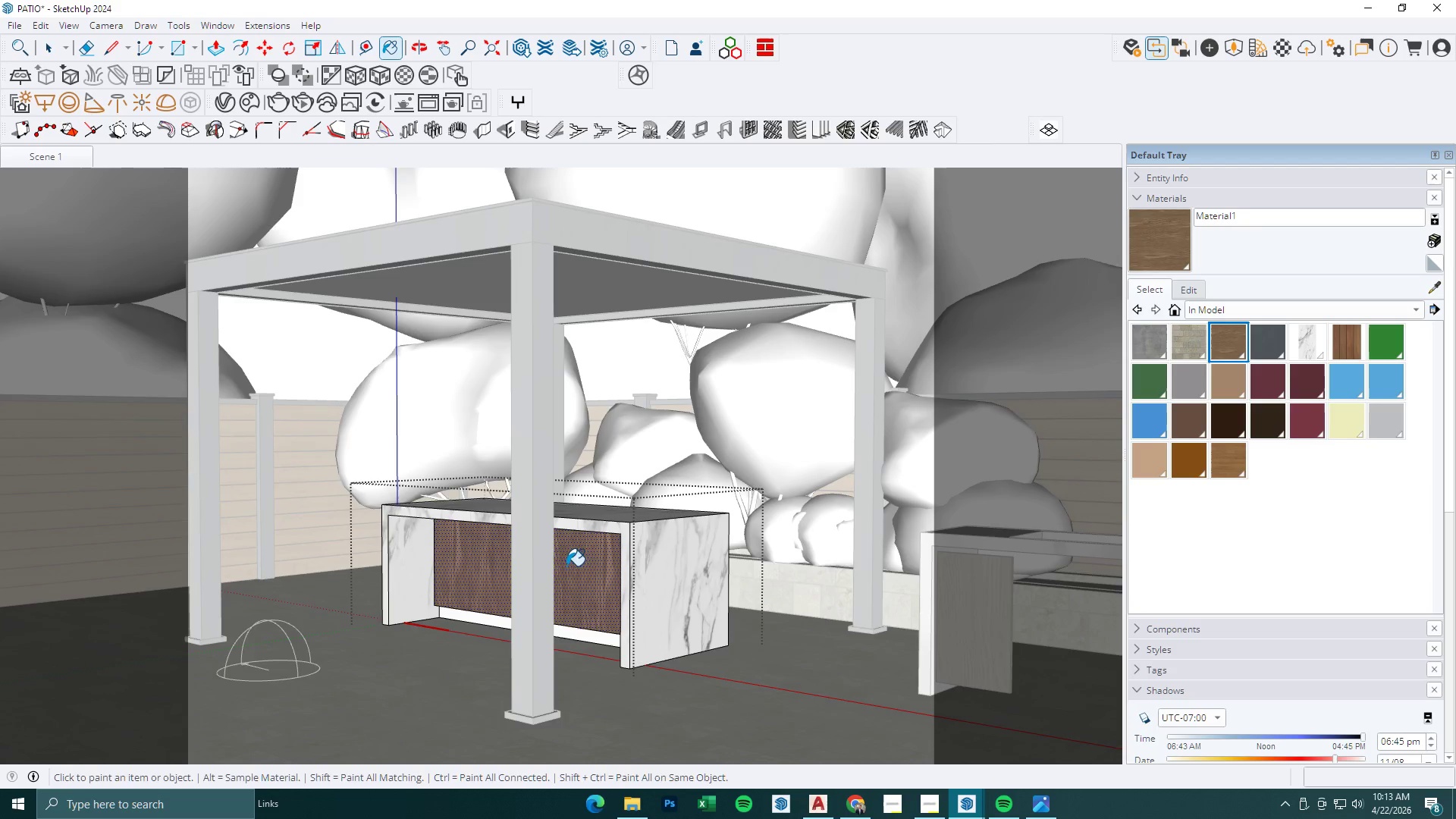 
key(Space)
 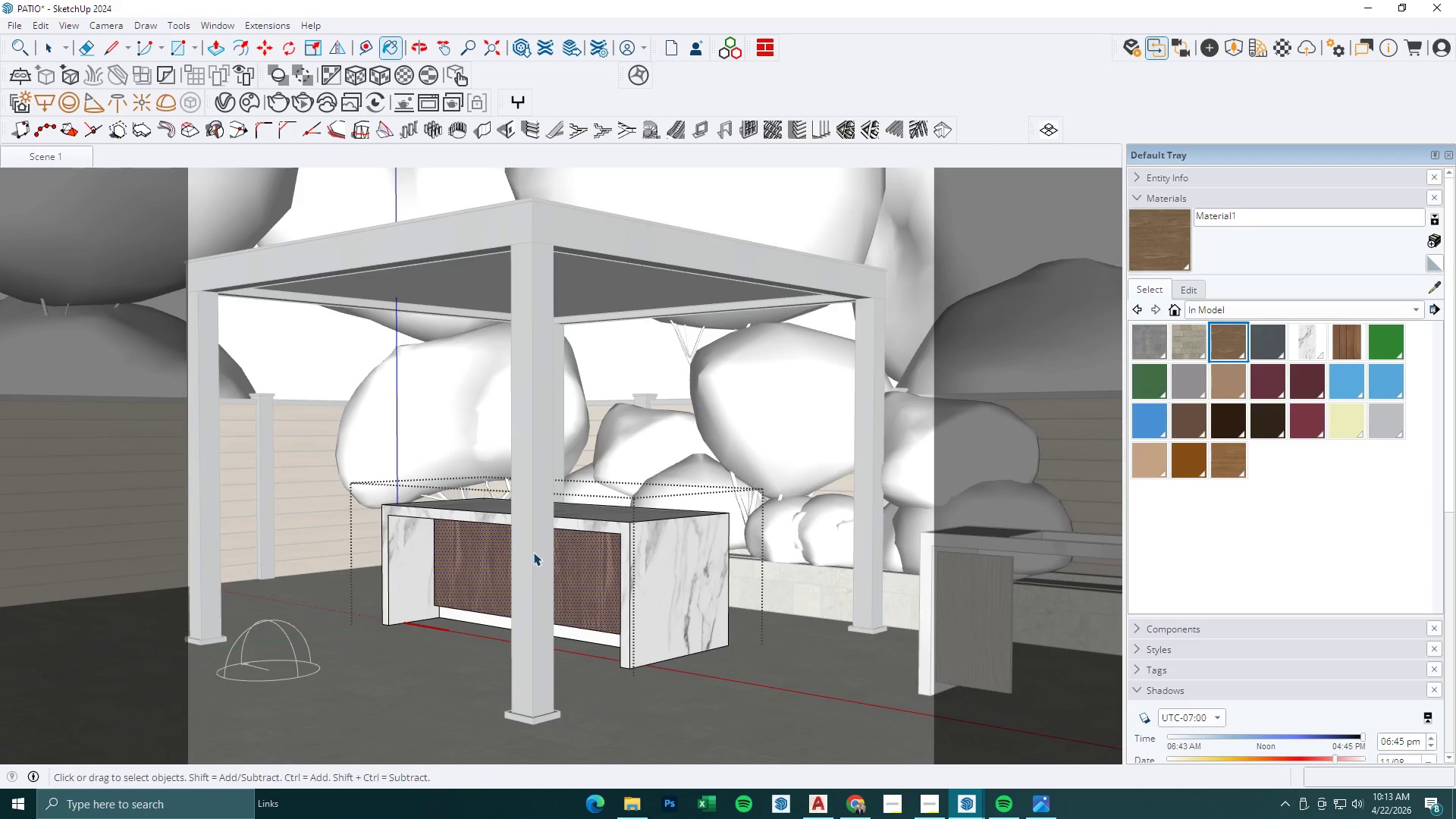 
key(Escape)
 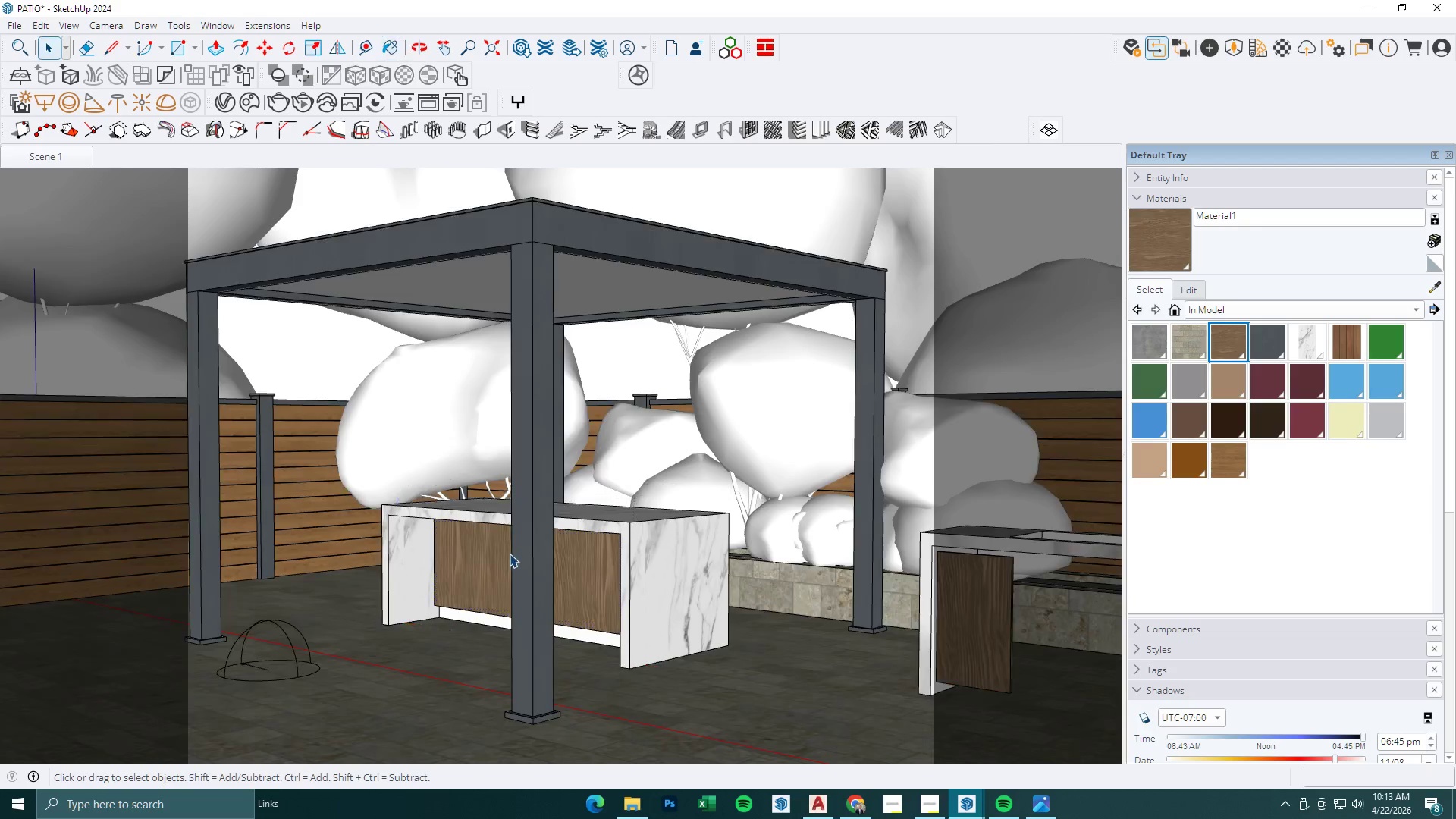 
key(Escape)
 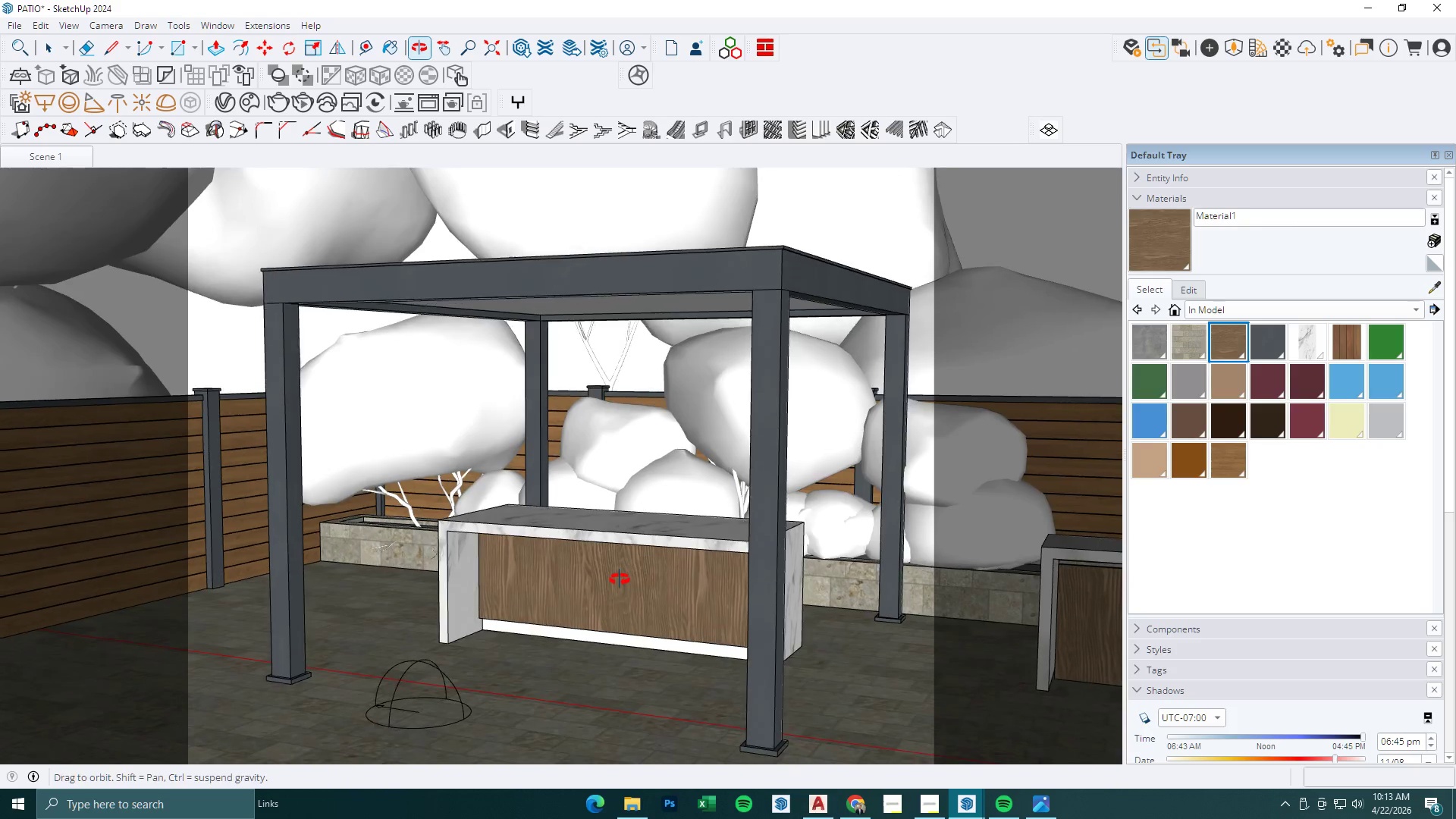 
double_click([638, 632])
 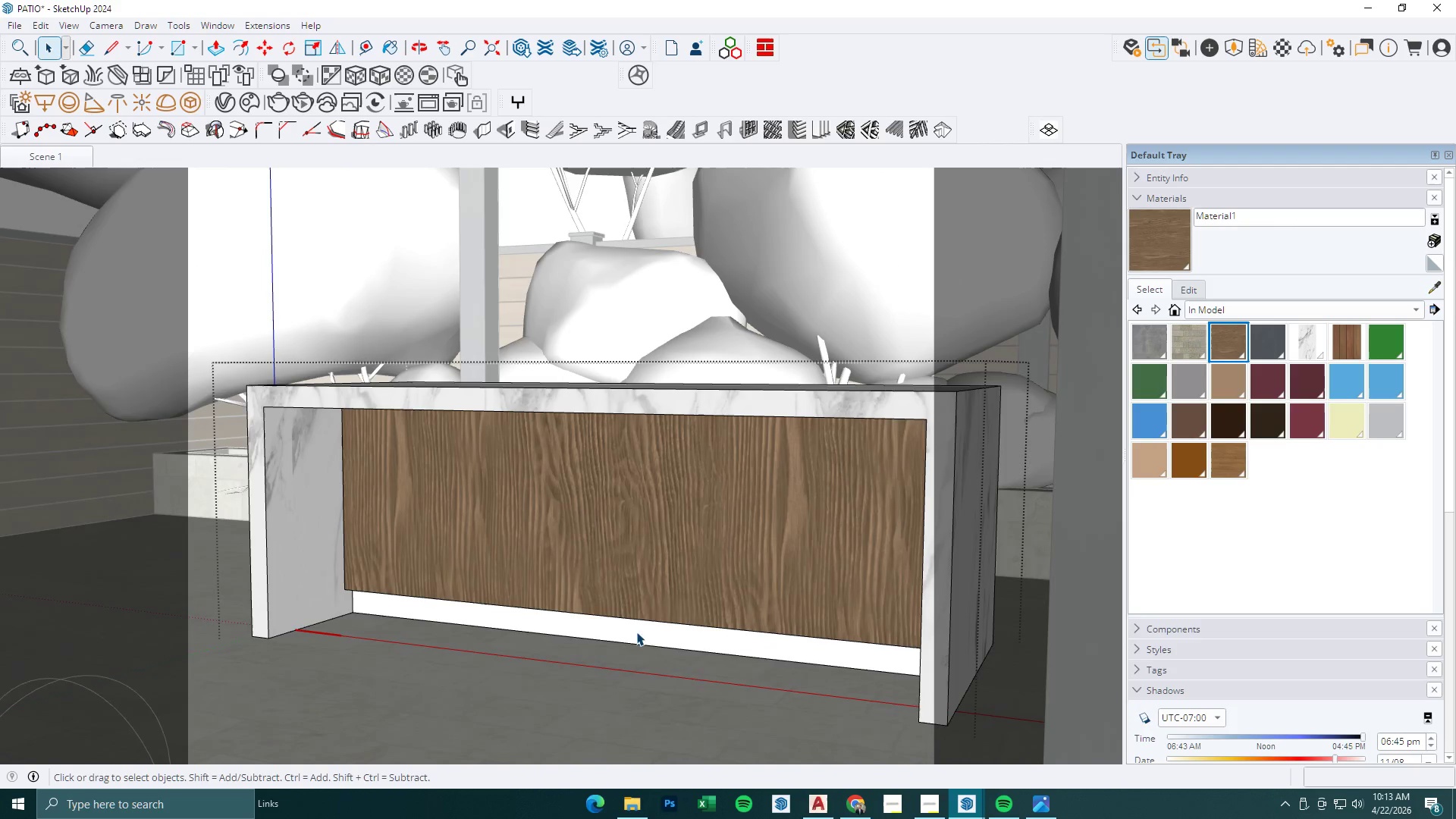 
triple_click([582, 627])
 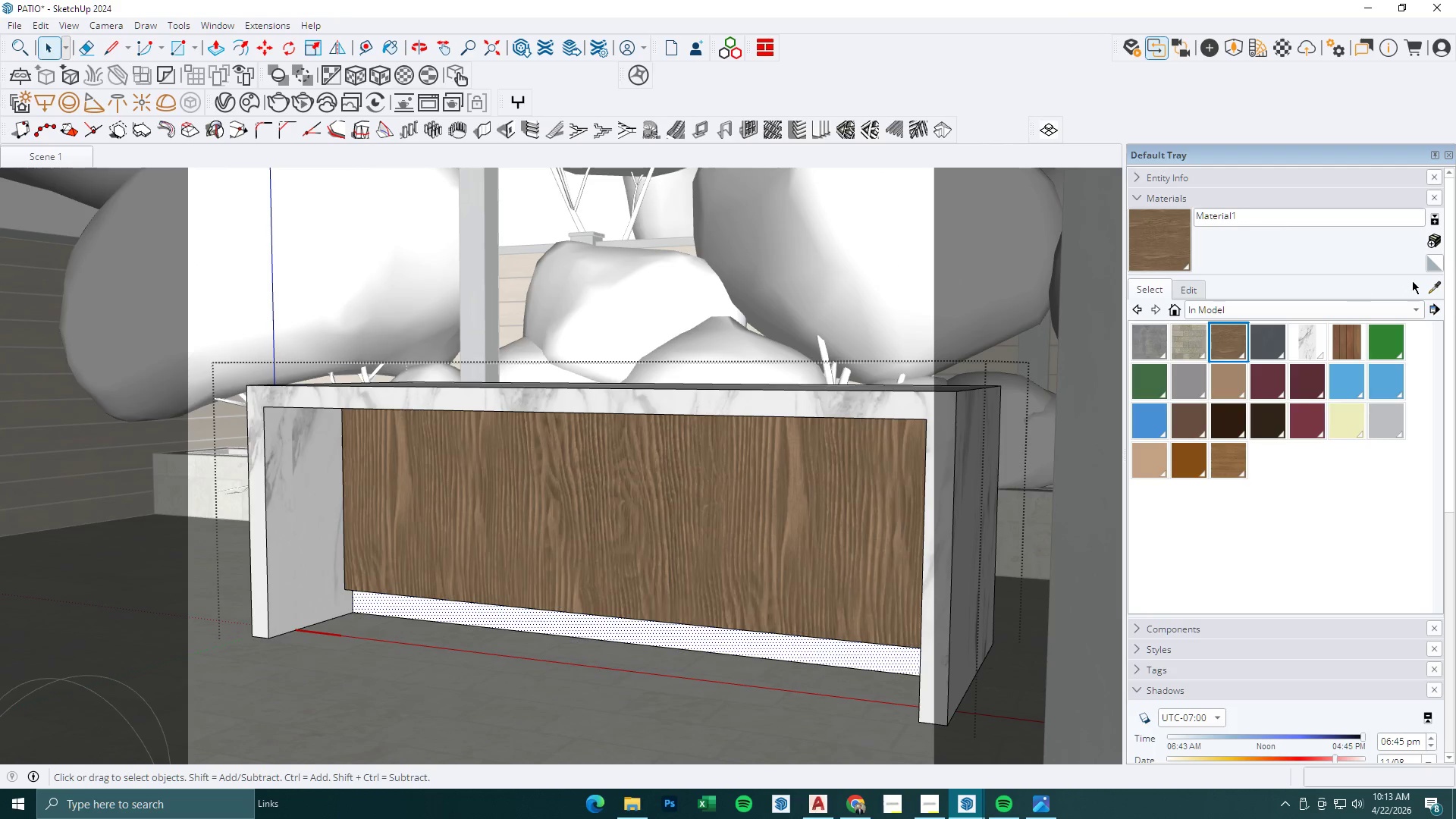 
scroll: coordinate [632, 640], scroll_direction: up, amount: 7.0
 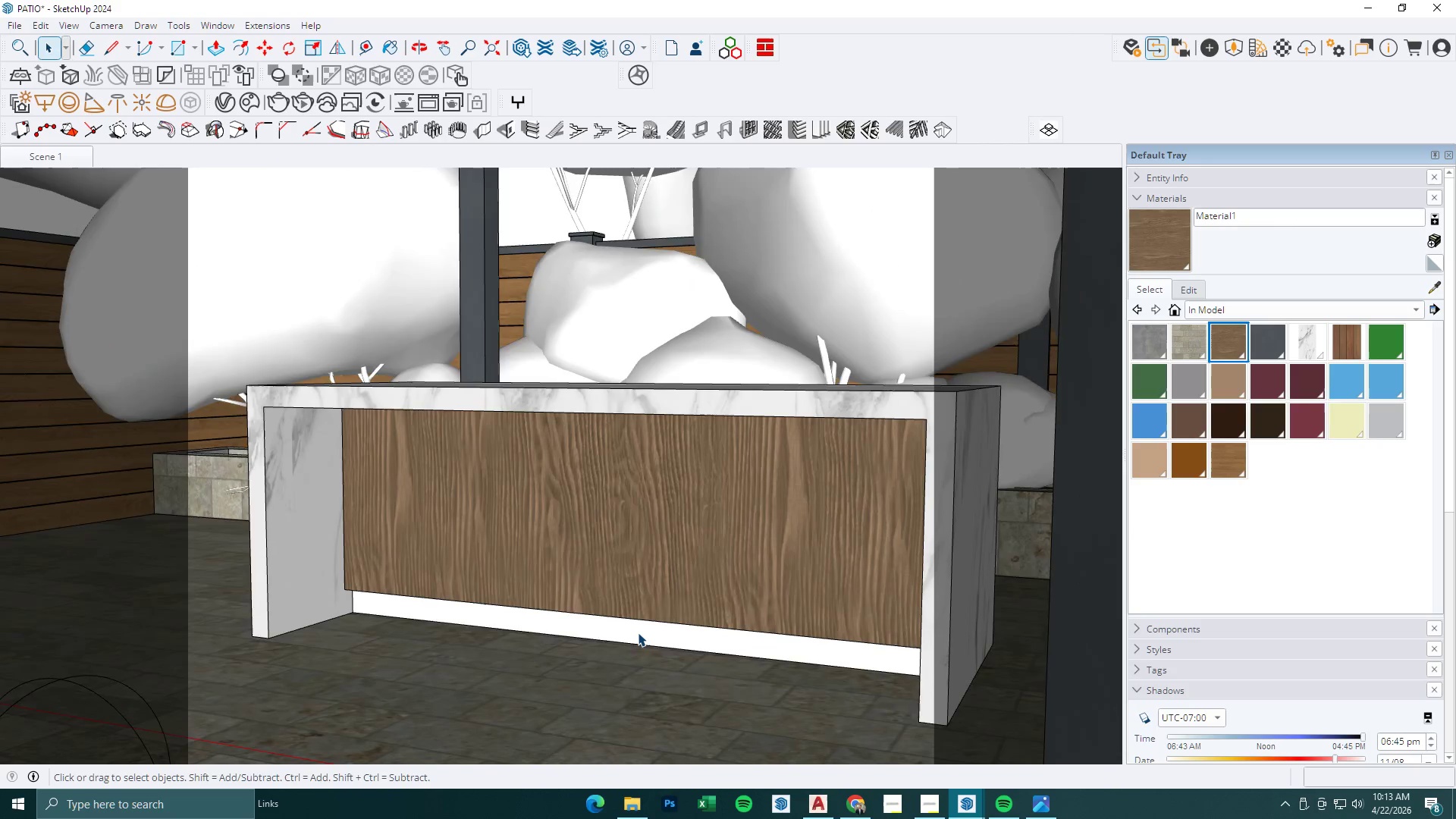 
scroll: coordinate [521, 502], scroll_direction: down, amount: 4.0
 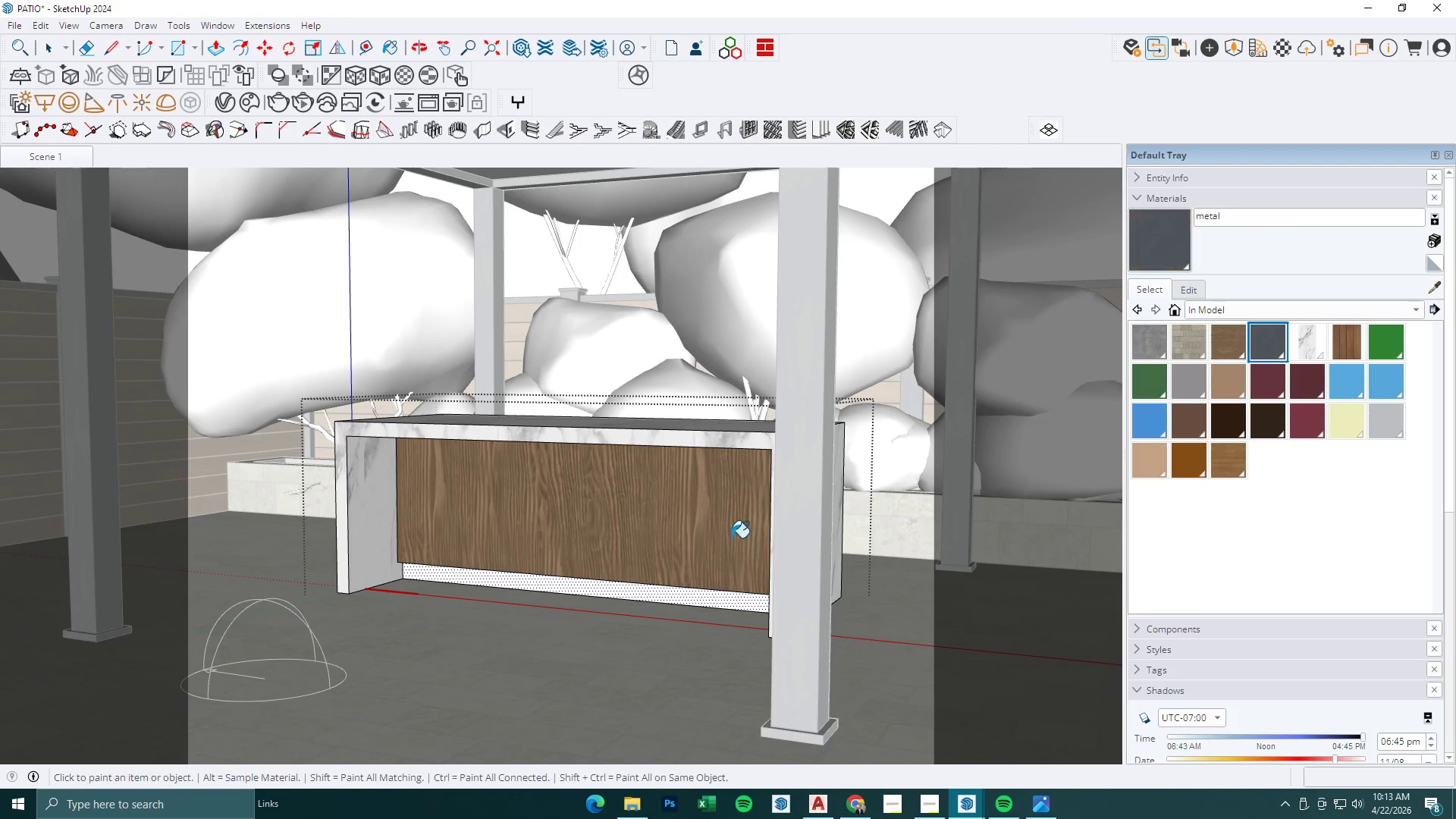 
double_click([679, 597])
 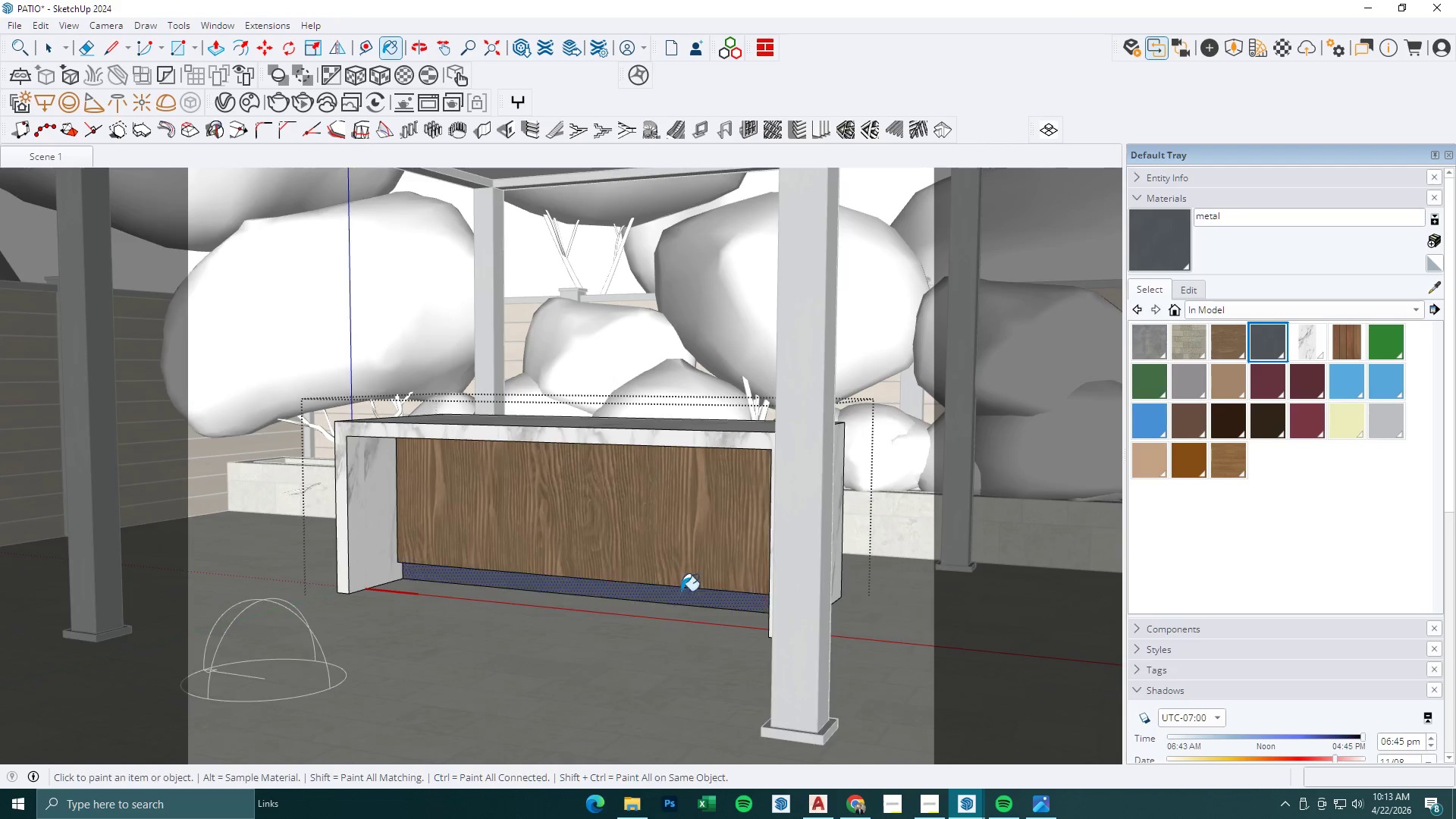 
key(Space)
 